 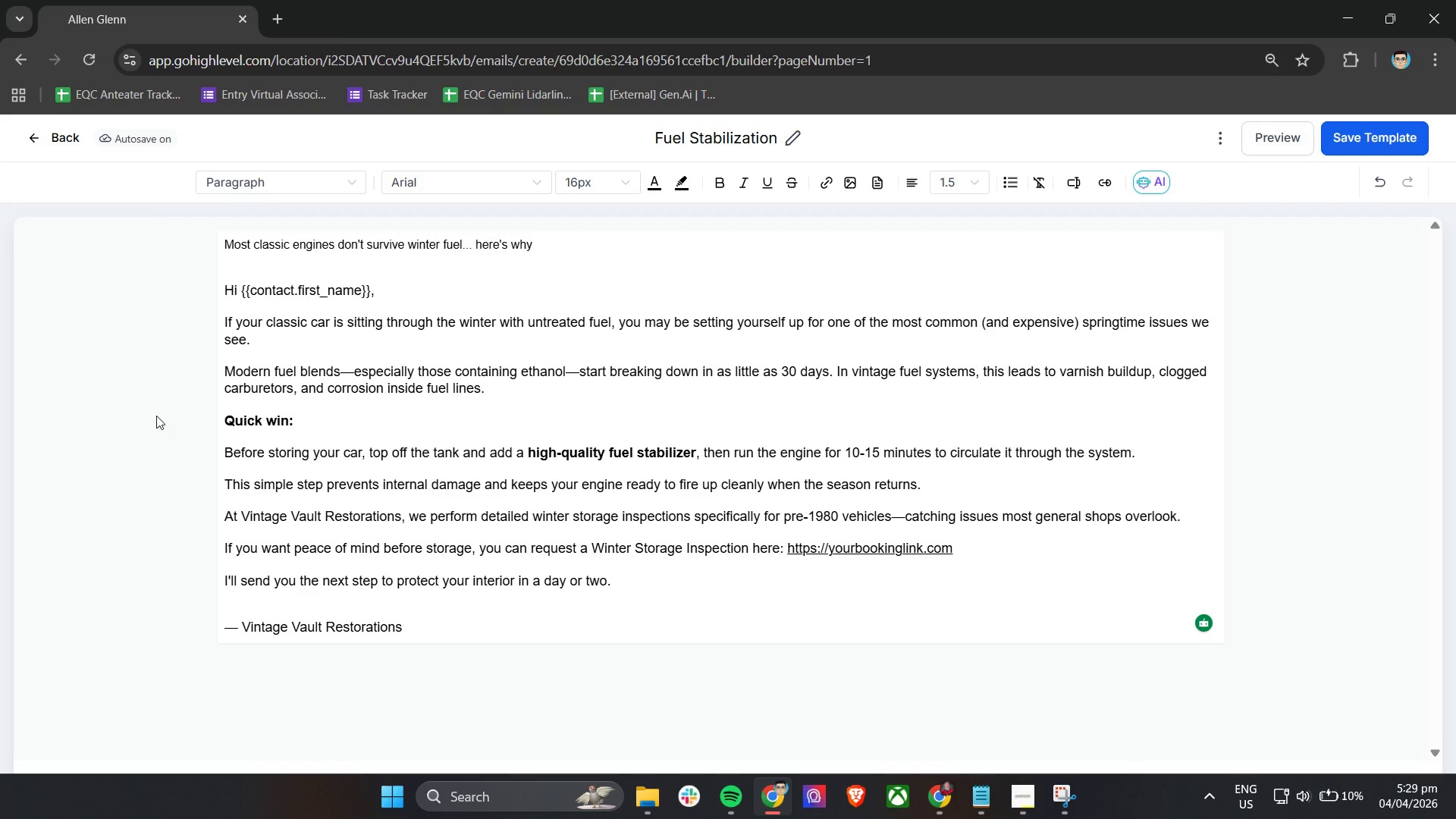 
left_click([657, 136])
 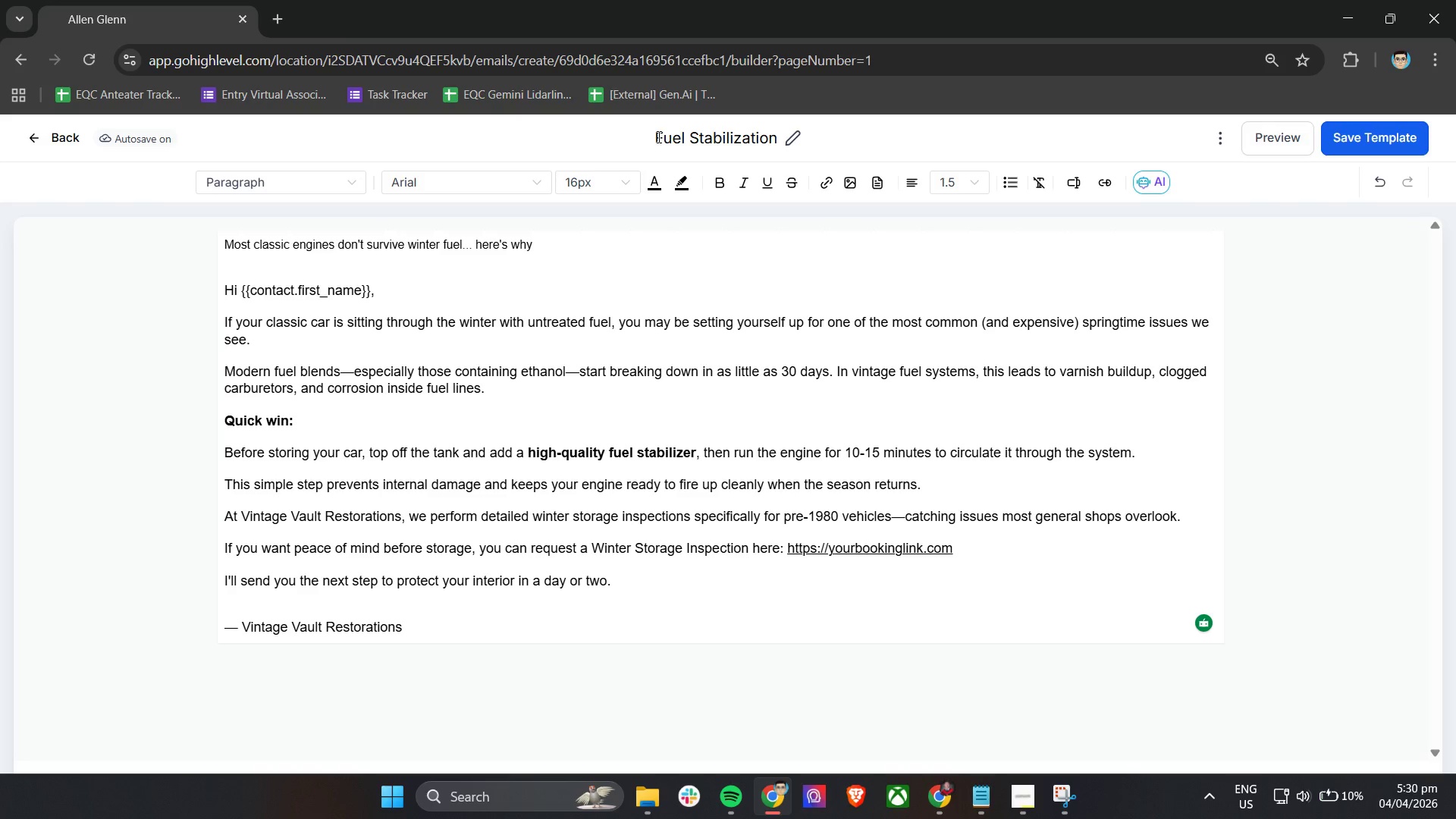 
type(VVR-)
key(Backspace)
type( - Email 1 )
key(Backspace)
type(-)
key(Backspace)
type( - )
 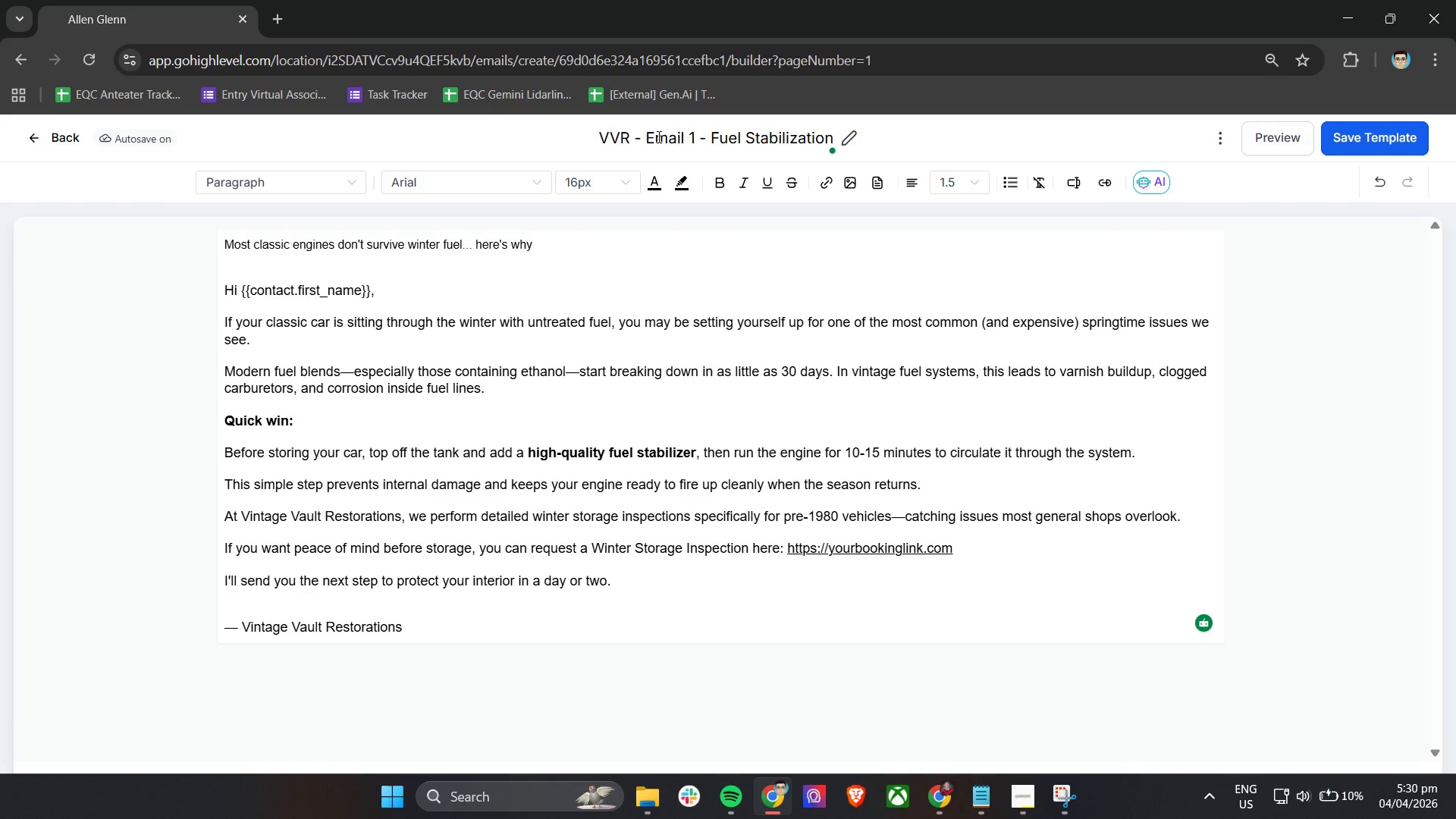 
wait(5.61)
 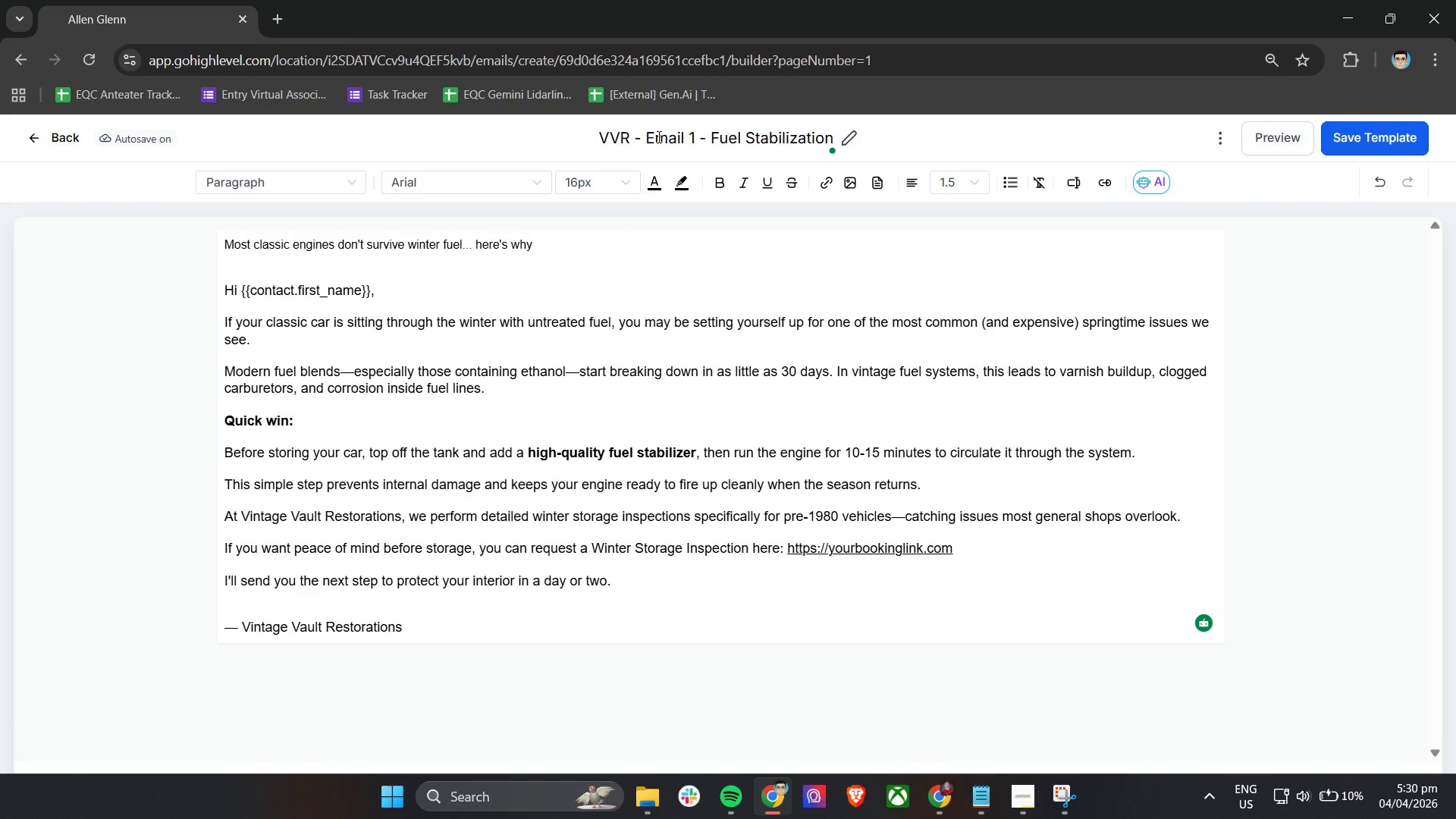 
left_click([1392, 142])
 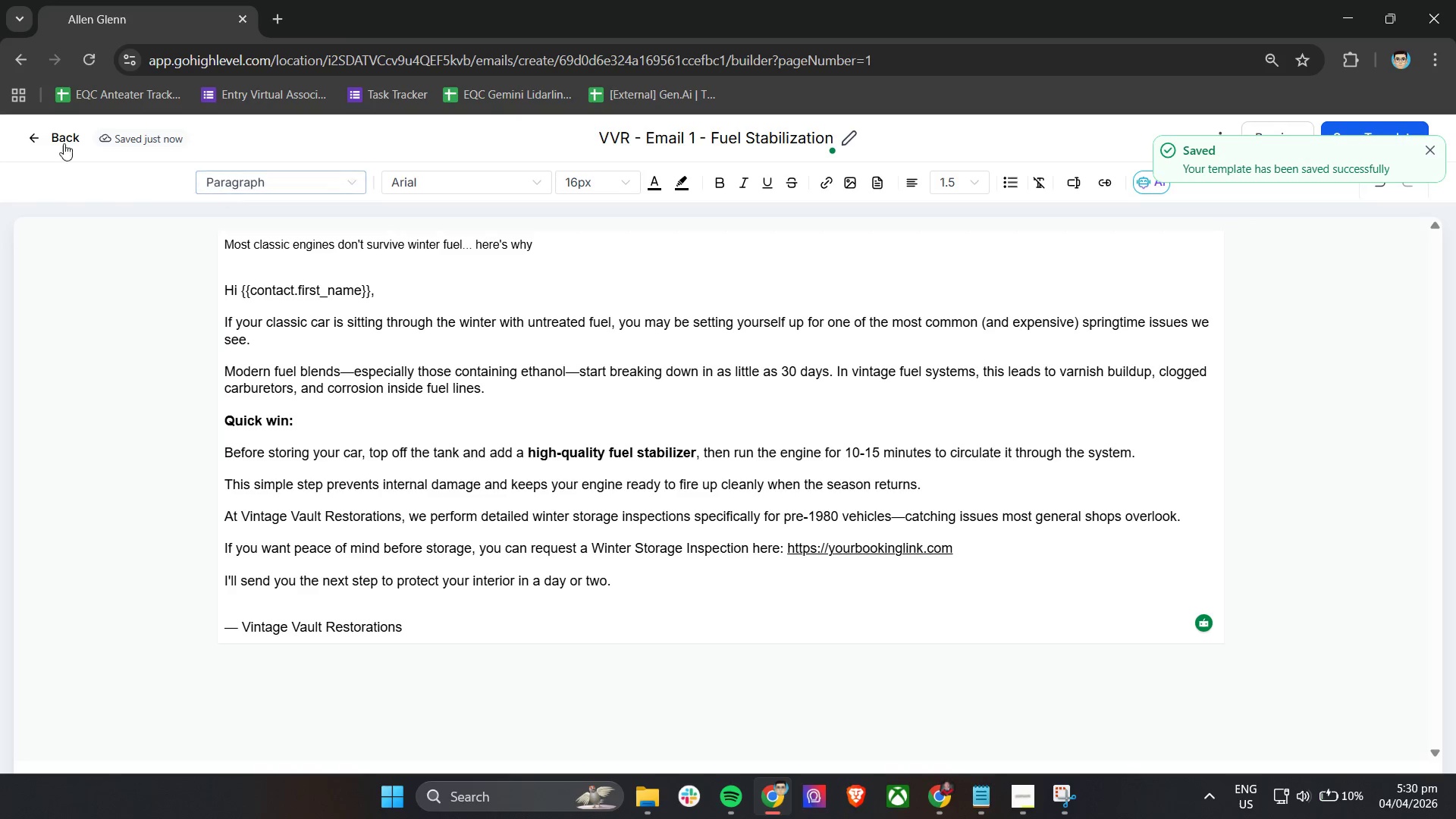 
left_click([41, 139])
 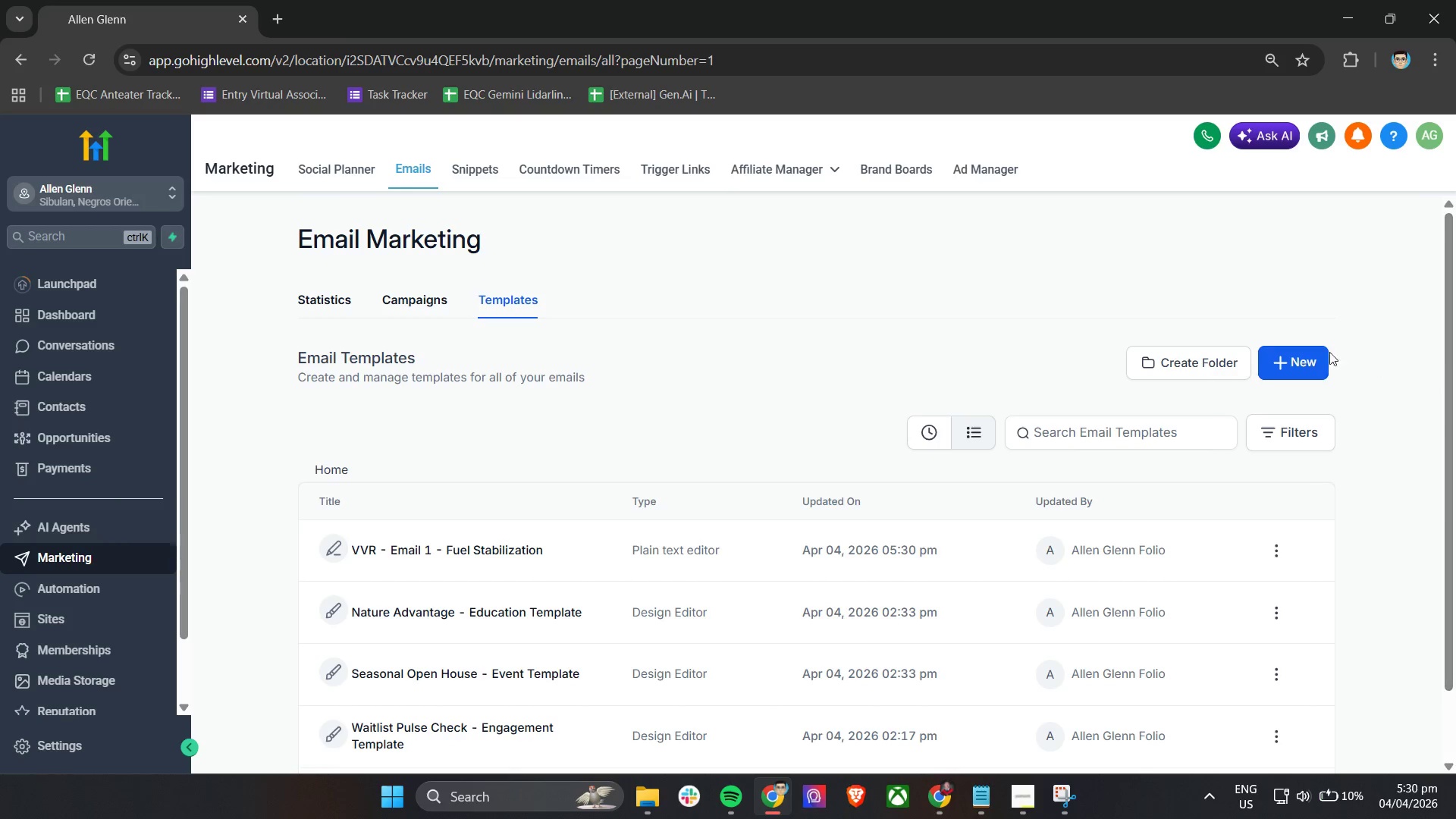 
wait(5.23)
 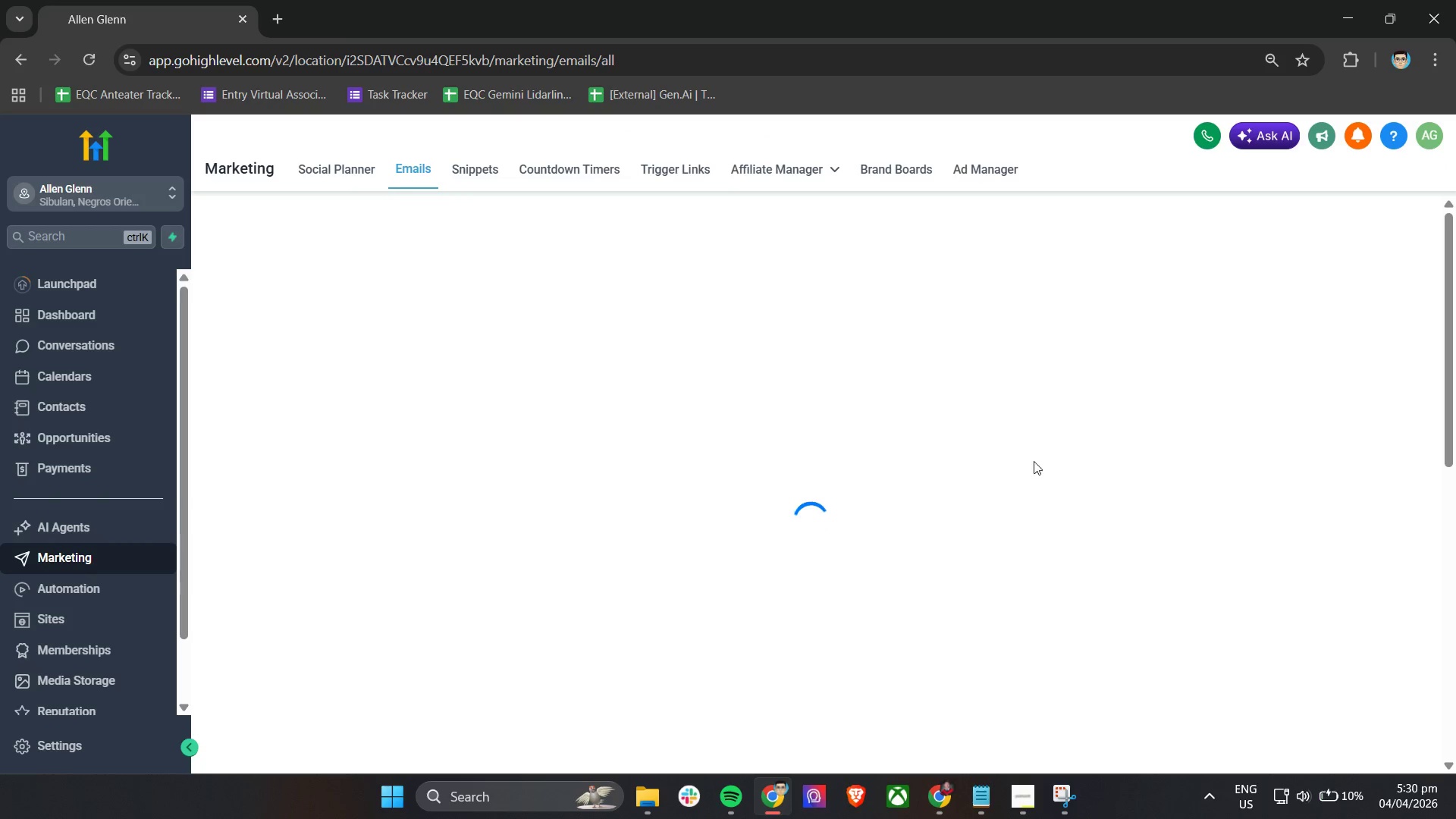 
left_click([1225, 298])
 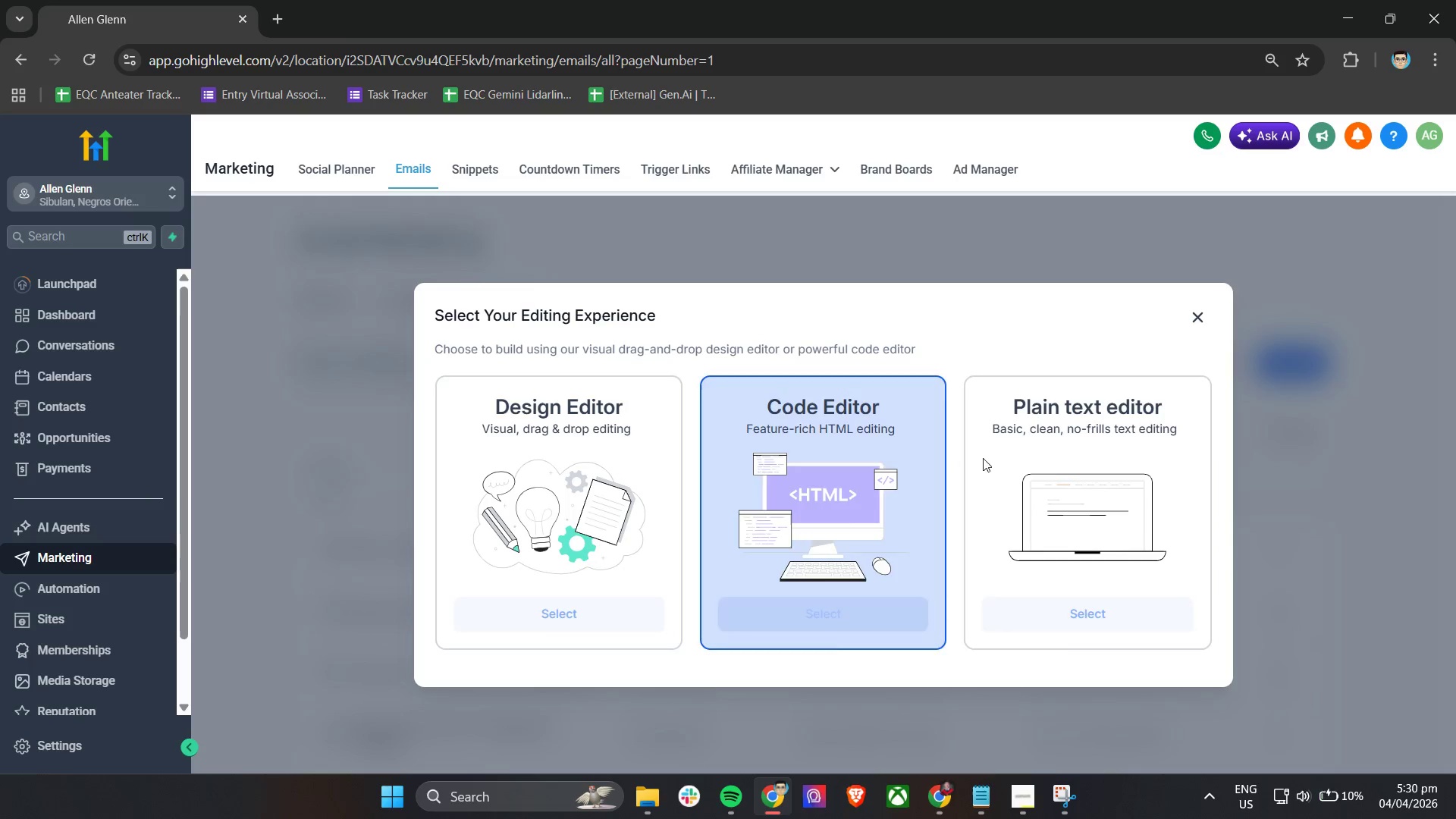 
left_click([1028, 458])
 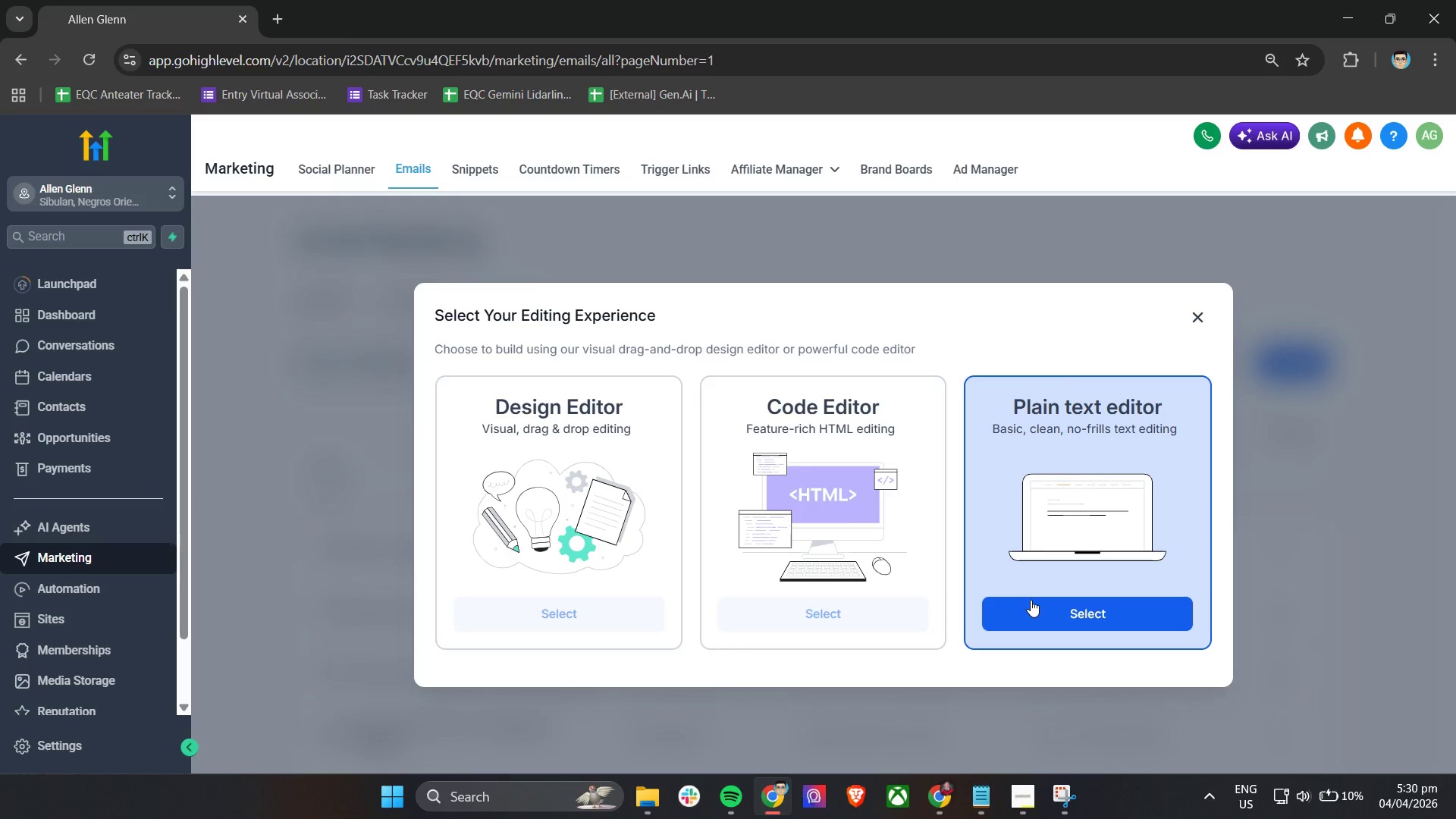 
left_click([1031, 613])
 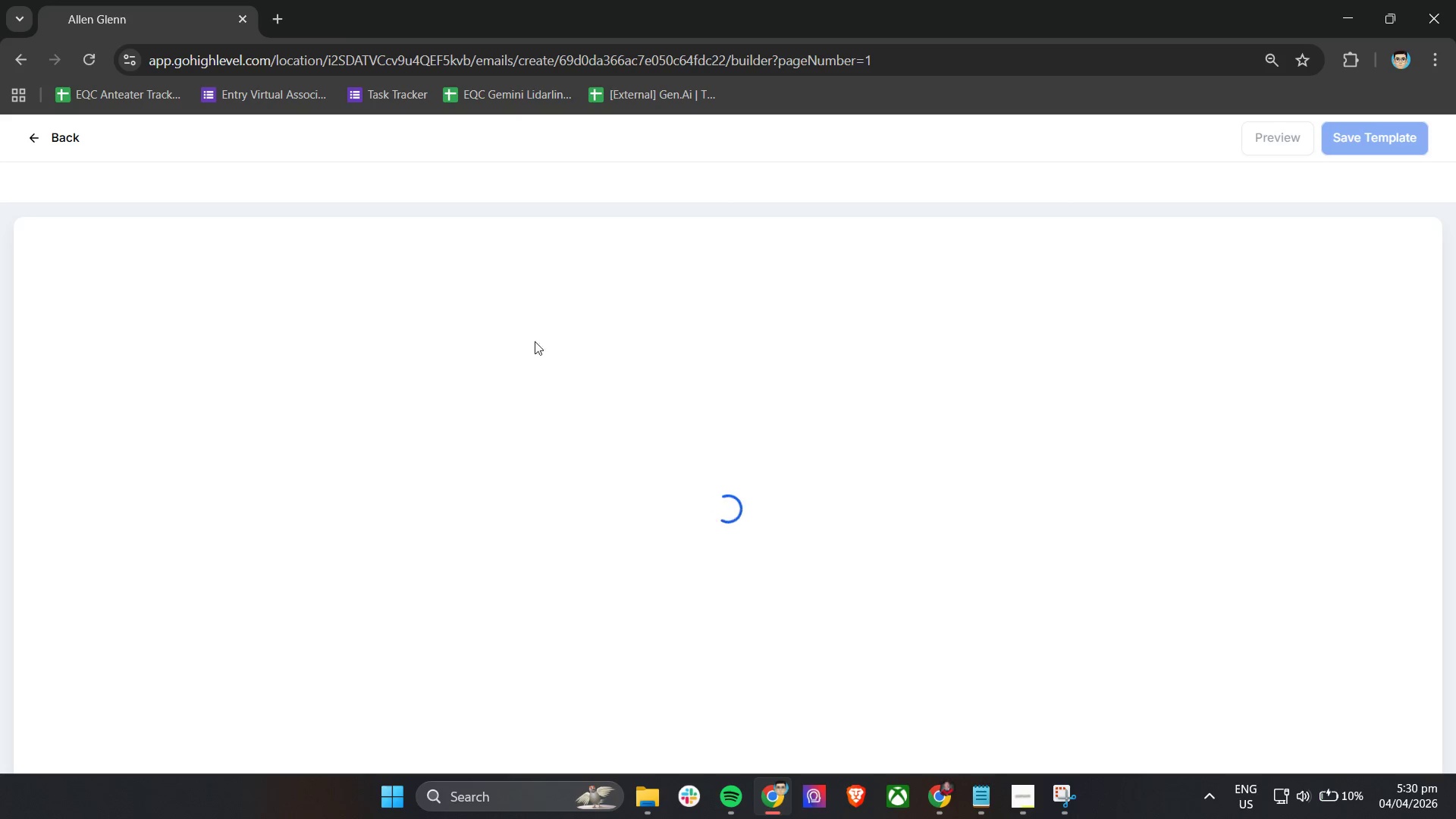 
double_click([701, 141])
 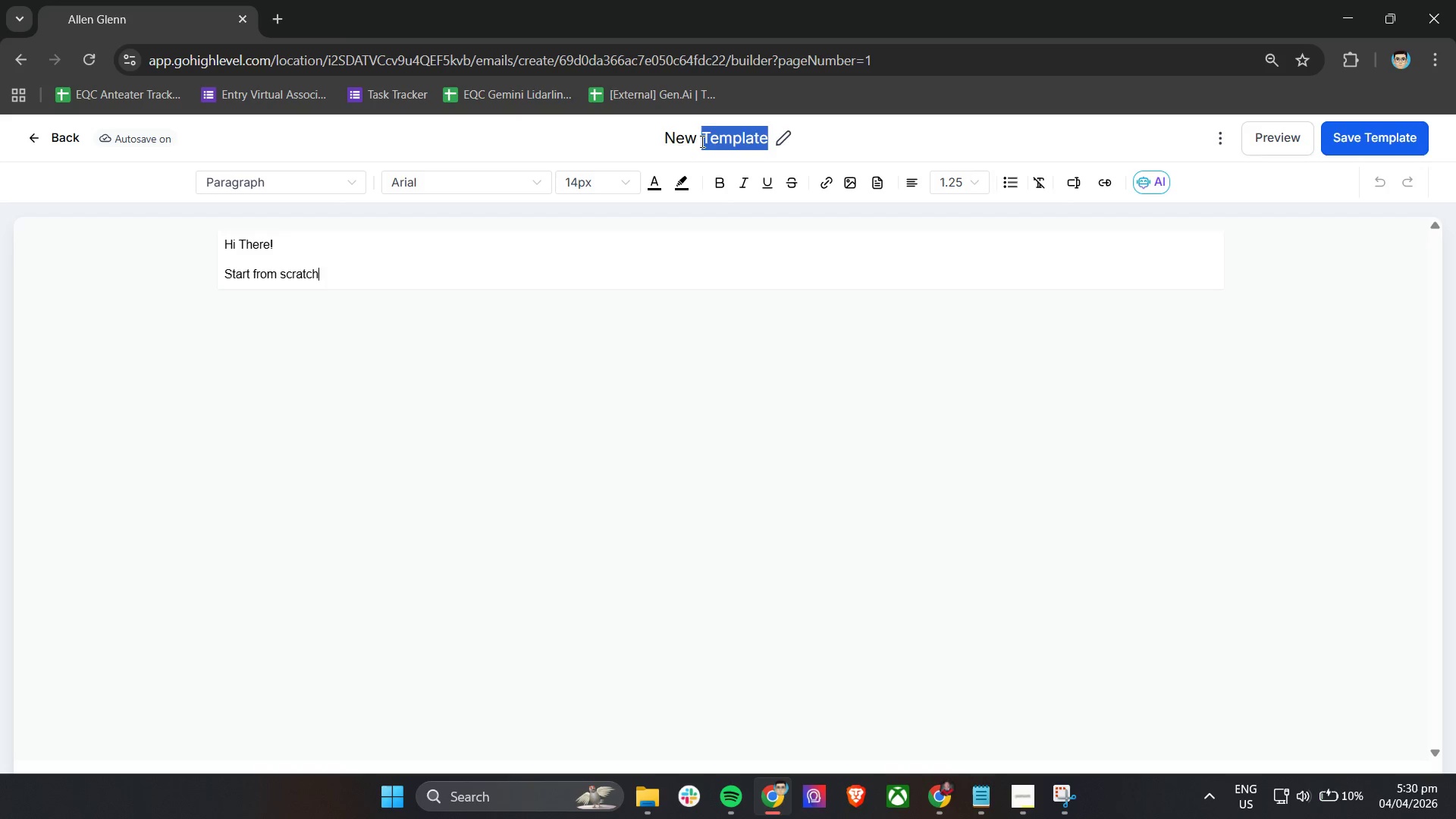 
triple_click([701, 141])
 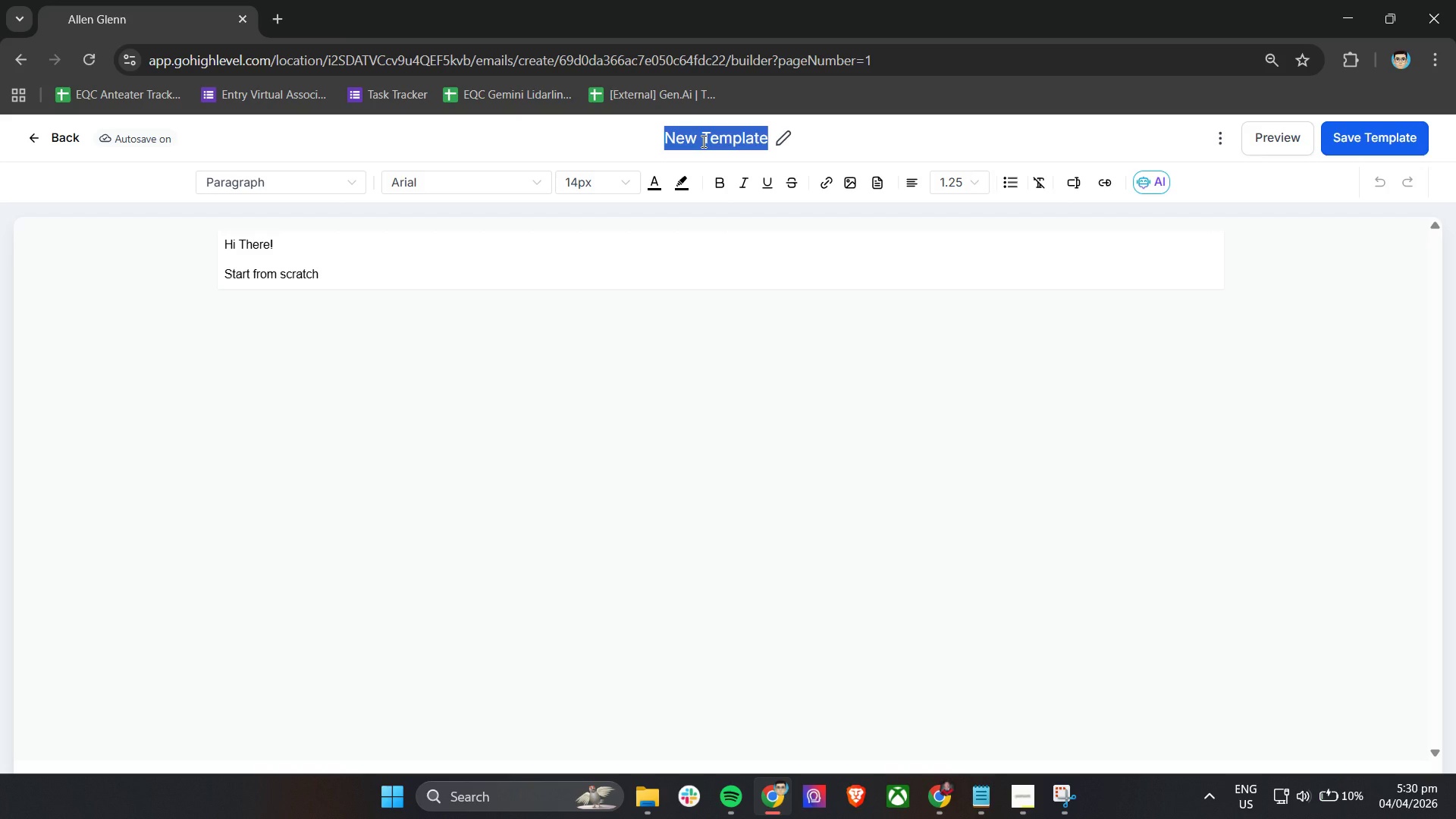 
type(VVR - Email 2 - MOis)
key(Backspace)
key(Backspace)
key(Backspace)
type(oisture Control)
 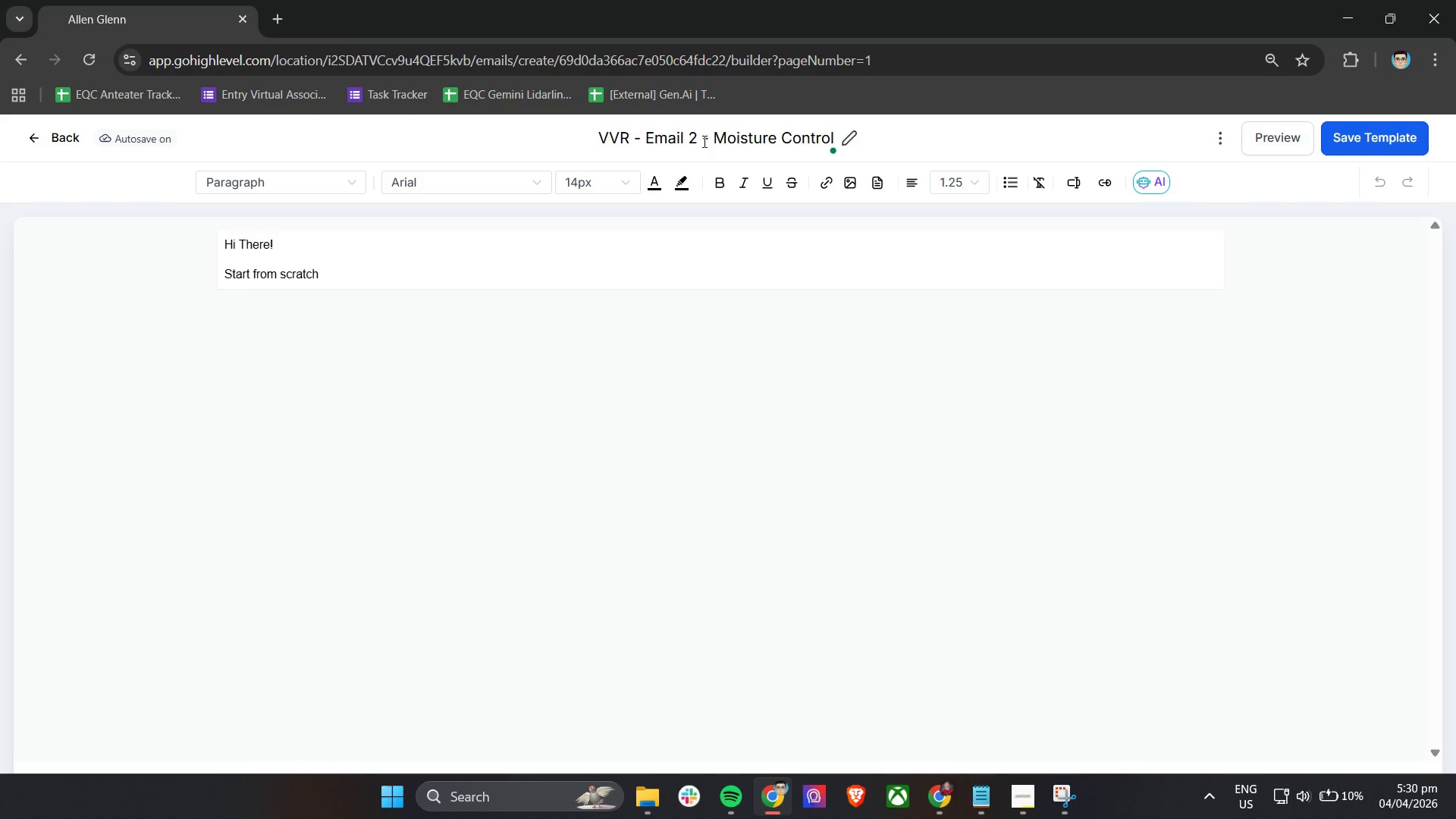 
key(Control+A)
 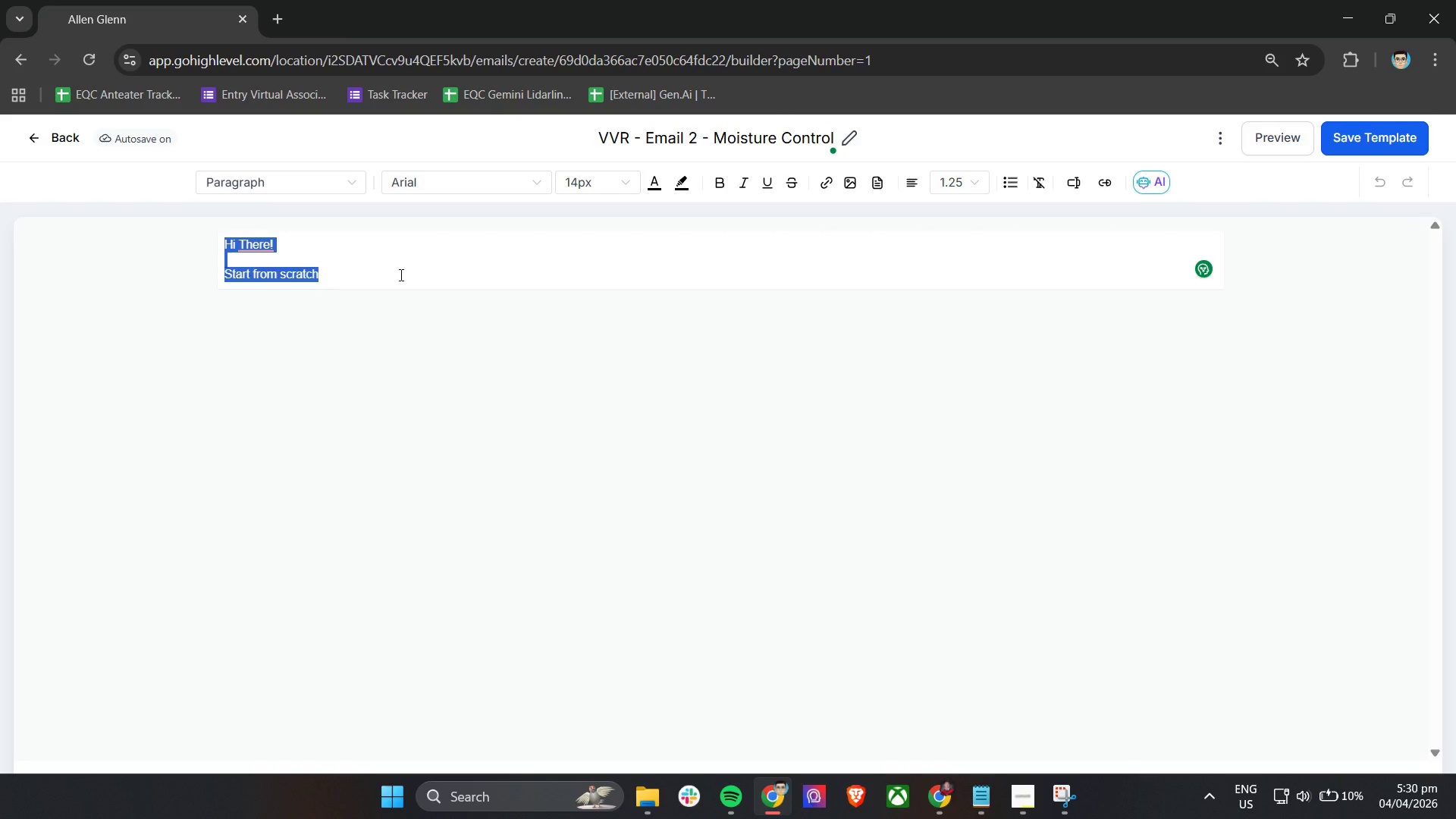 
key(Backspace)
 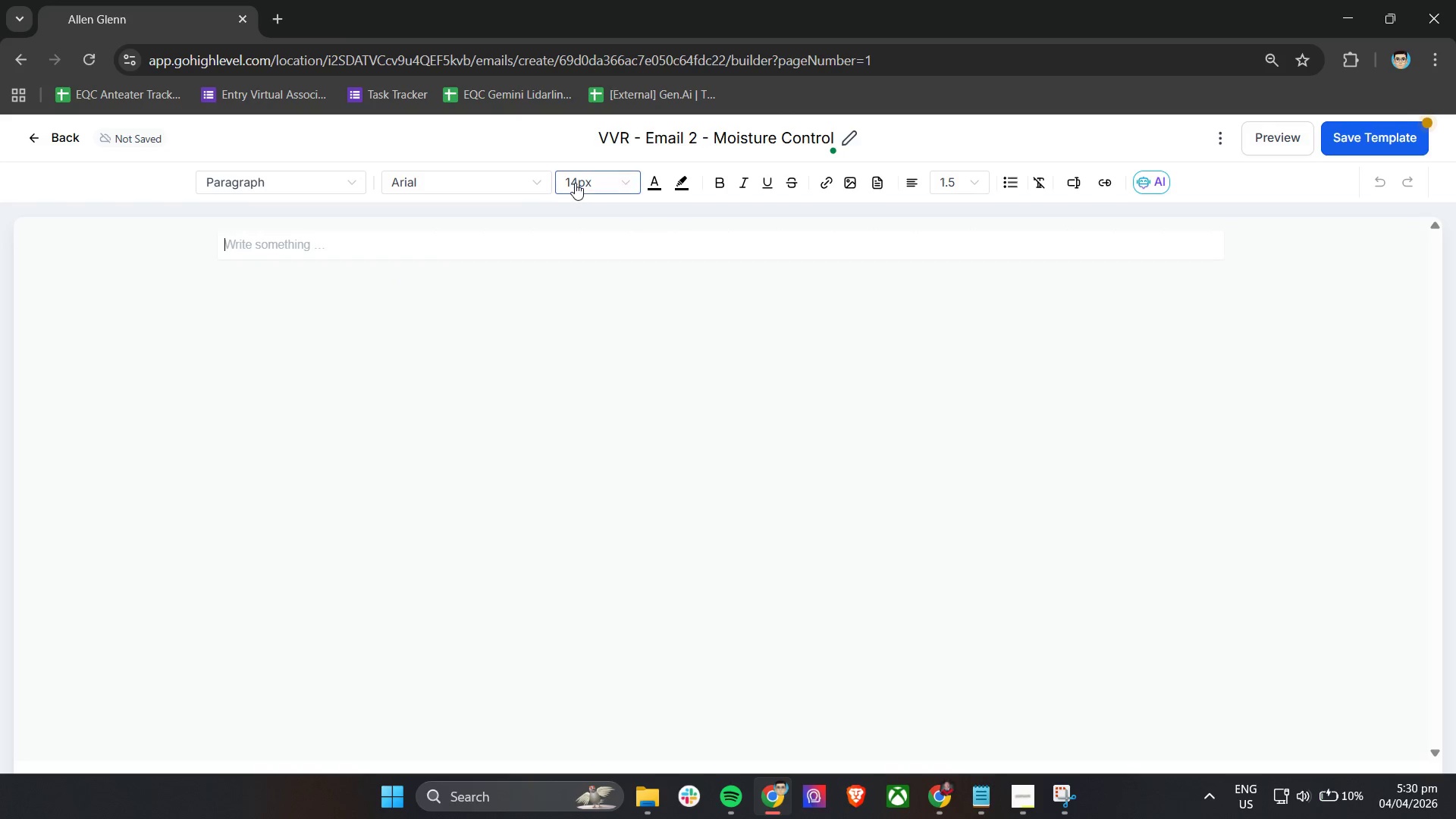 
left_click([578, 183])
 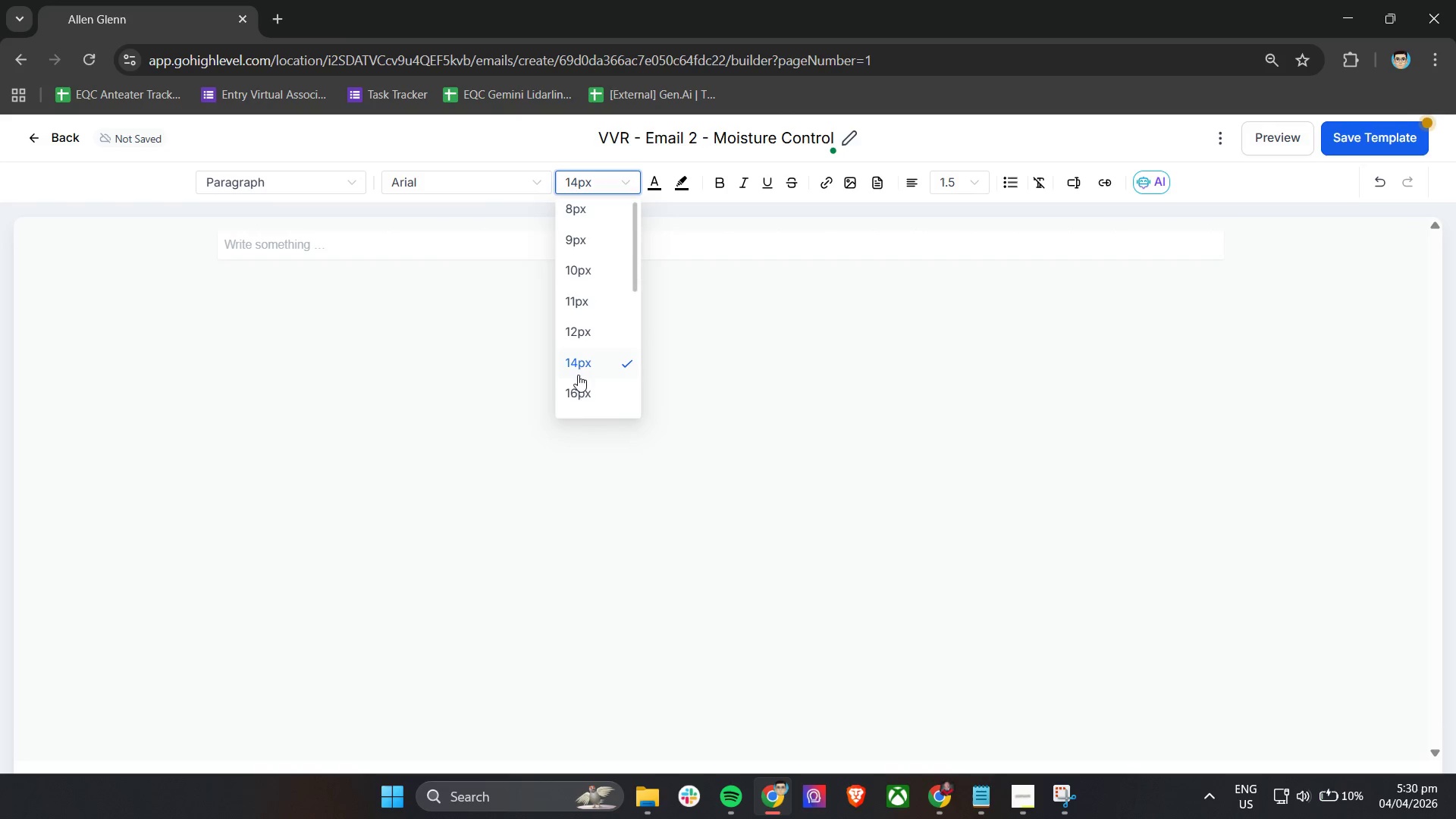 
left_click([578, 388])
 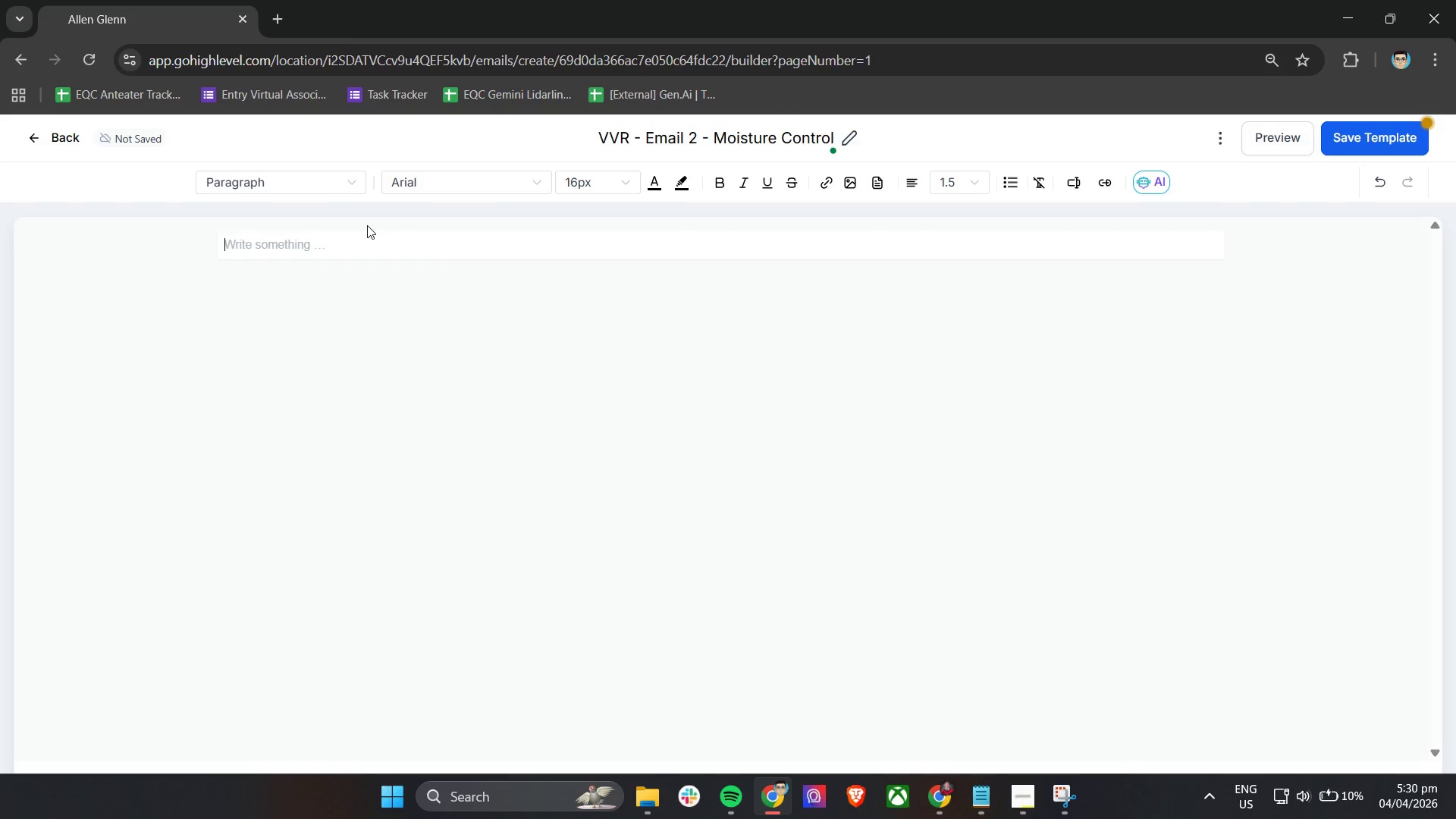 
left_click([359, 243])
 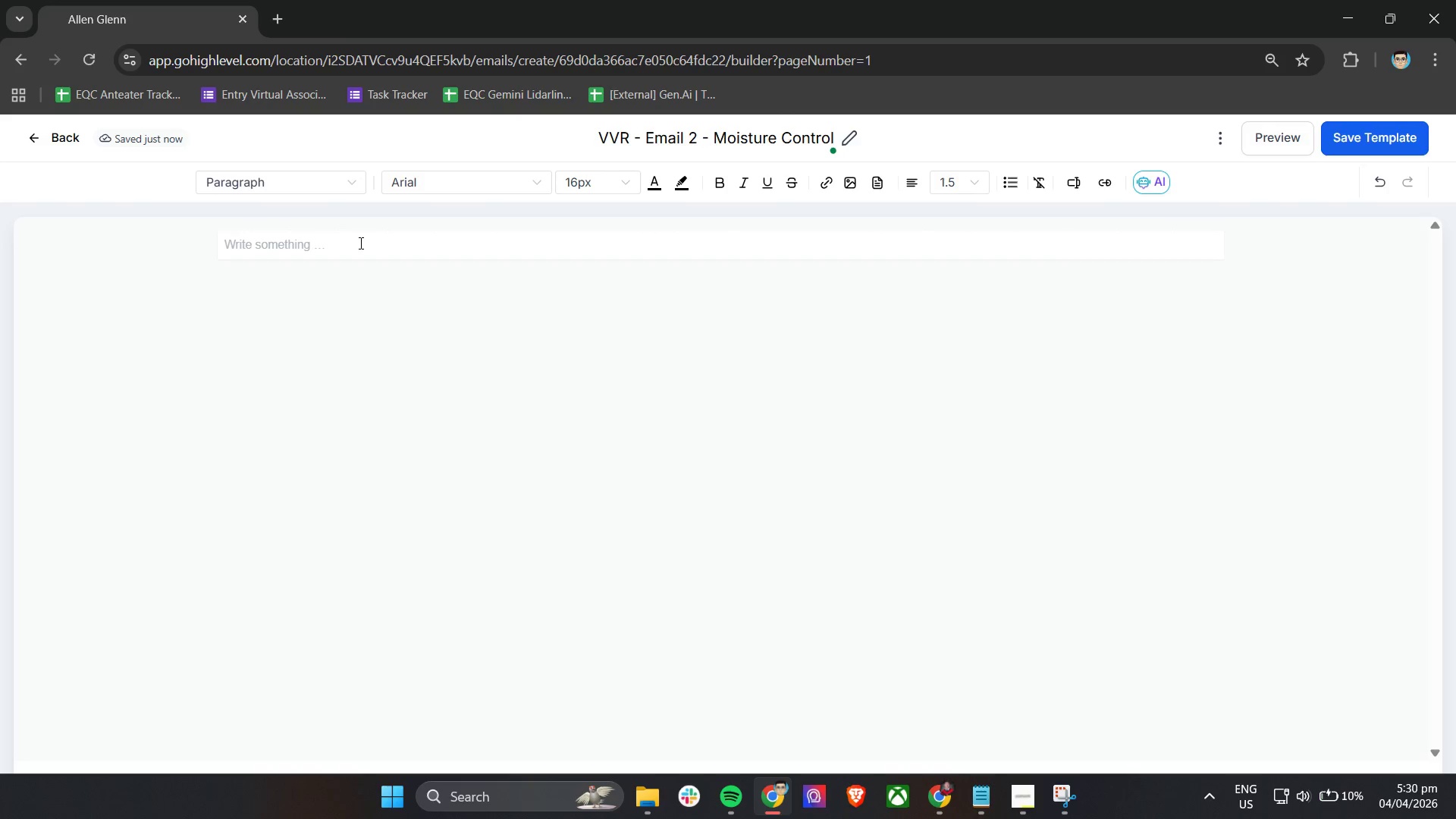 
wait(8.36)
 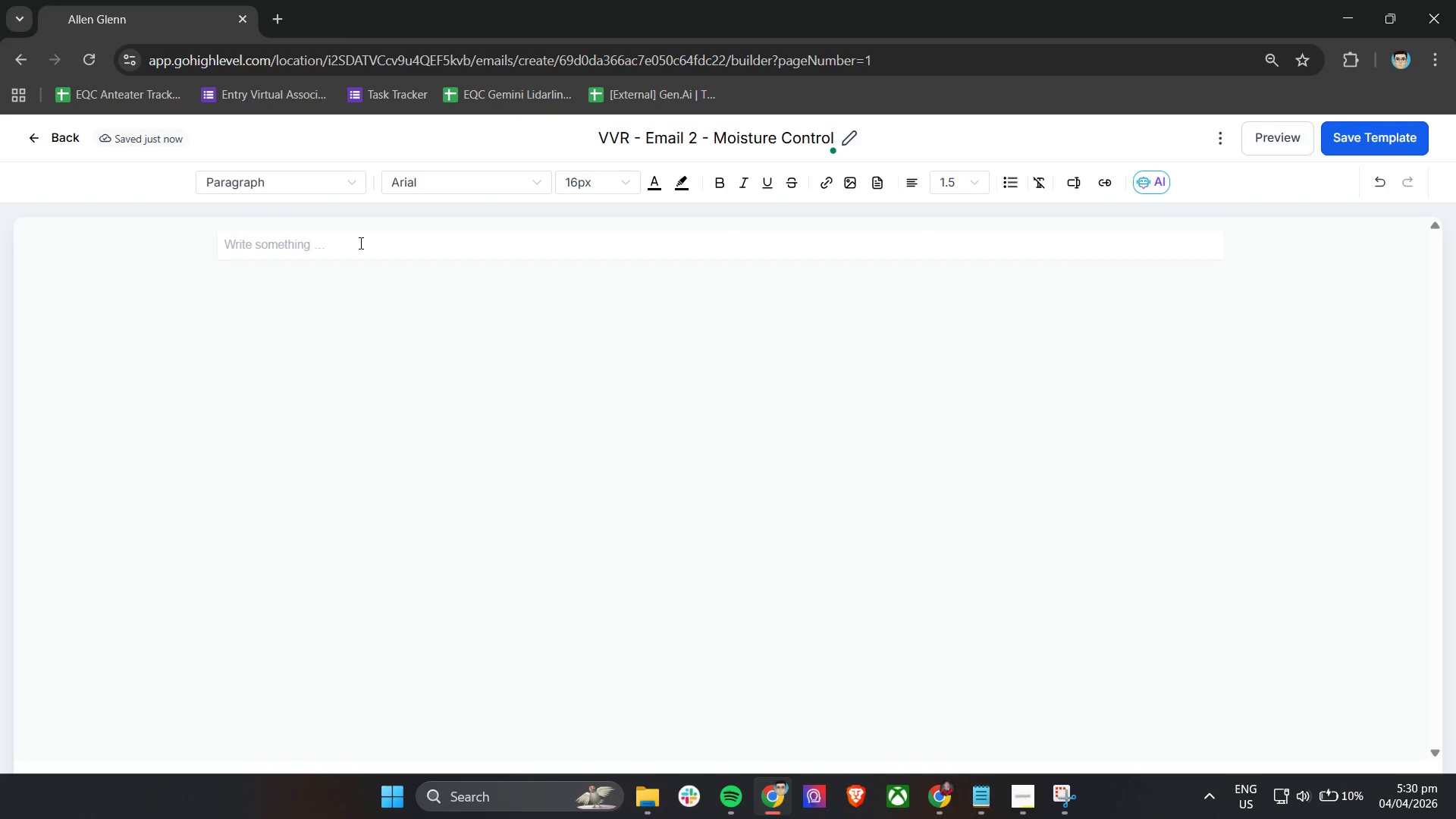 
type(What ruins classic interiors over winter (it's not what you think))
 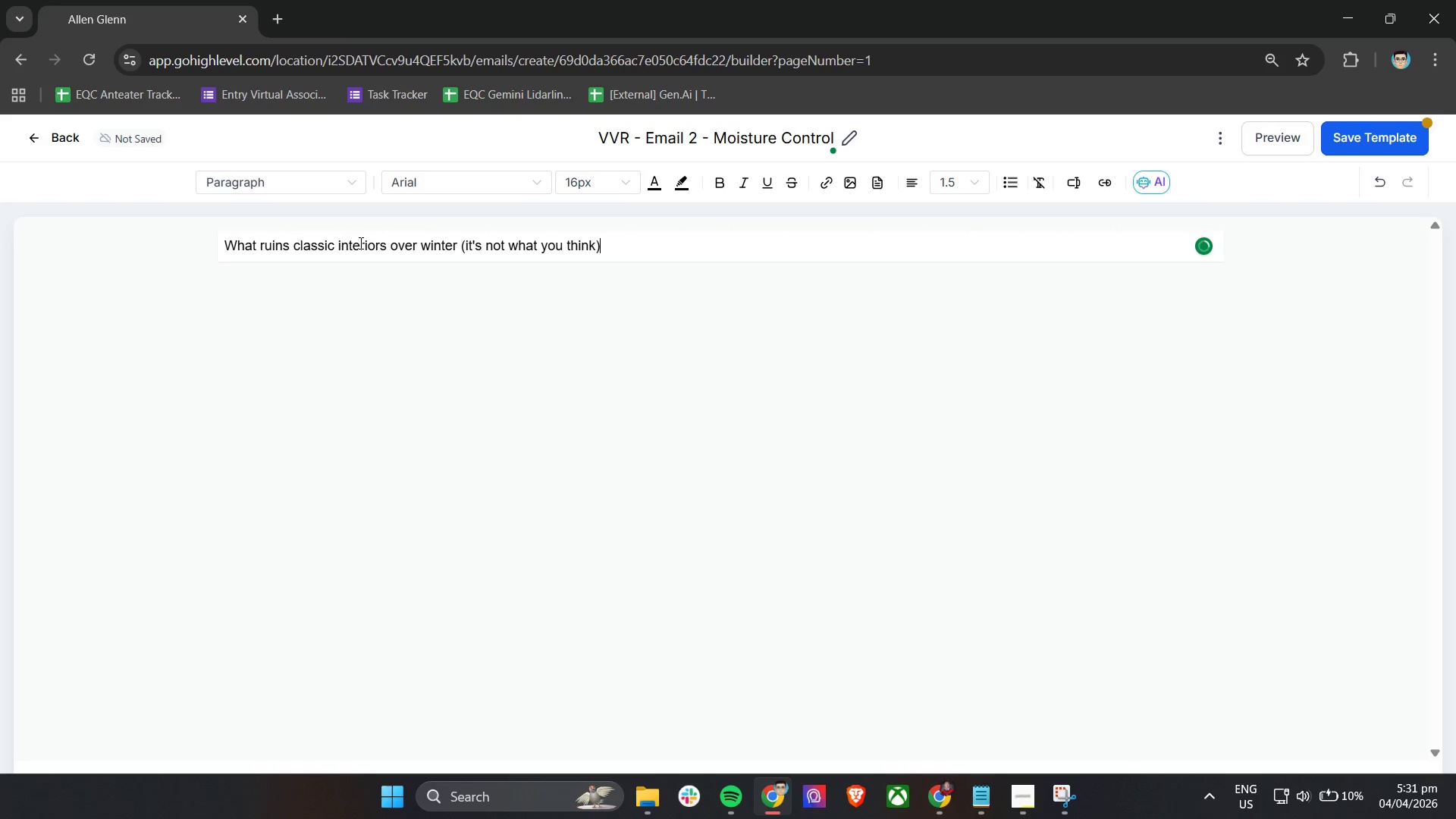 
key(Enter)
 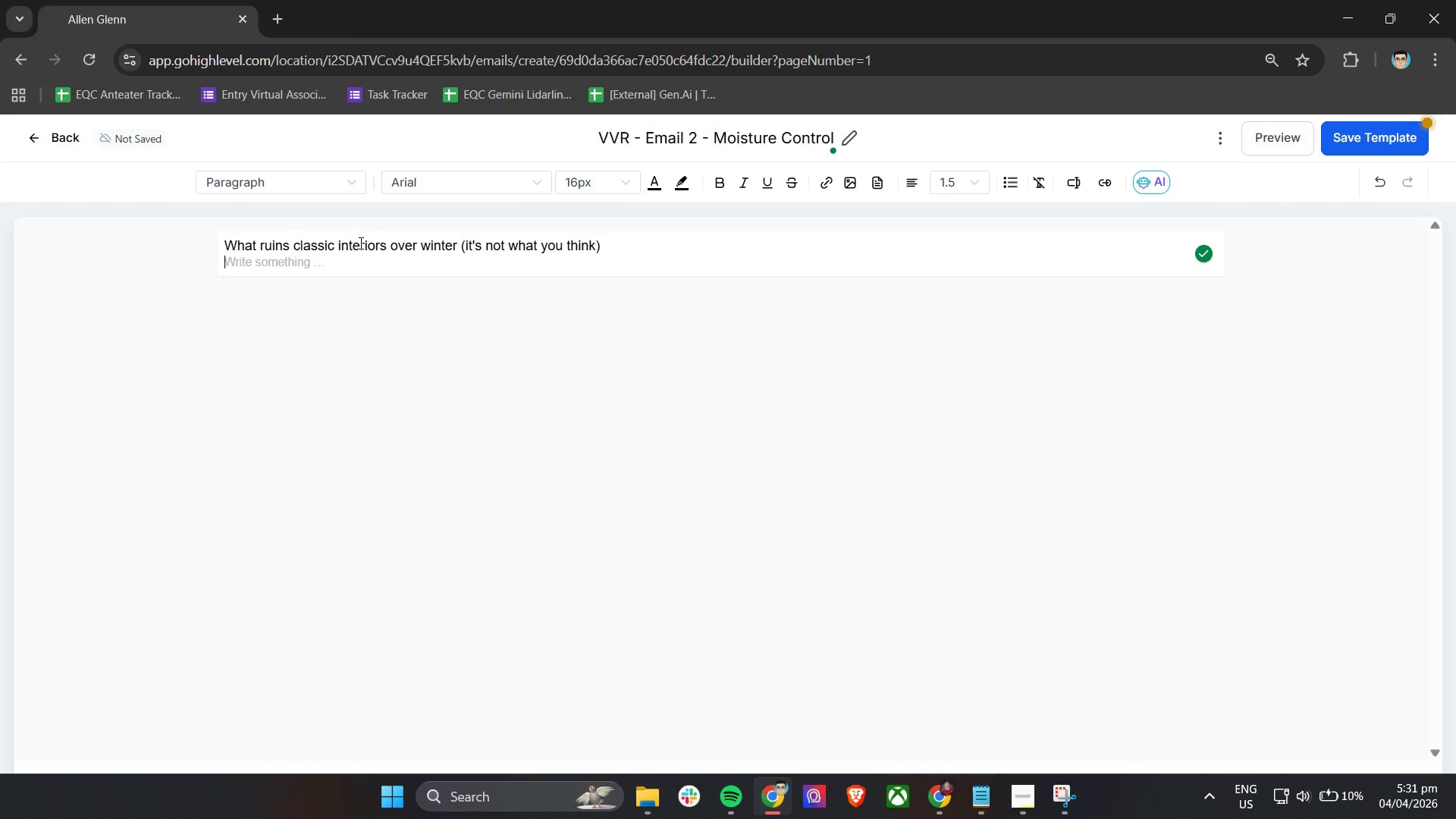 
key(Enter)
 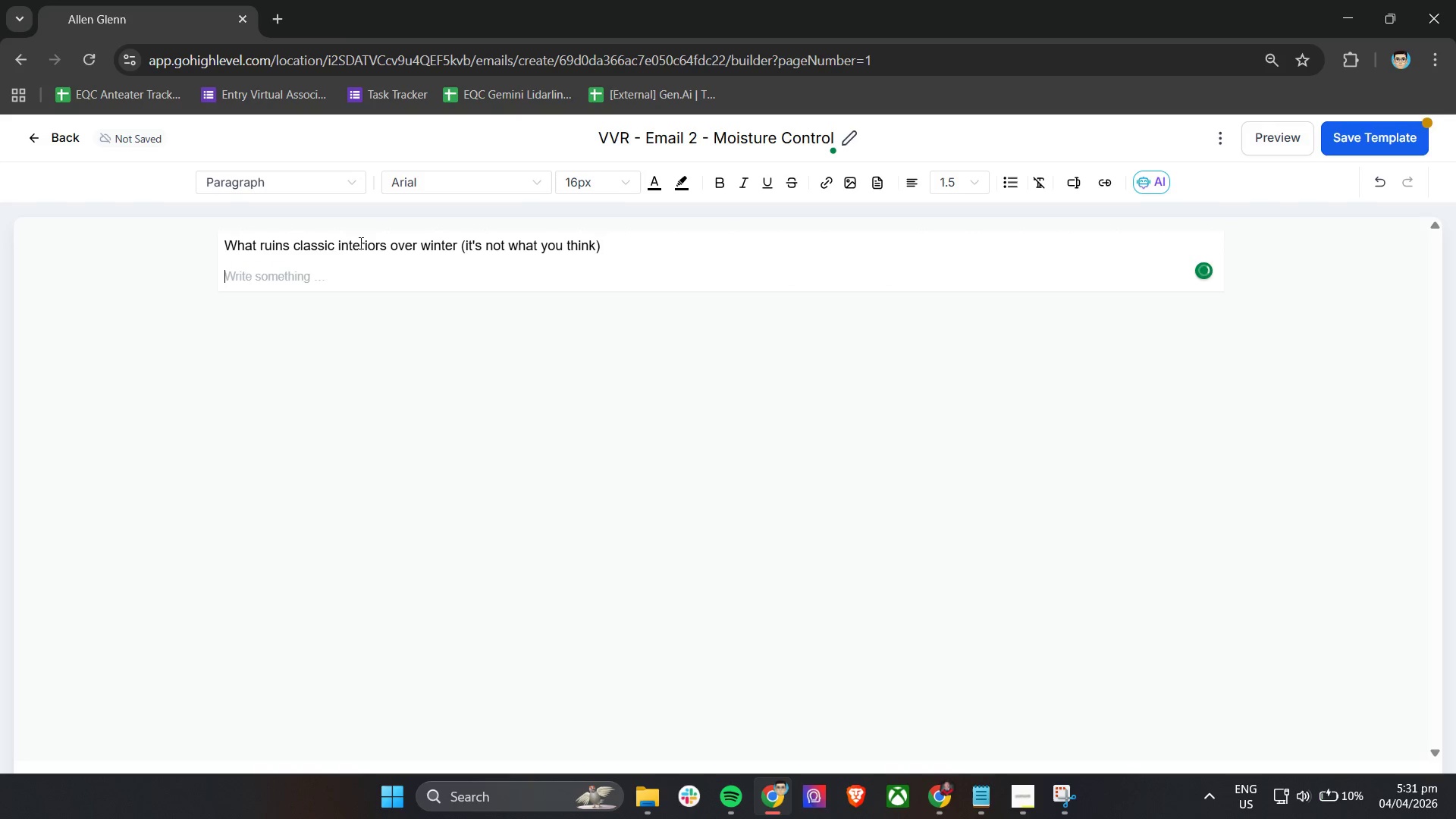 
key(Enter)
 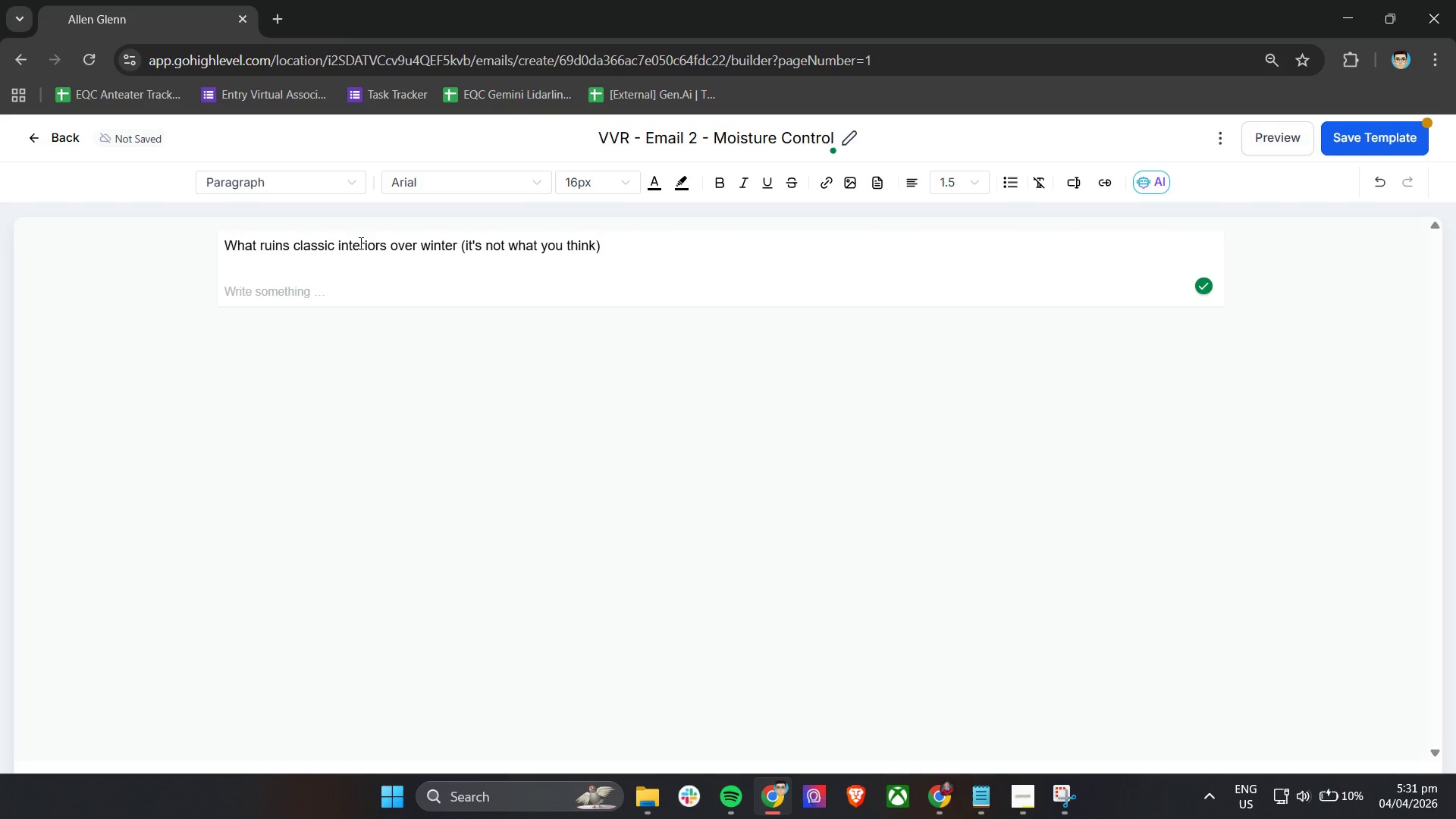 
type(Hi )
 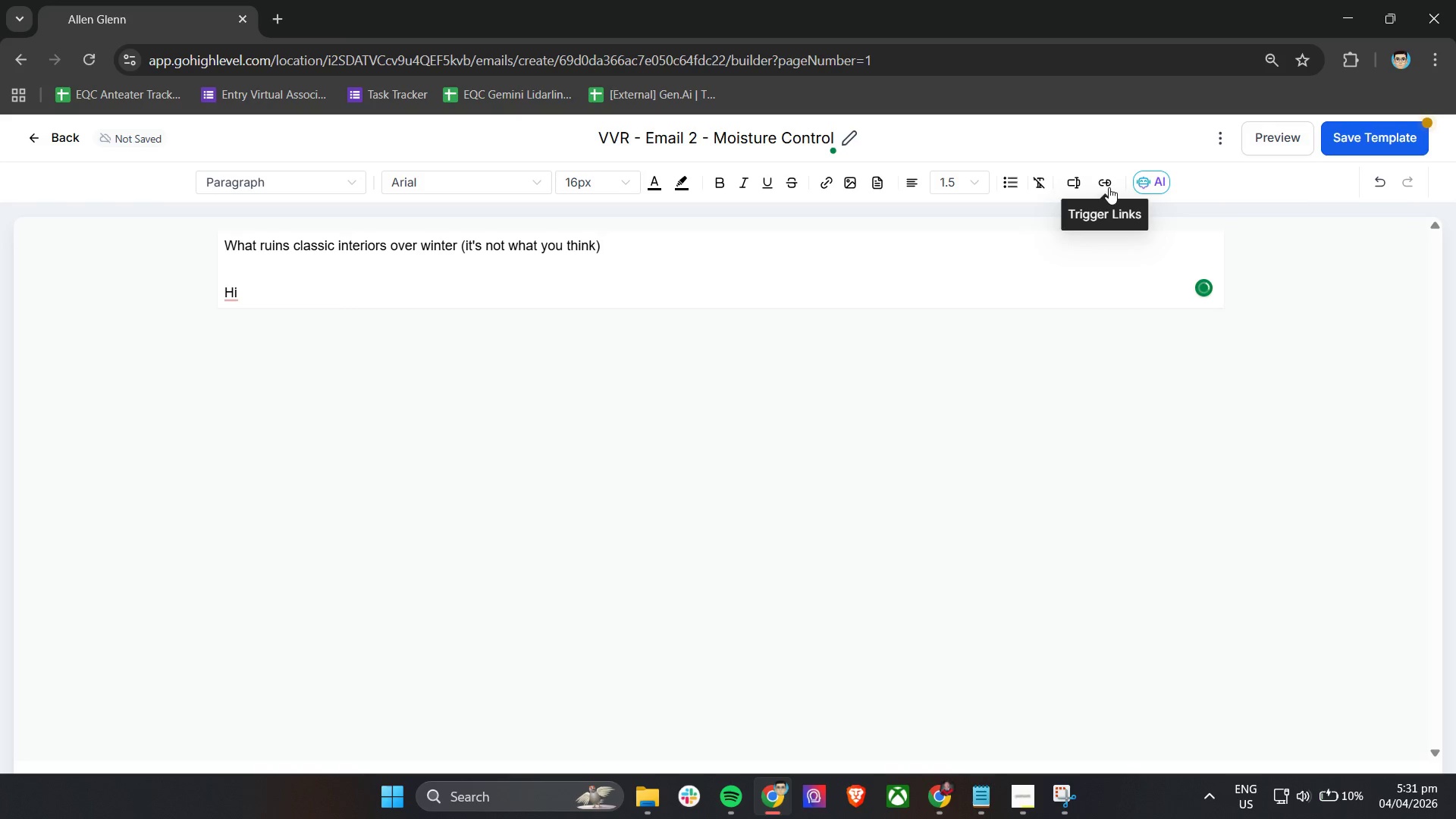 
left_click([1081, 185])
 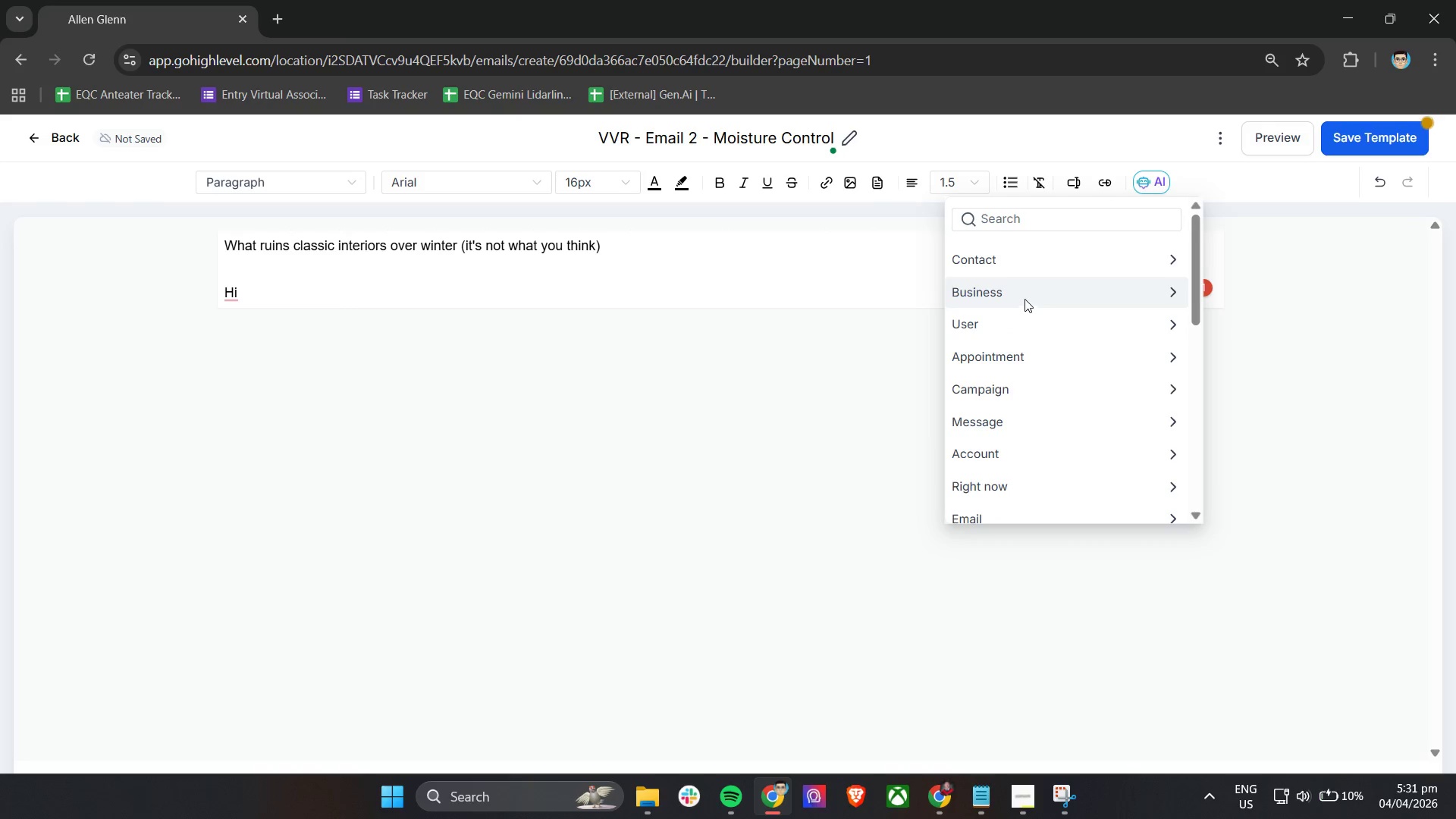 
left_click([1031, 266])
 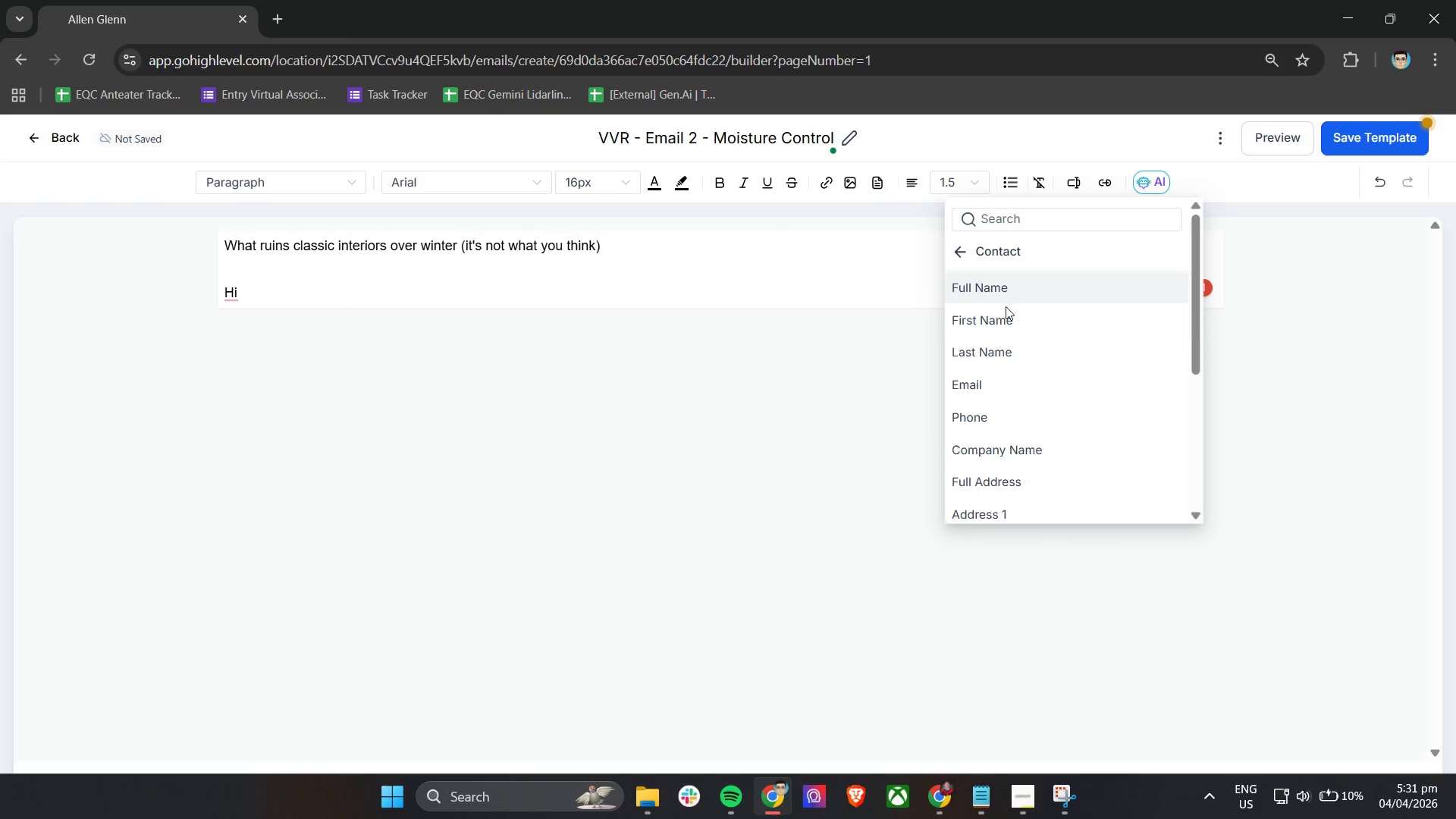 
left_click([1006, 322])
 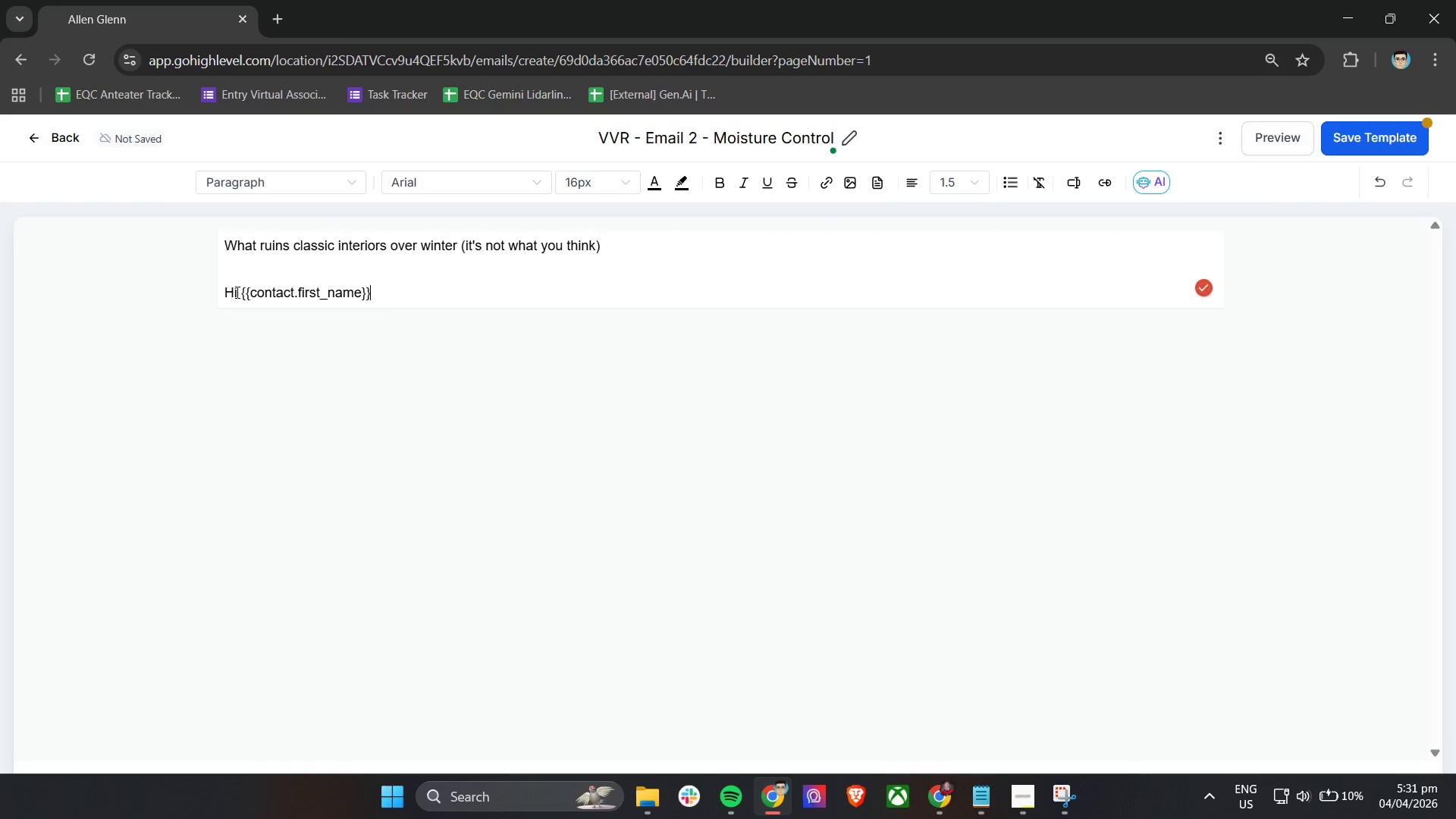 
left_click([402, 291])
 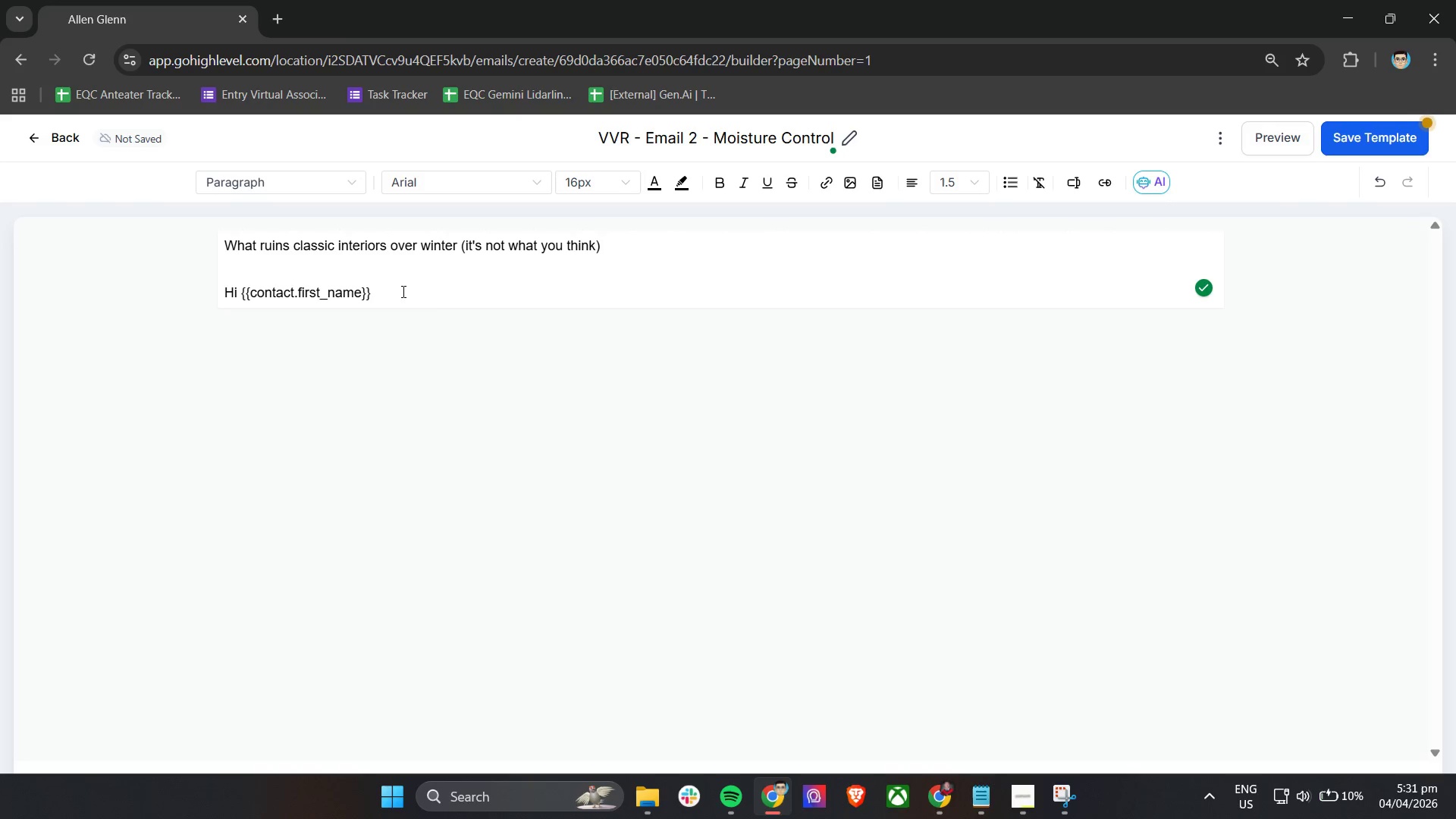 
key(Comma)
 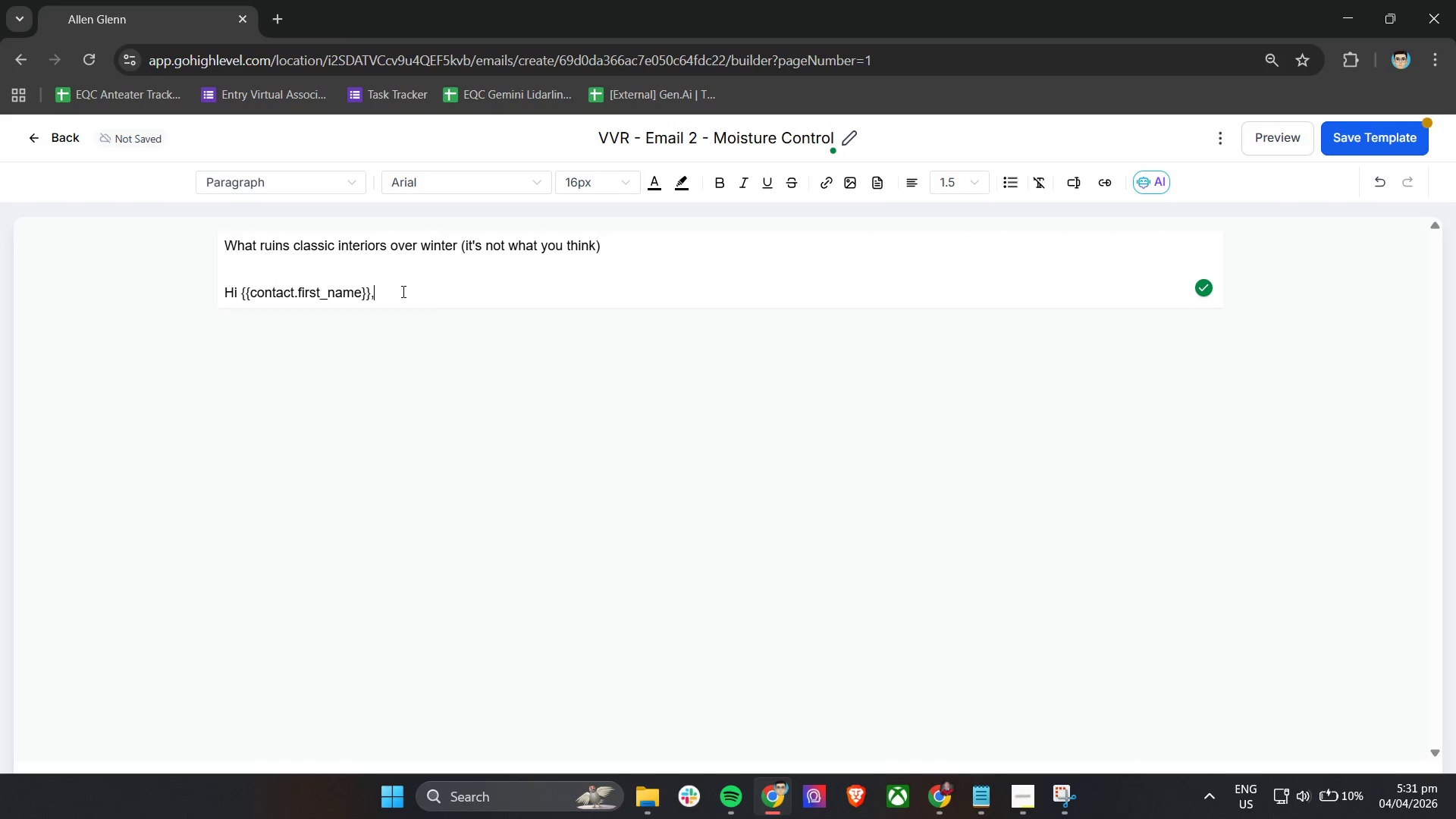 
key(Enter)
 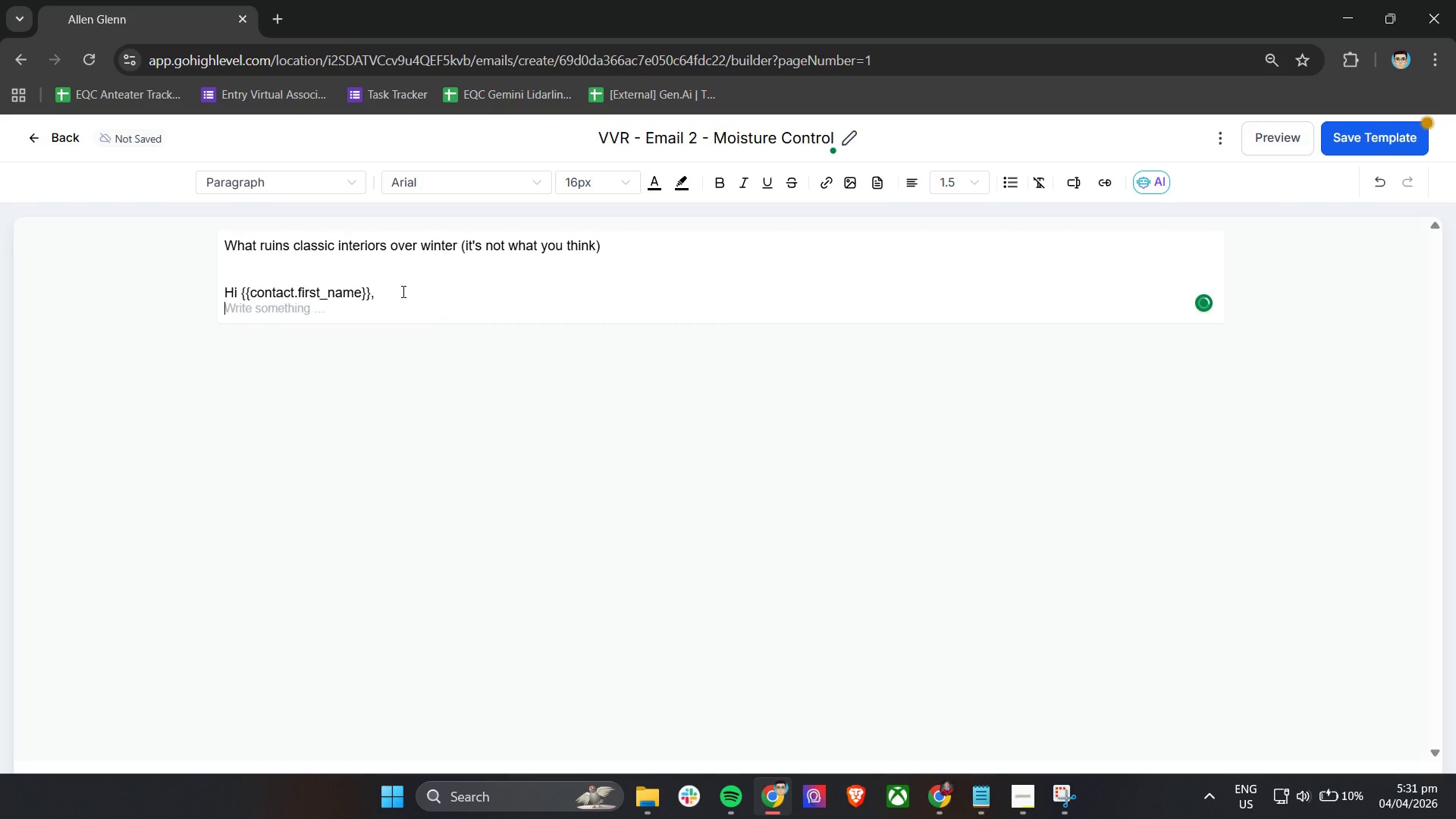 
key(Enter)
 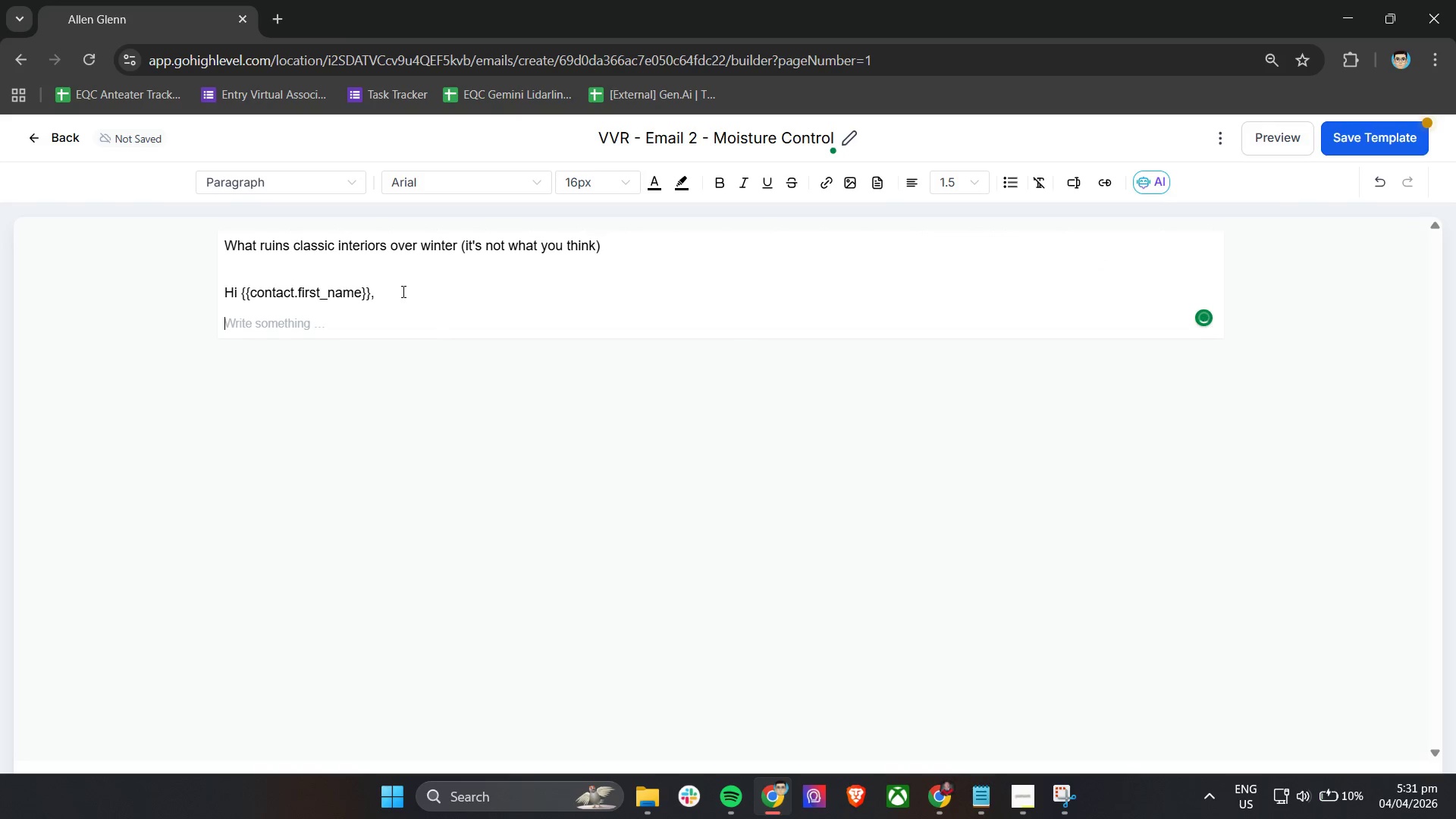 
key(Enter)
 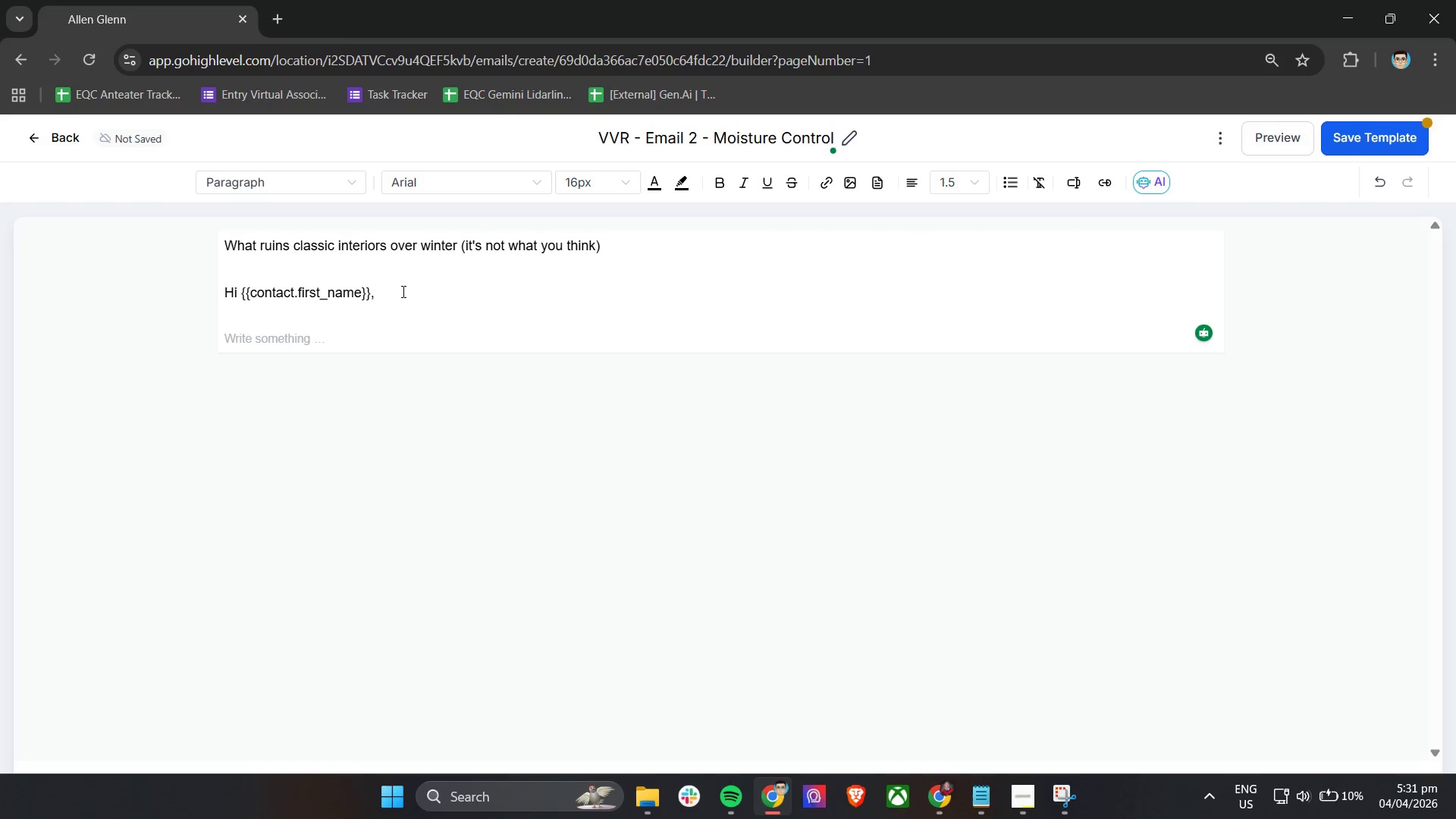 
wait(6.72)
 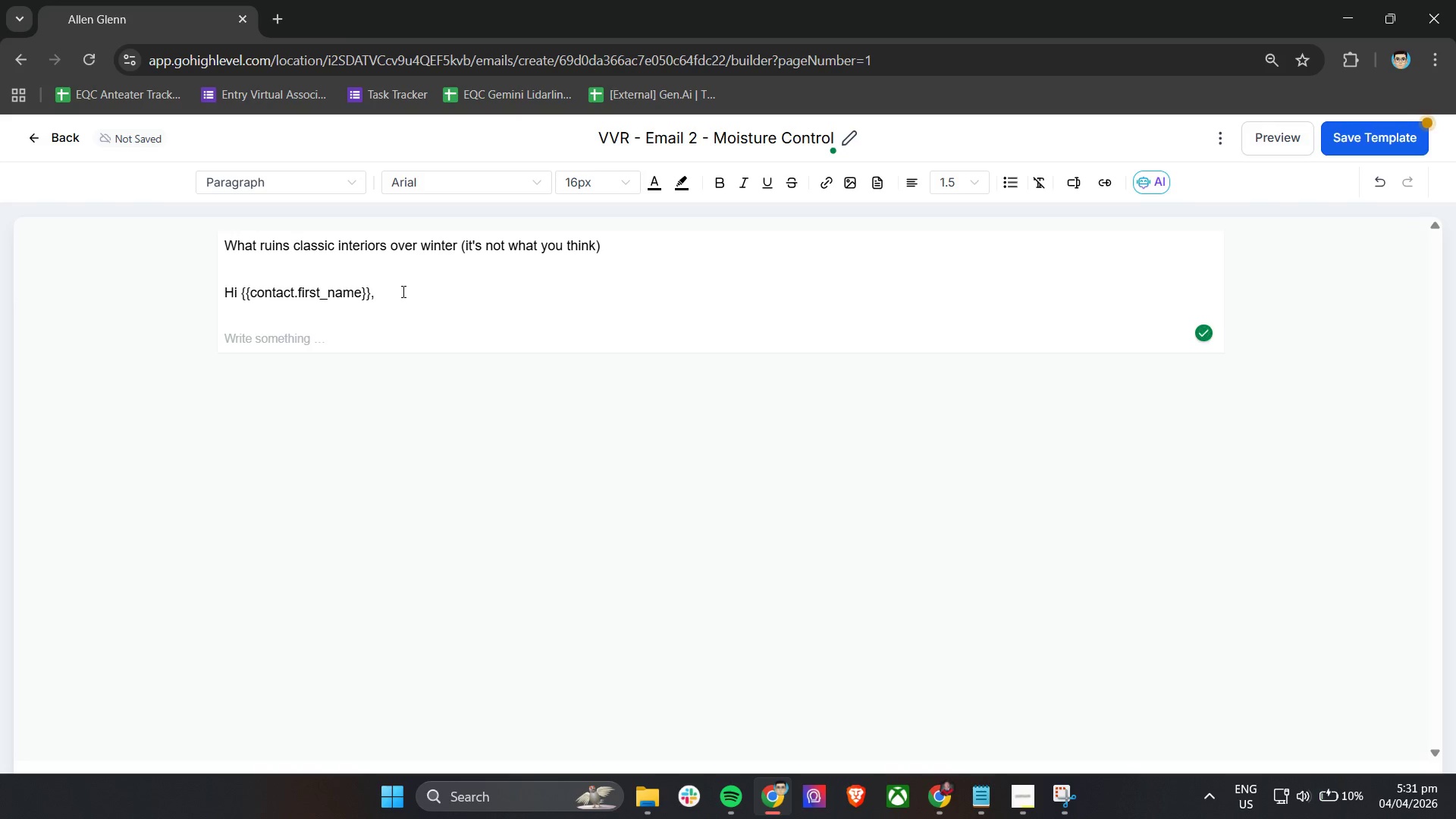 
type(Most classic car owners focus on the engine during the wi)
 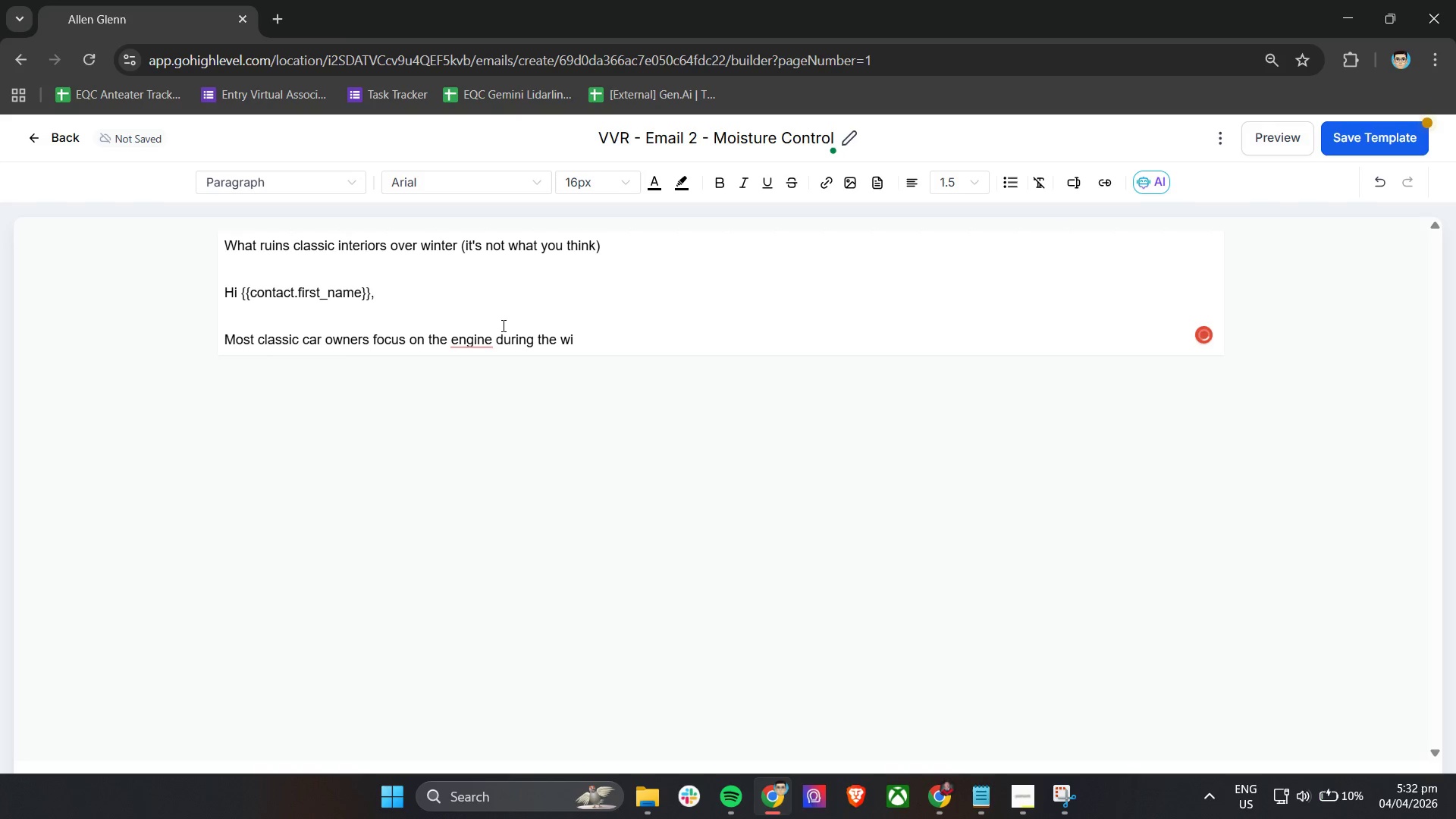 
left_click([479, 340])
 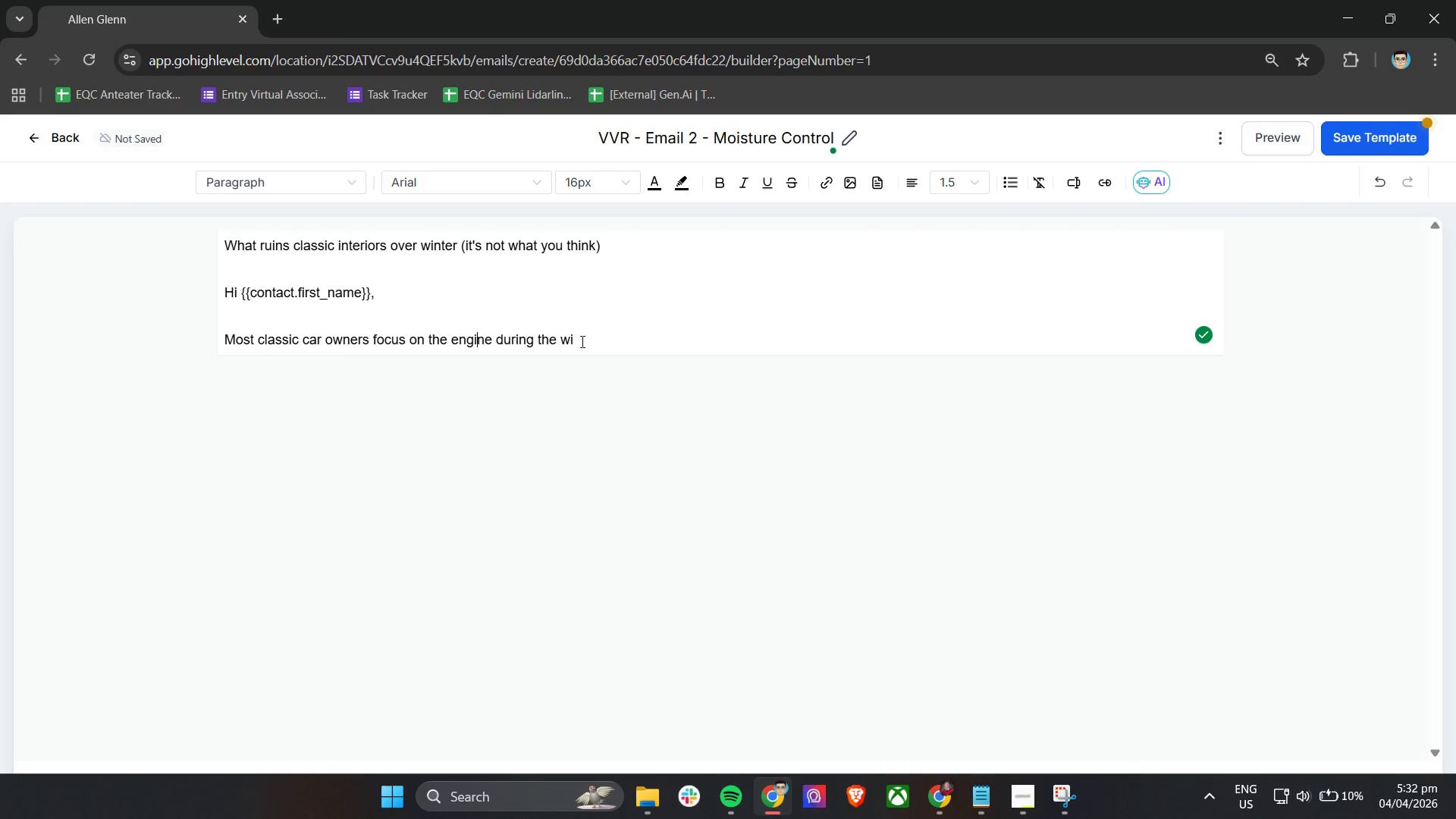 
left_click([606, 344])
 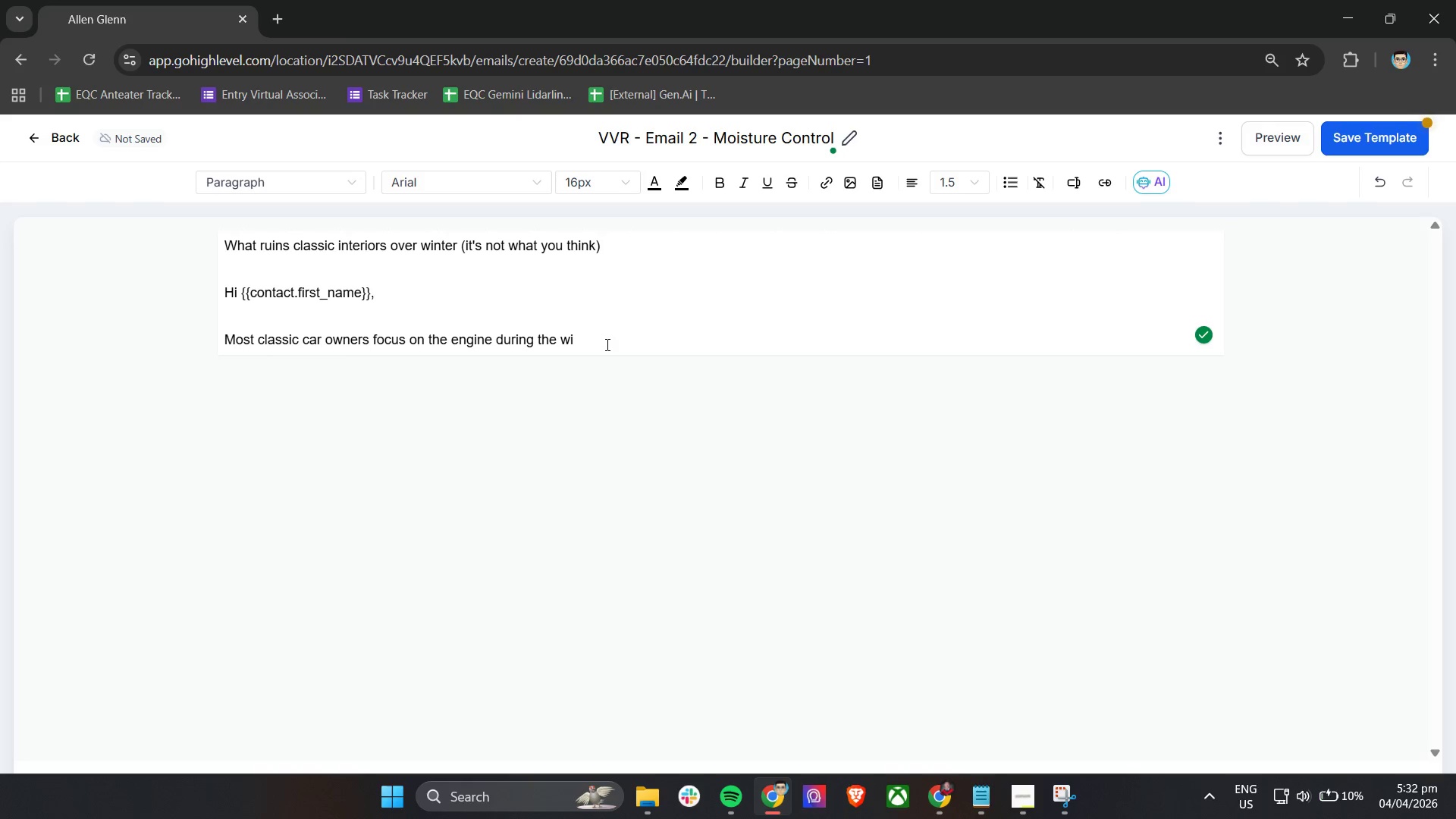 
hold_key(key=ControlLeft, duration=1.22)
scroll: coordinate [606, 344], scroll_direction: up, amount: 1.0
 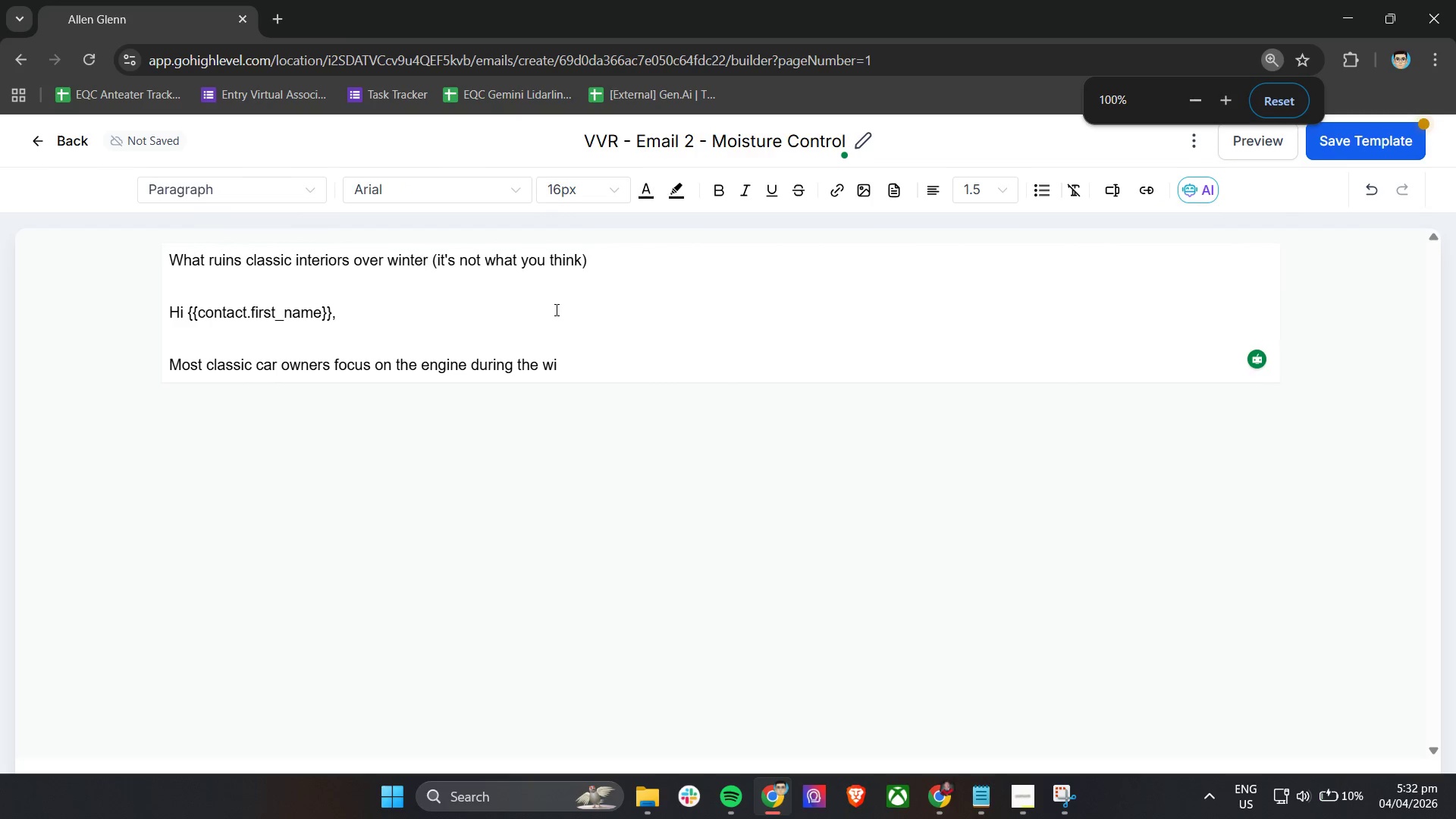 
left_click([578, 366])
 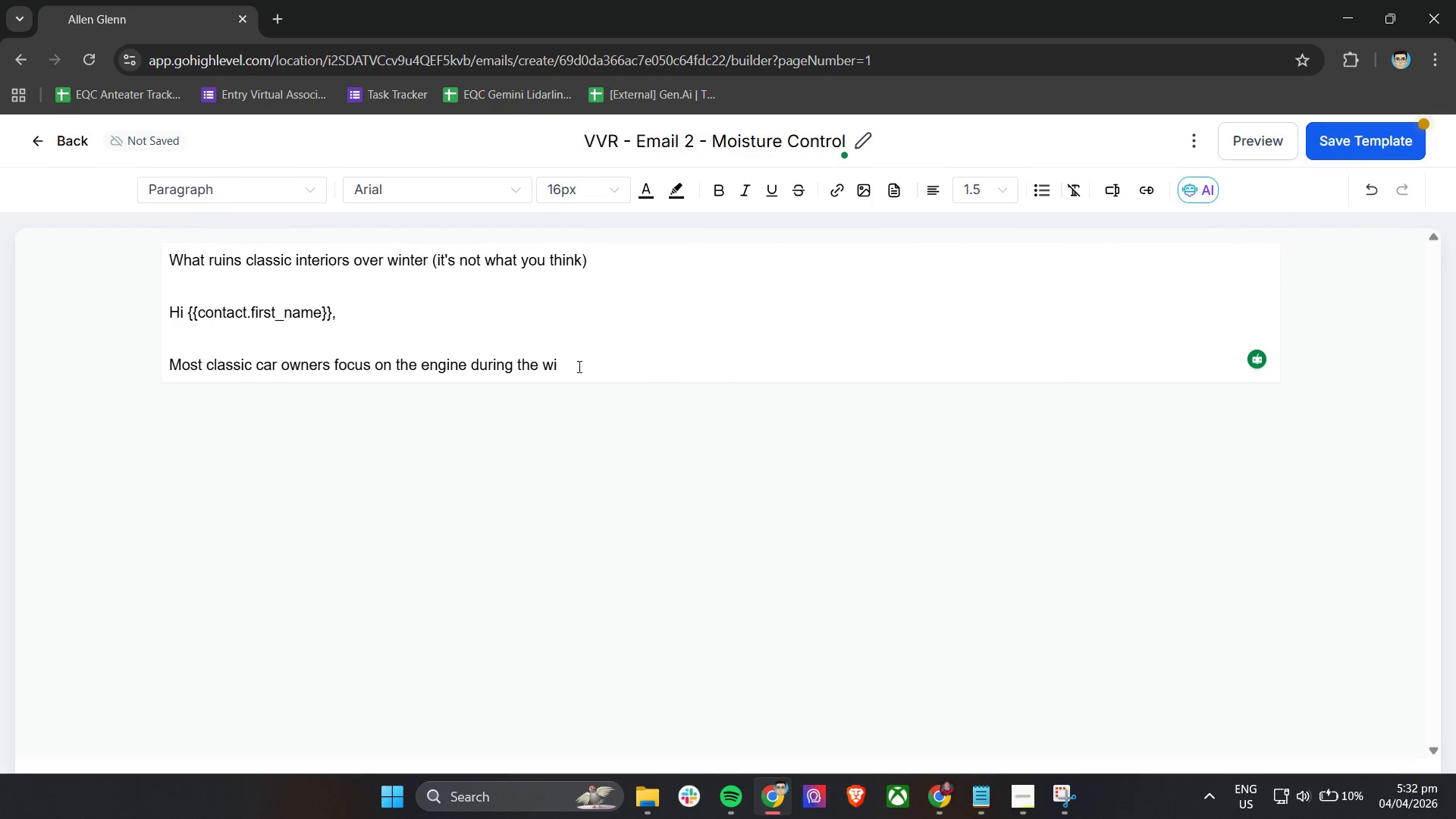 
key(Control+N)
 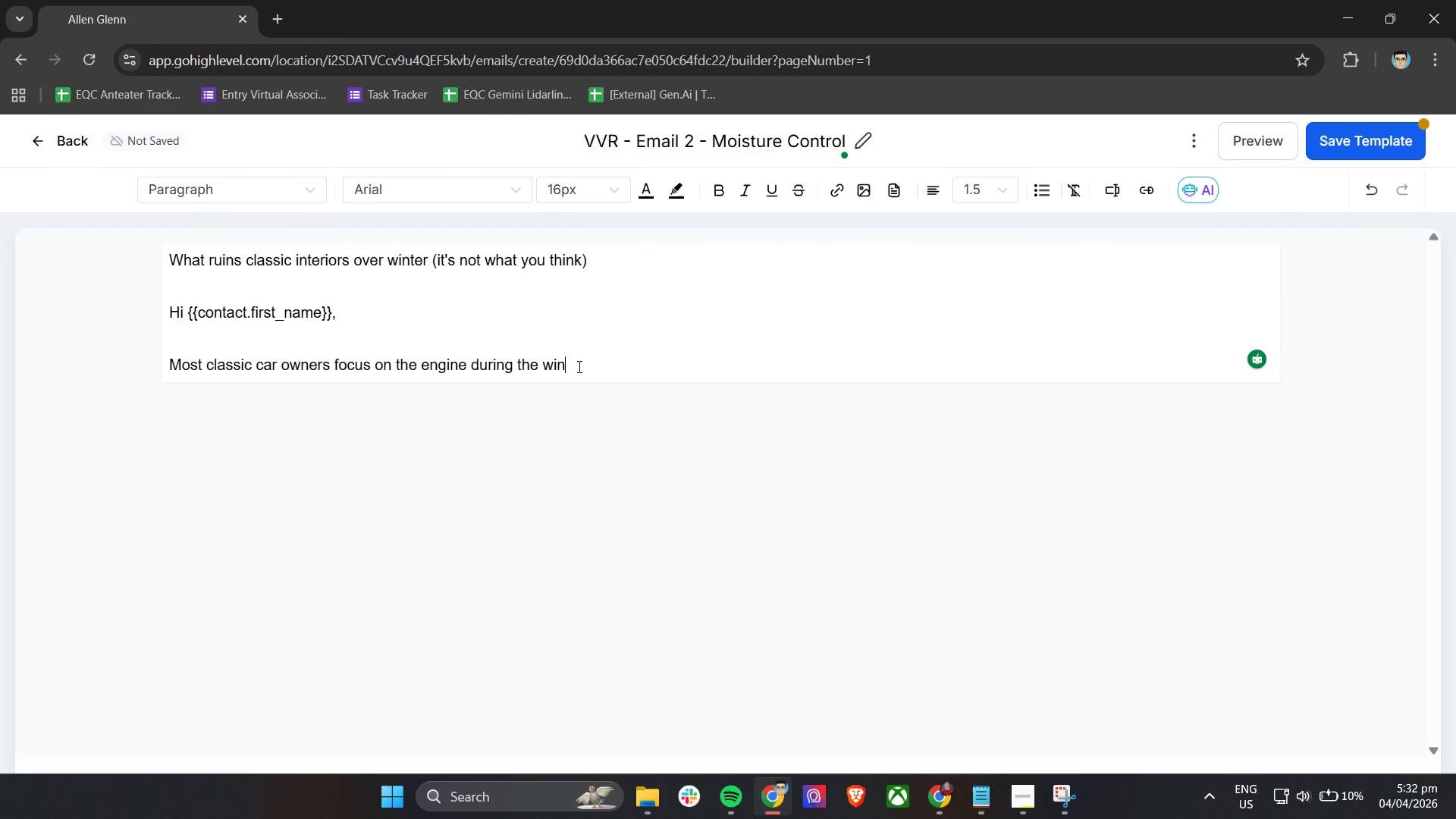 
type(ter storar)
key(Backspace)
type(ge-but interior damage is just co)
key(Backspace)
key(Backspace)
type(as common, and)
 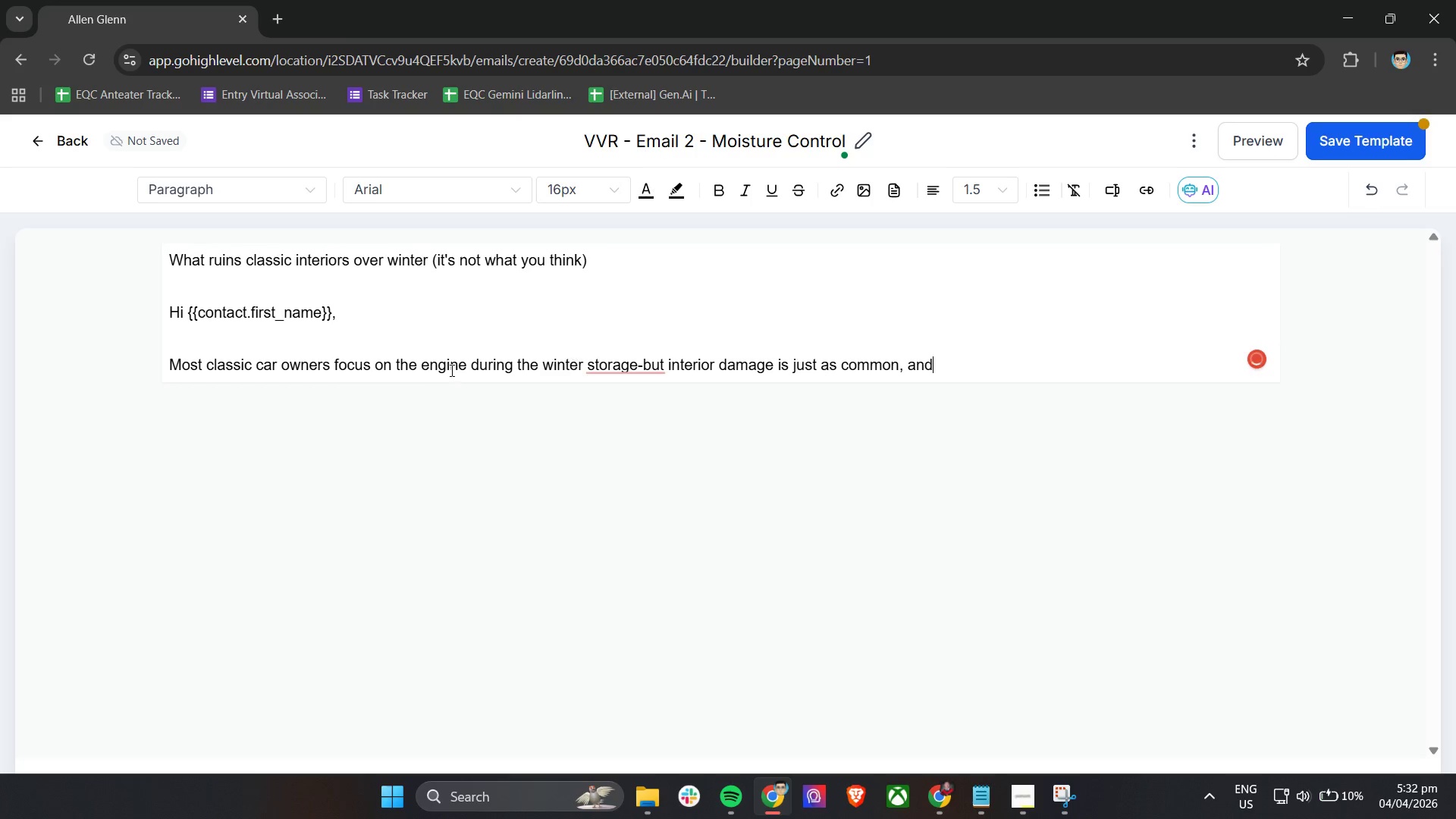 
left_click([617, 364])
 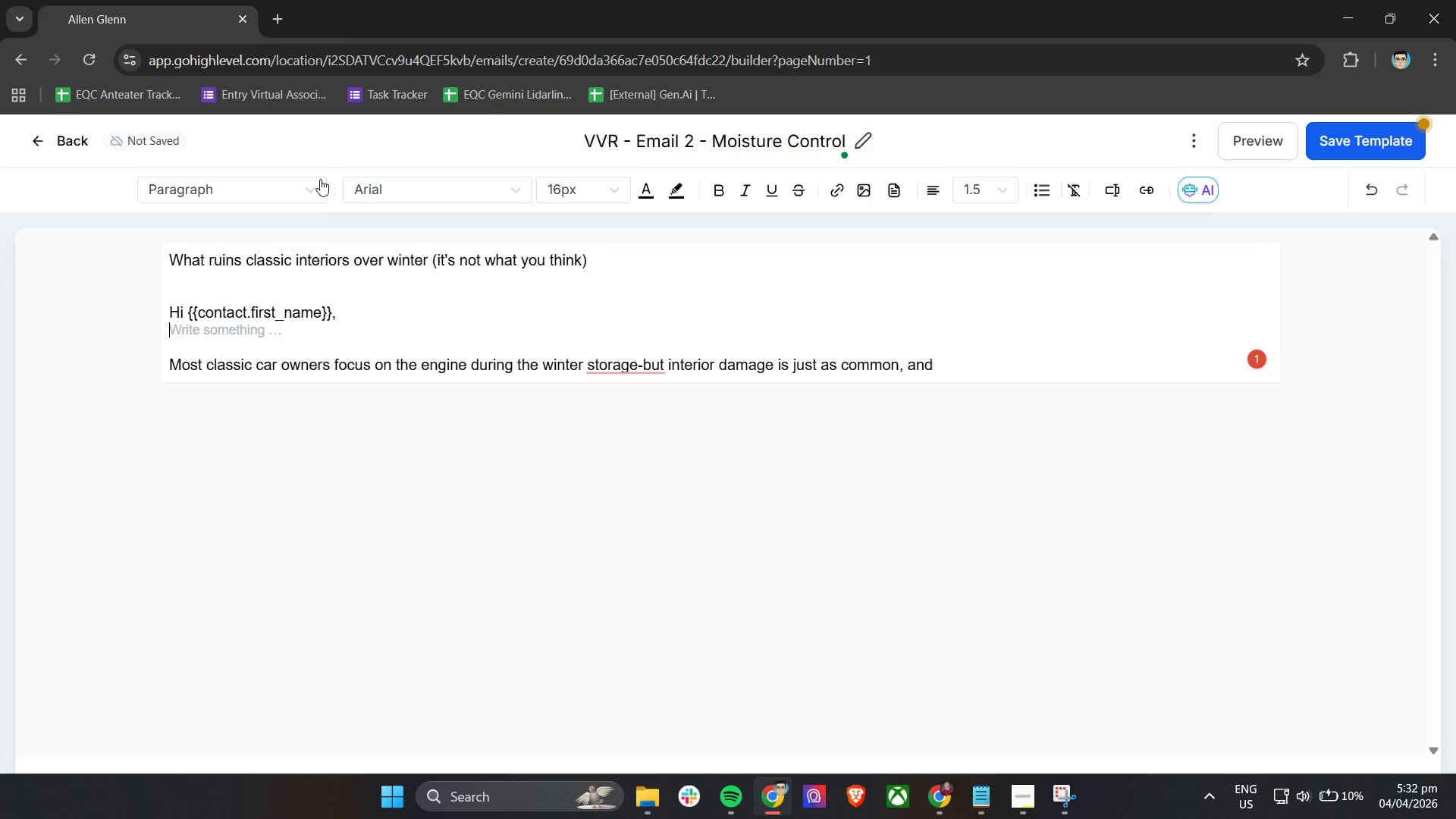 
wait(6.69)
 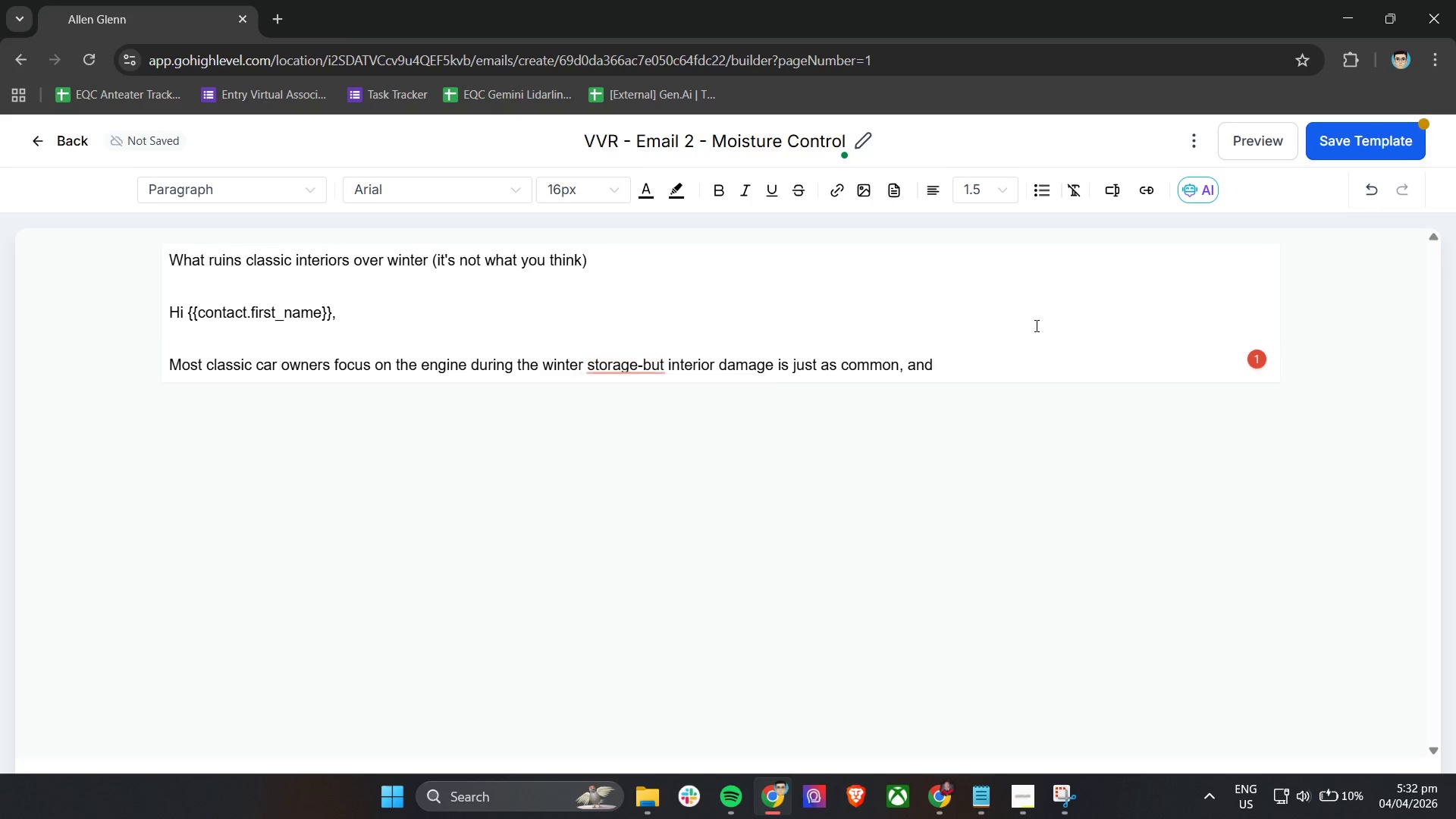 
left_click([1412, 147])
 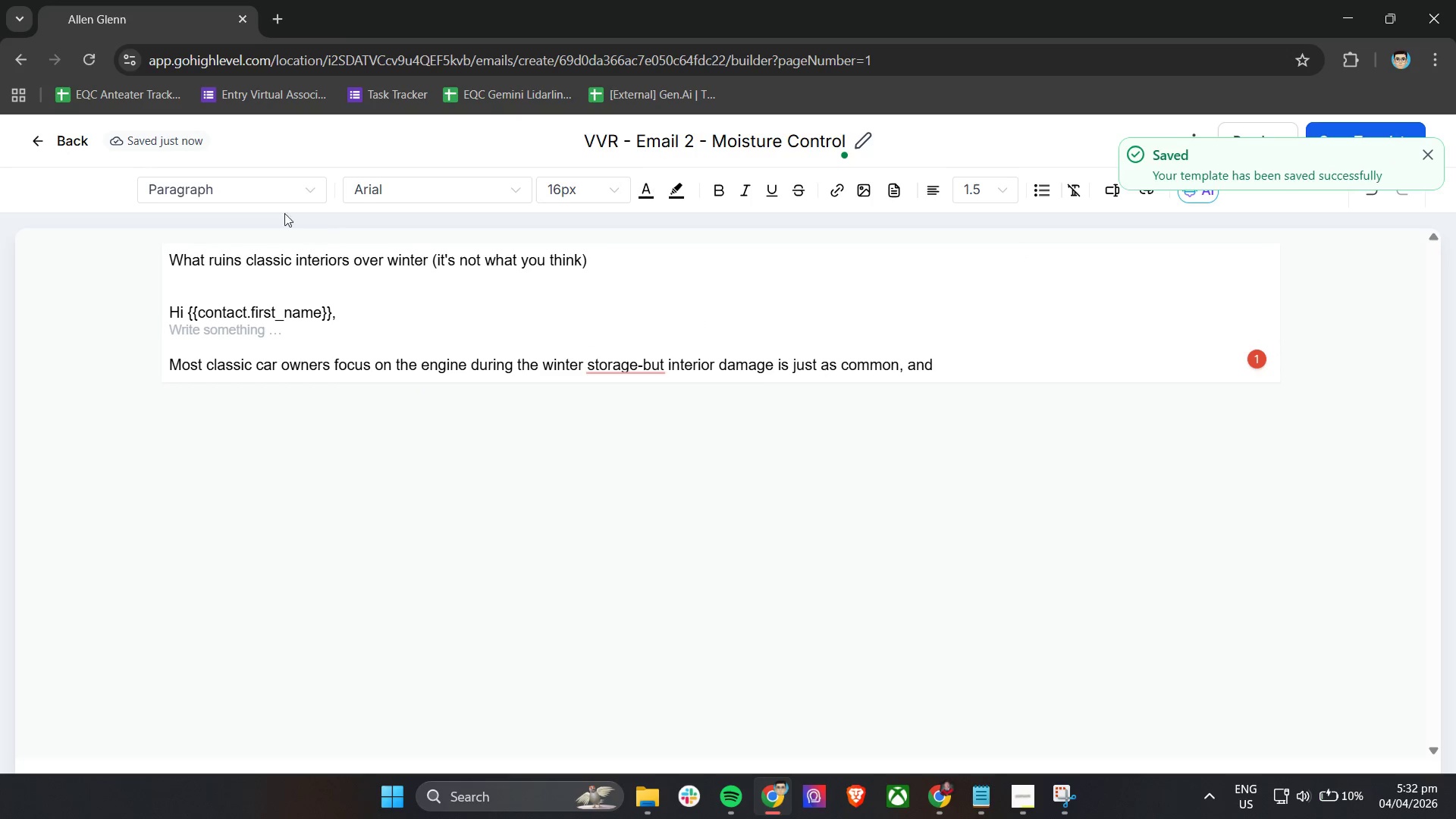 
left_click([71, 142])
 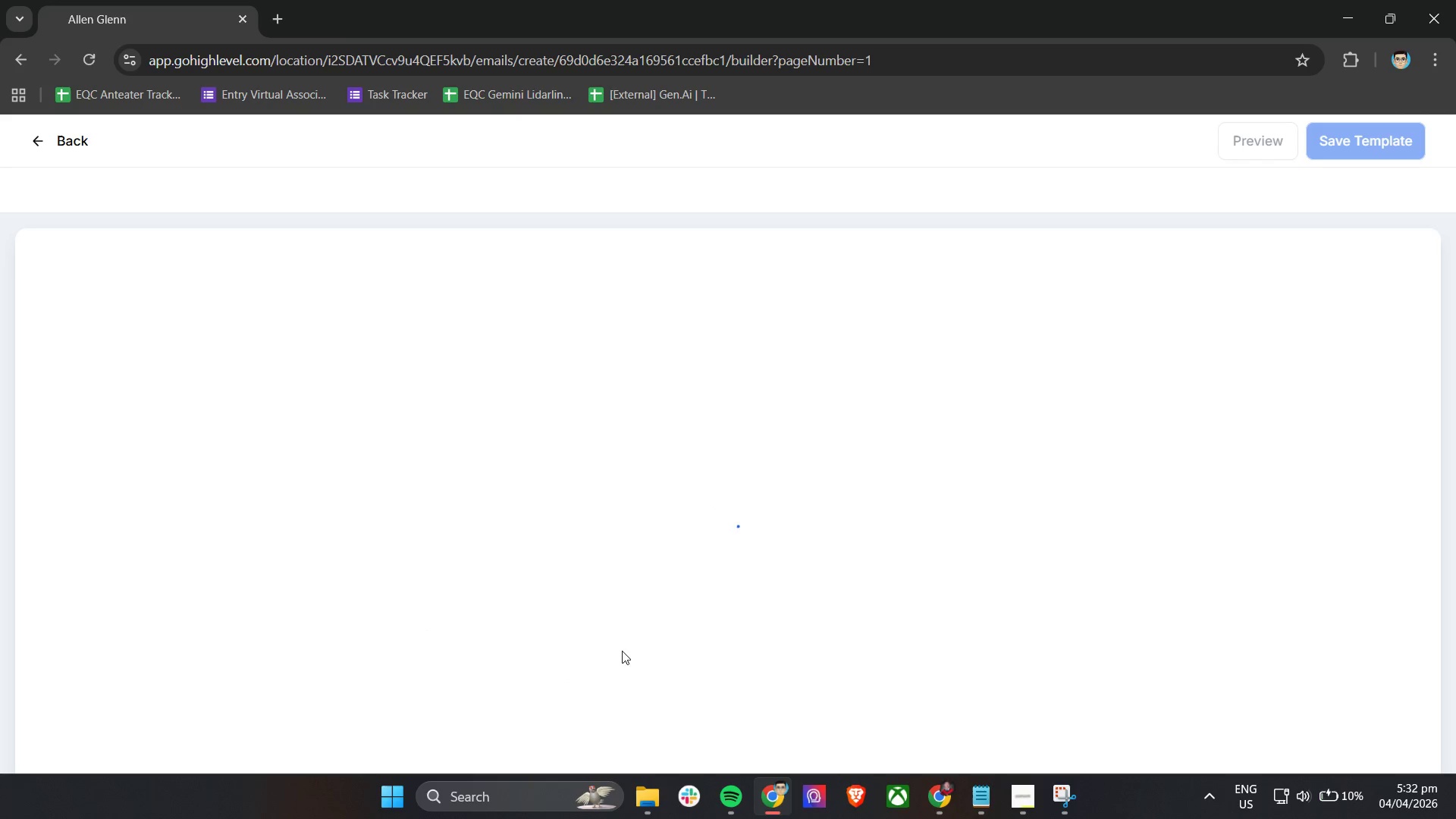 
wait(7.91)
 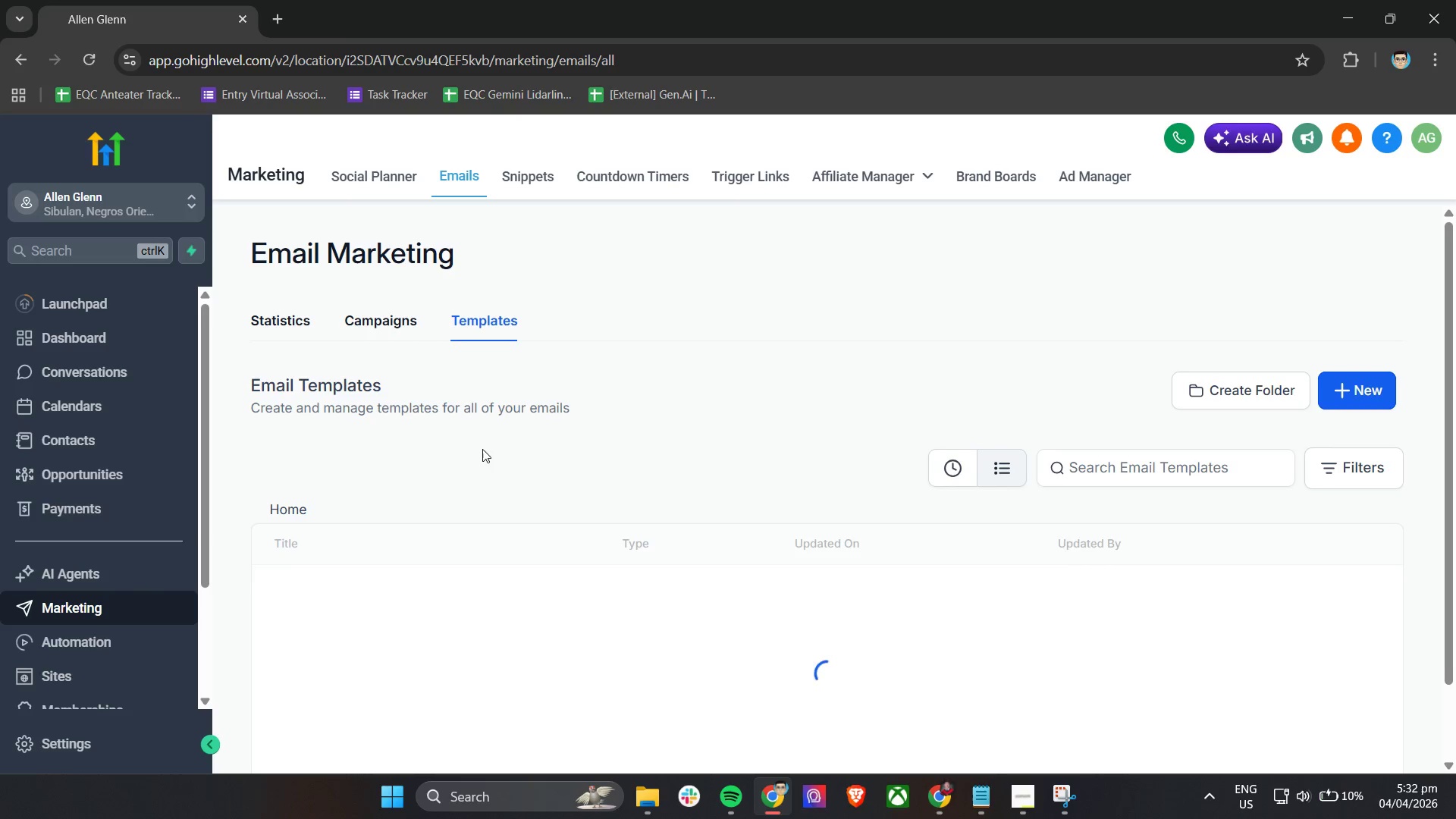 
left_click_drag(start_coordinate=[913, 566], to_coordinate=[929, 566])
 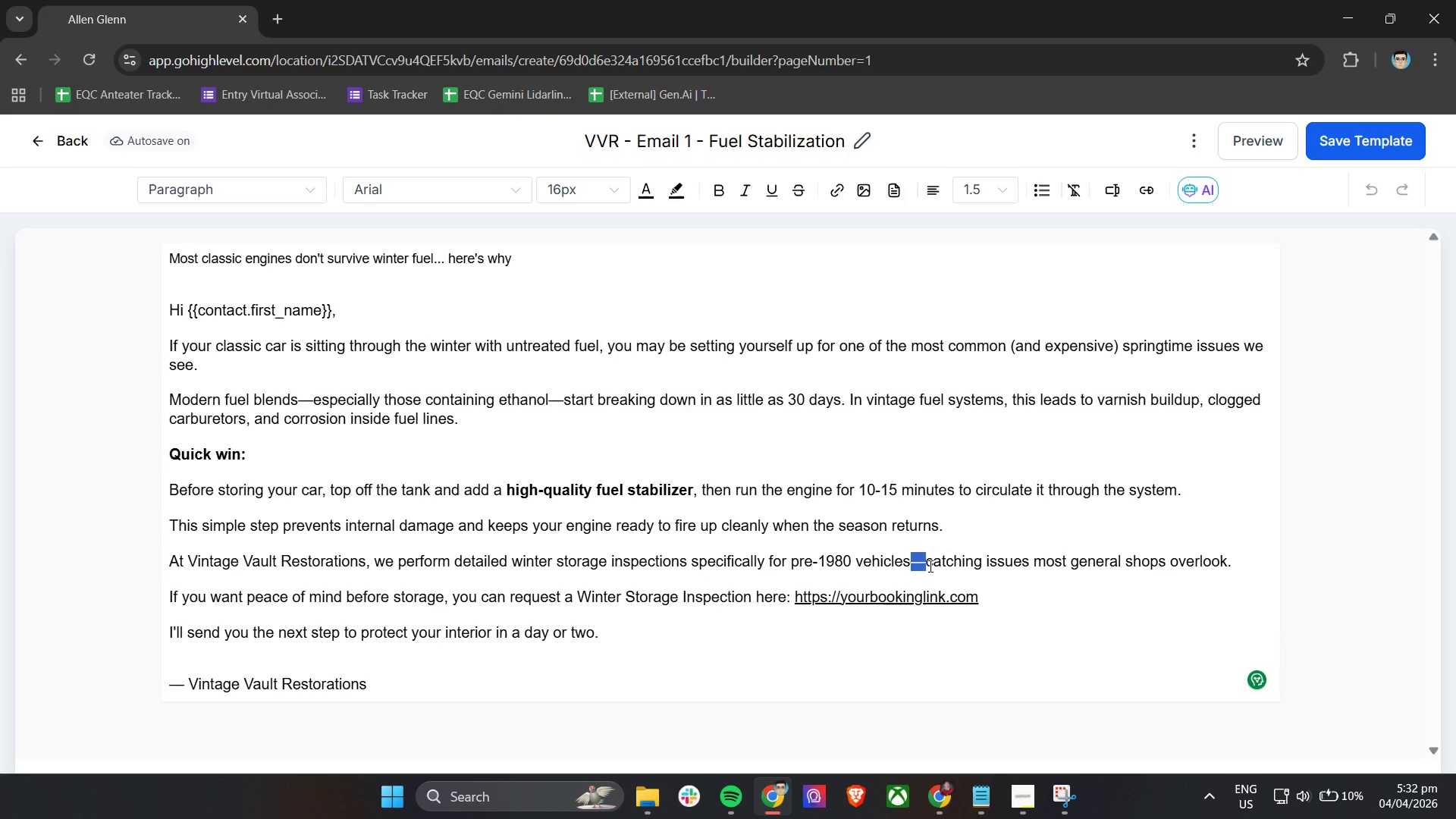 
key(Control+C)
 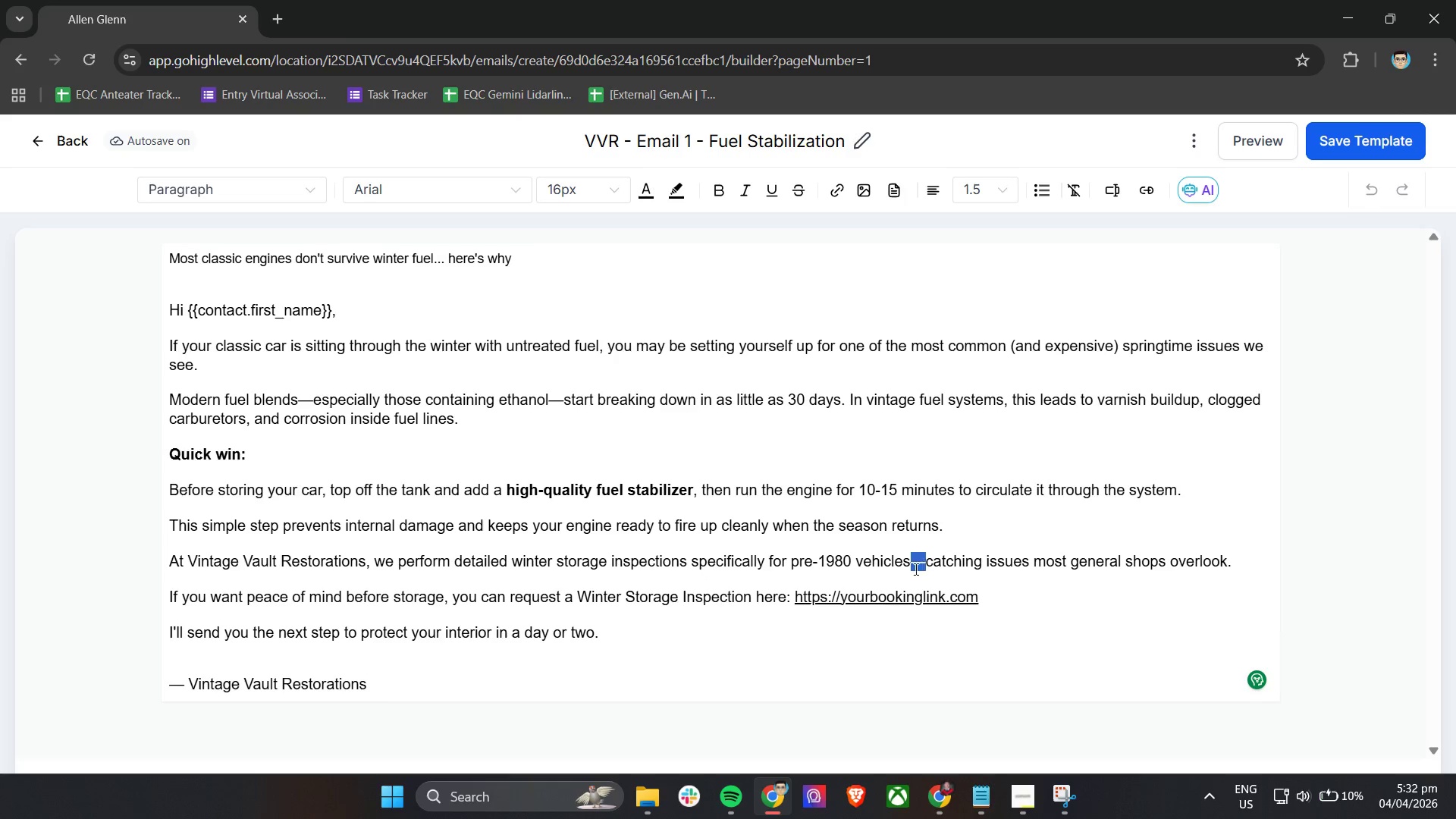 
key(Control+C)
 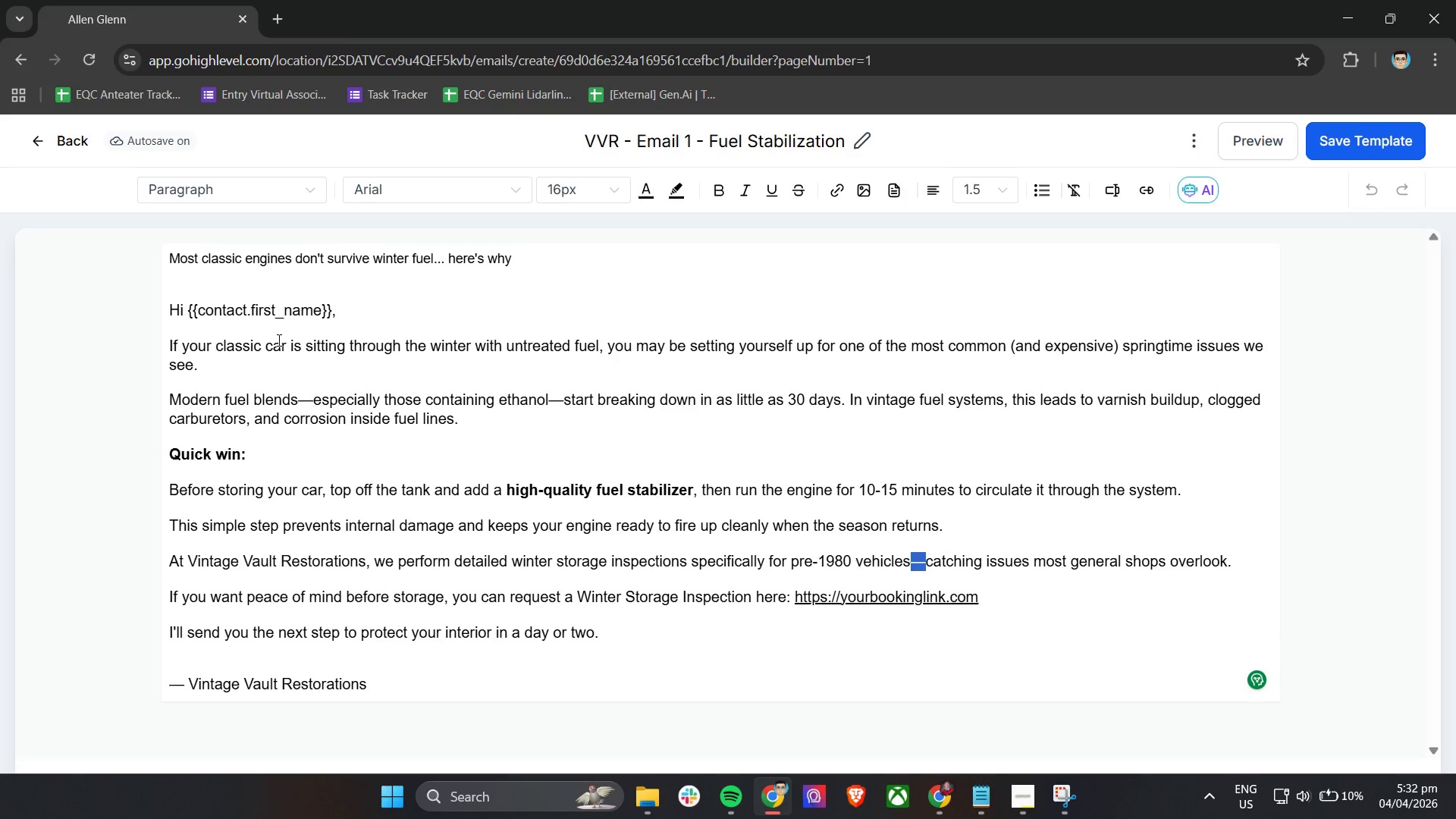 
key(Control+C)
 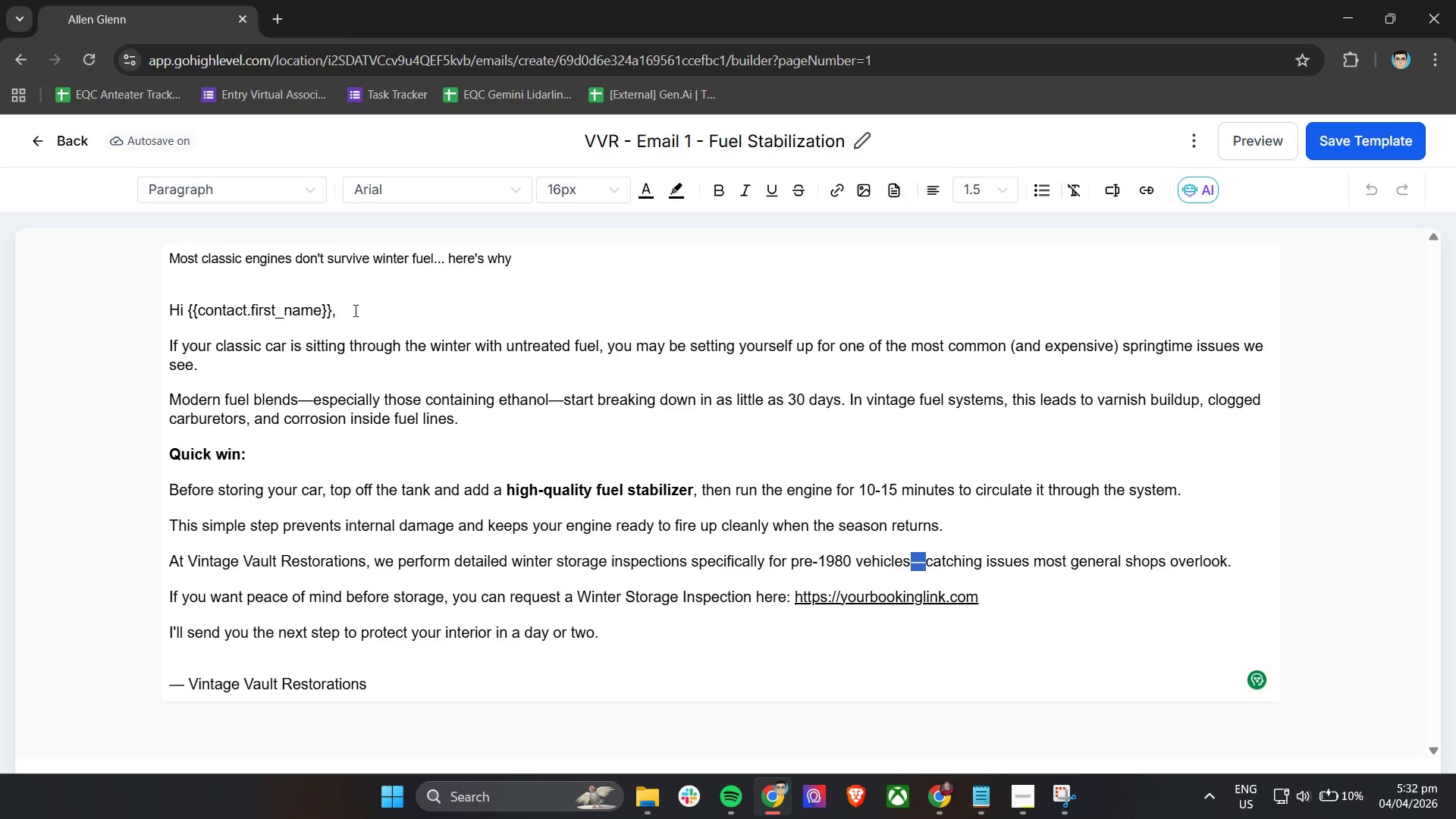 
key(Control+C)
 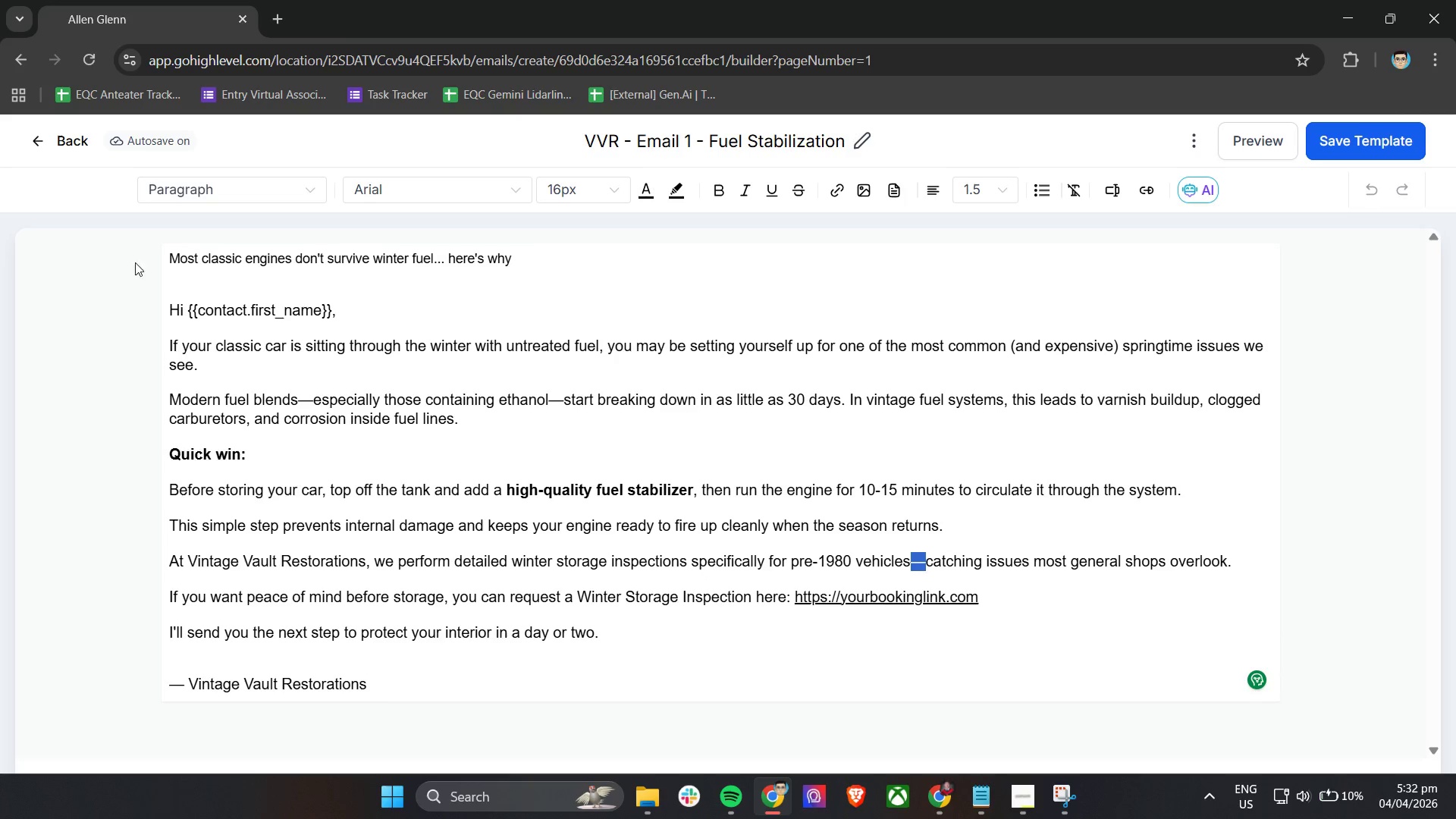 
key(Control+C)
 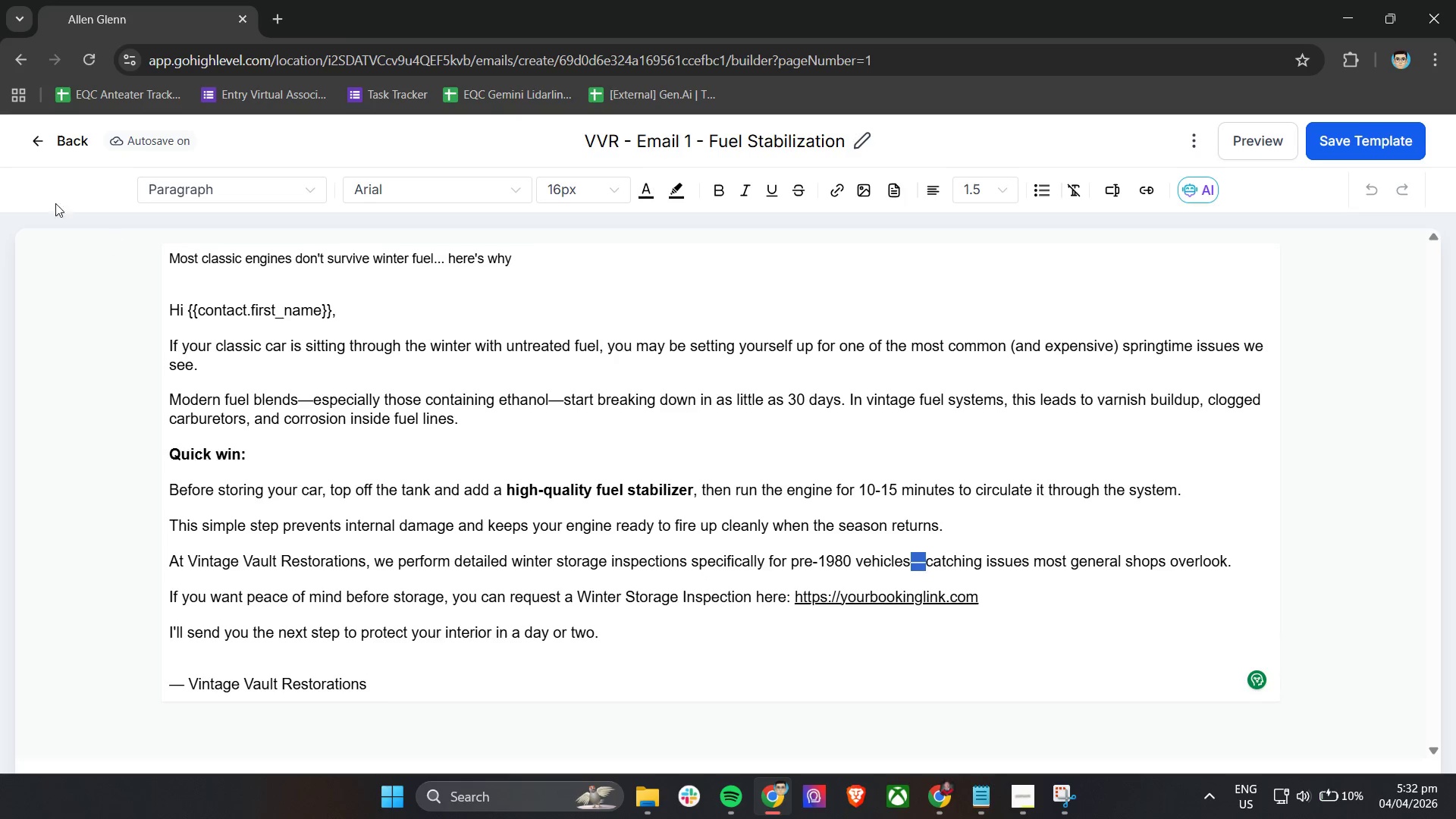 
key(Control+C)
 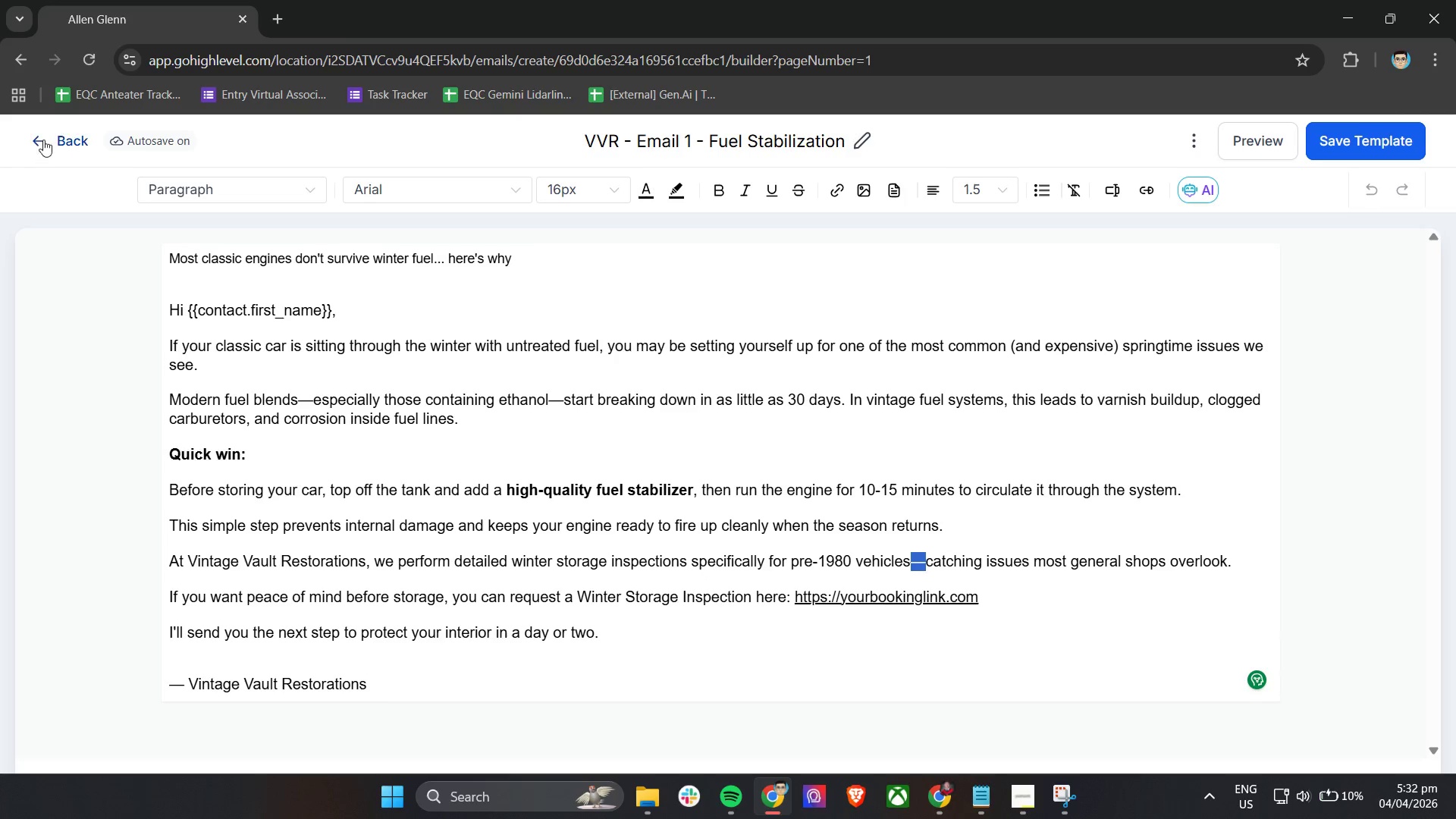 
left_click([43, 140])
 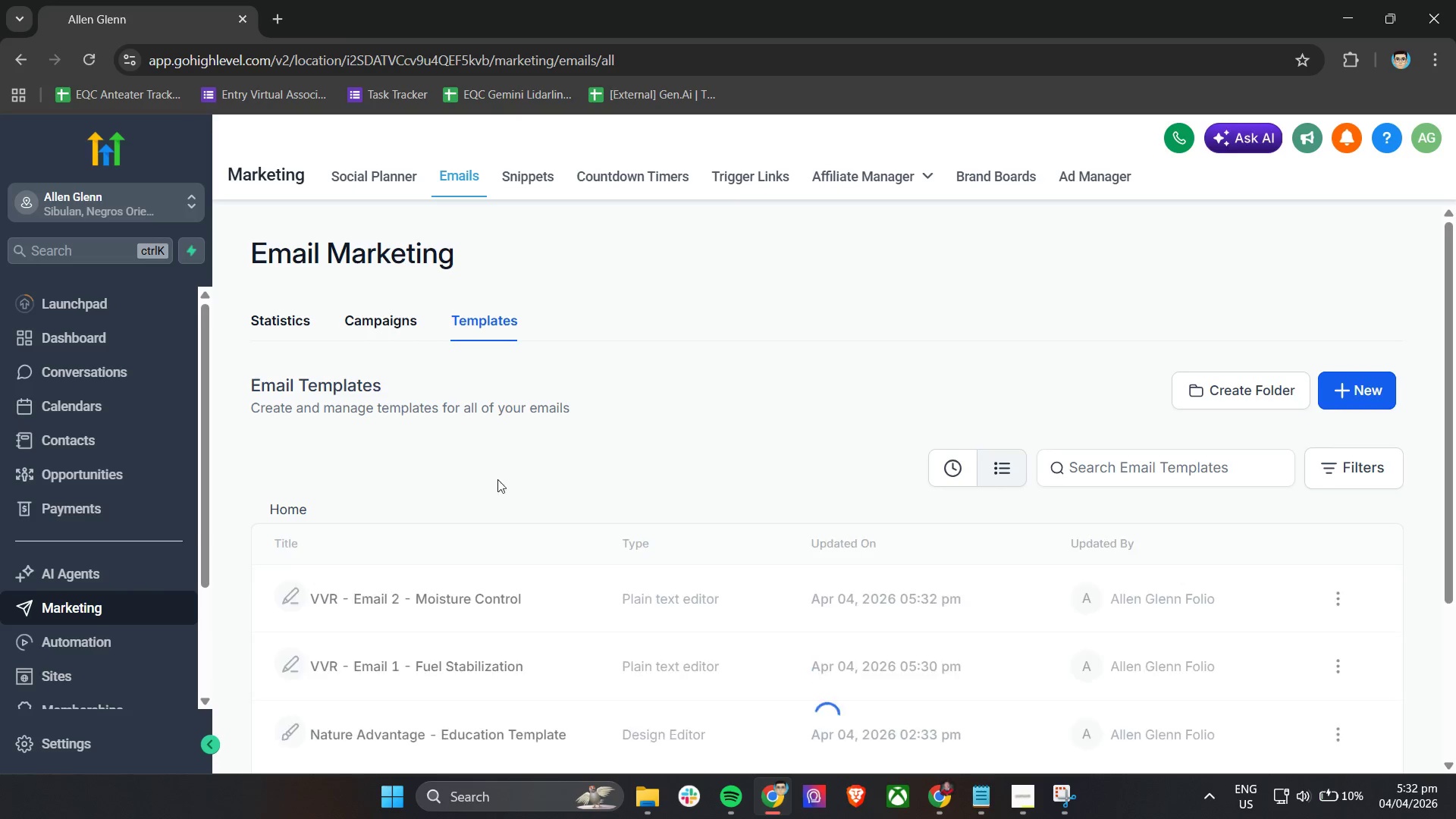 
left_click([401, 590])
 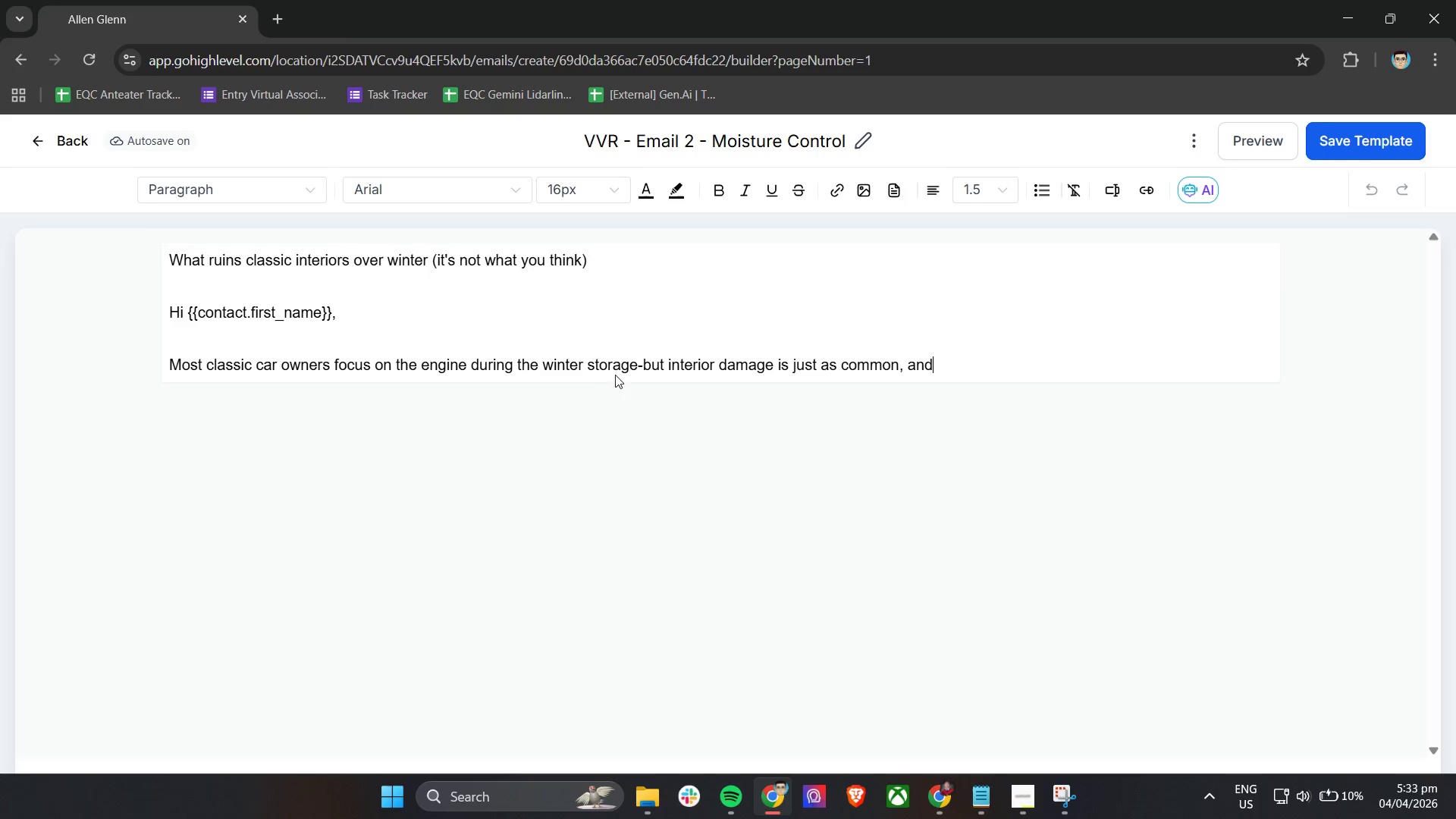 
left_click([641, 366])
 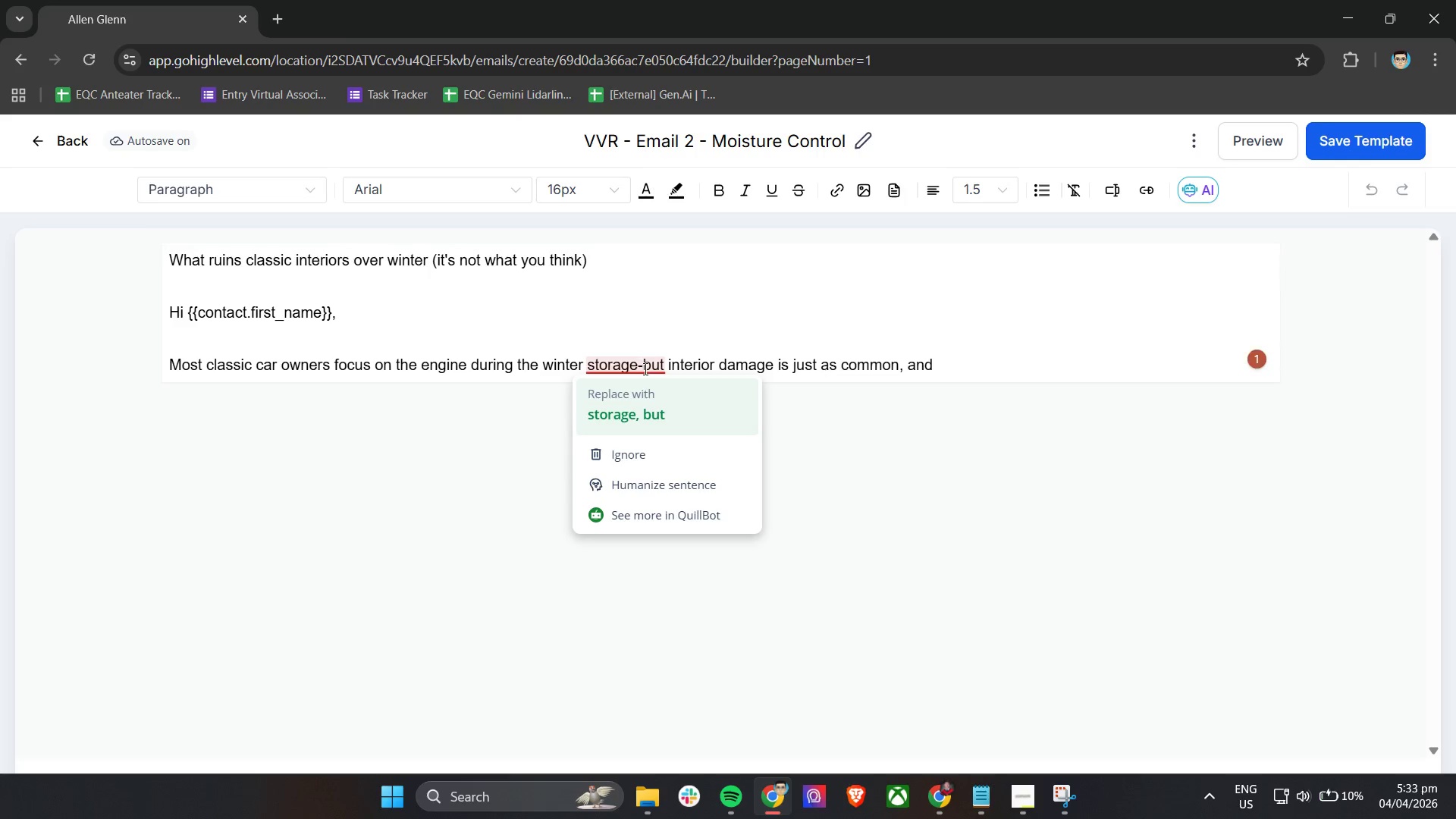 
key(Control+ControlLeft)
 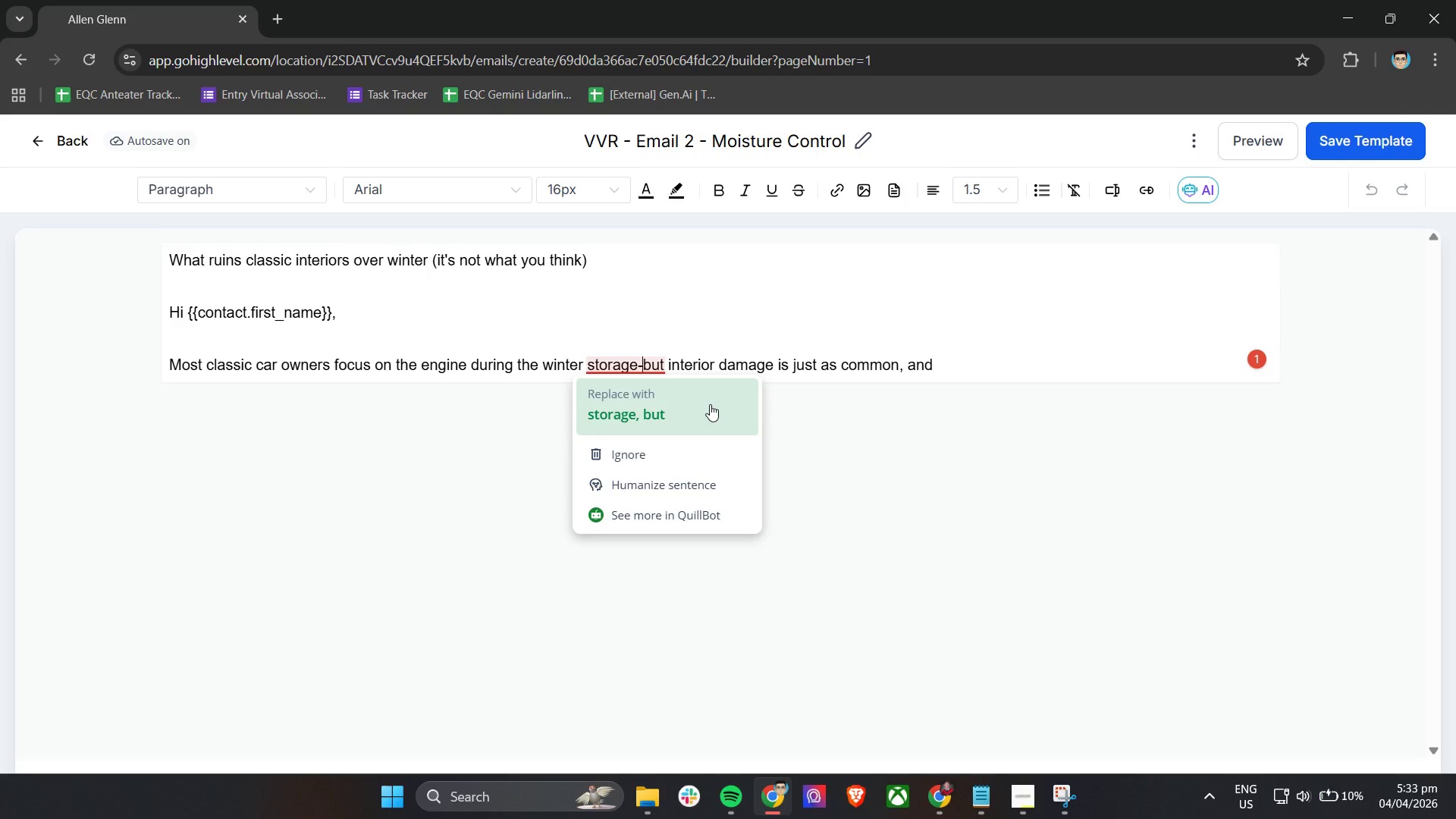 
key(Backslash)
 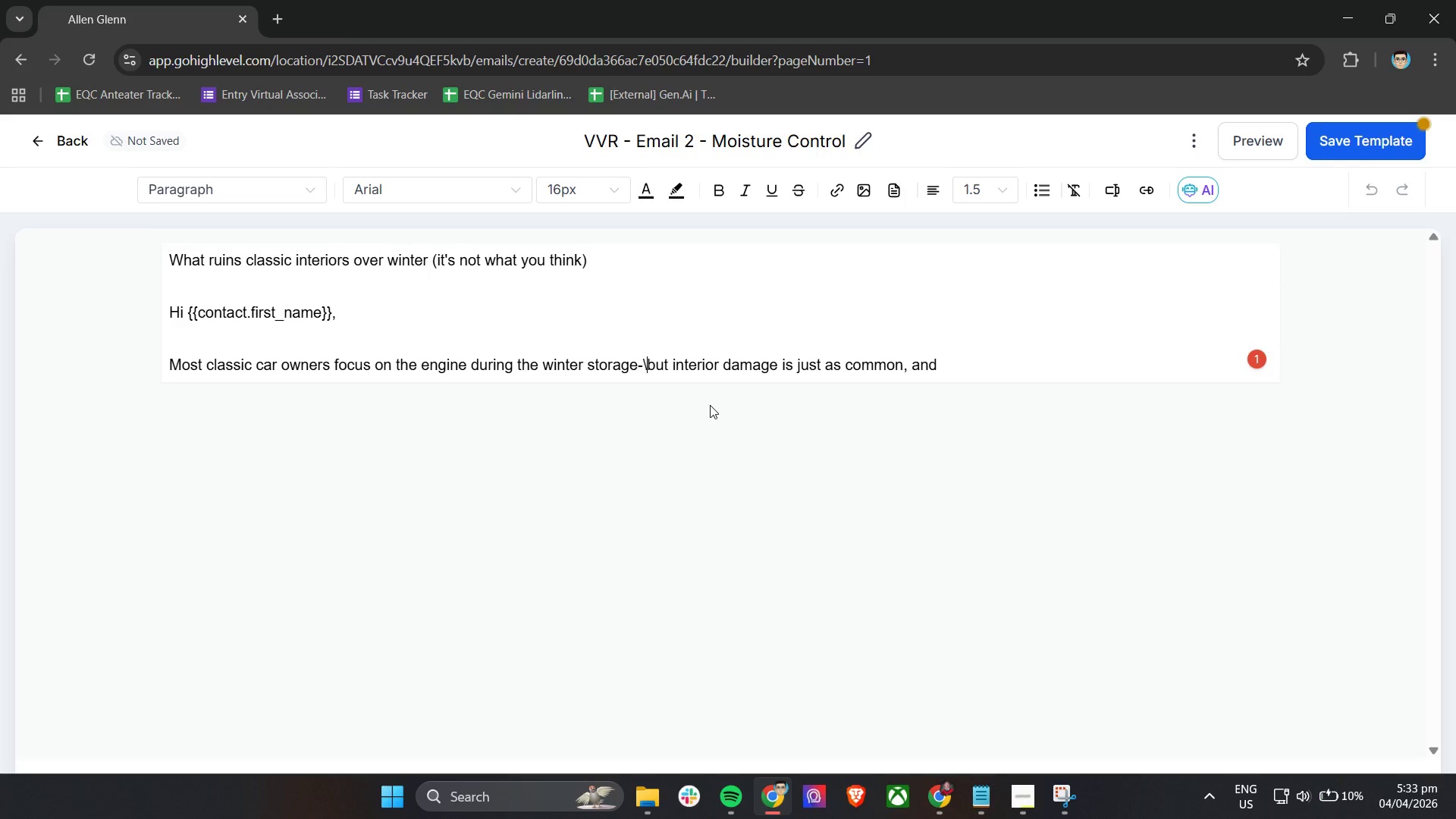 
key(Control+ControlLeft)
 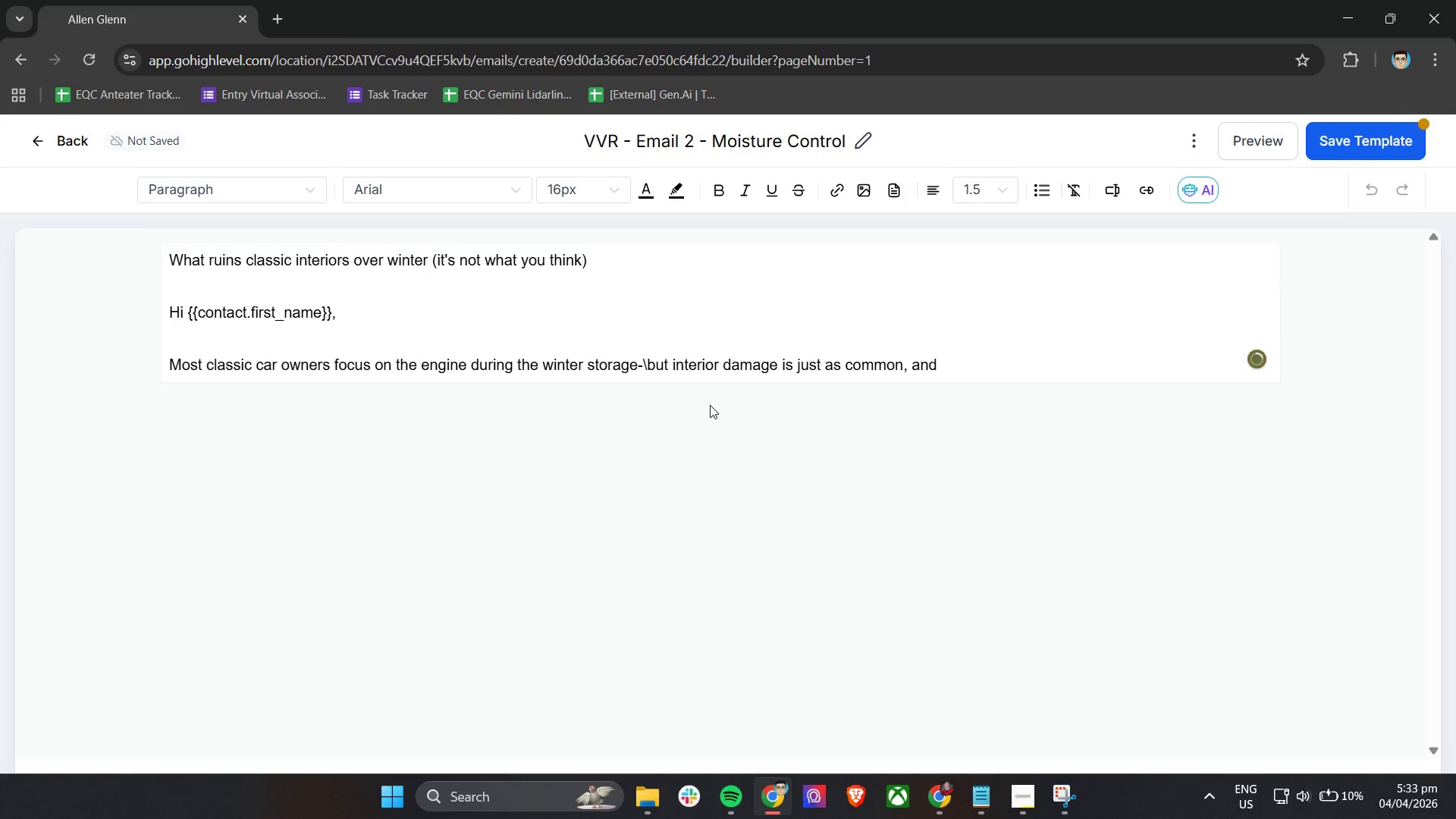 
key(Backspace)
 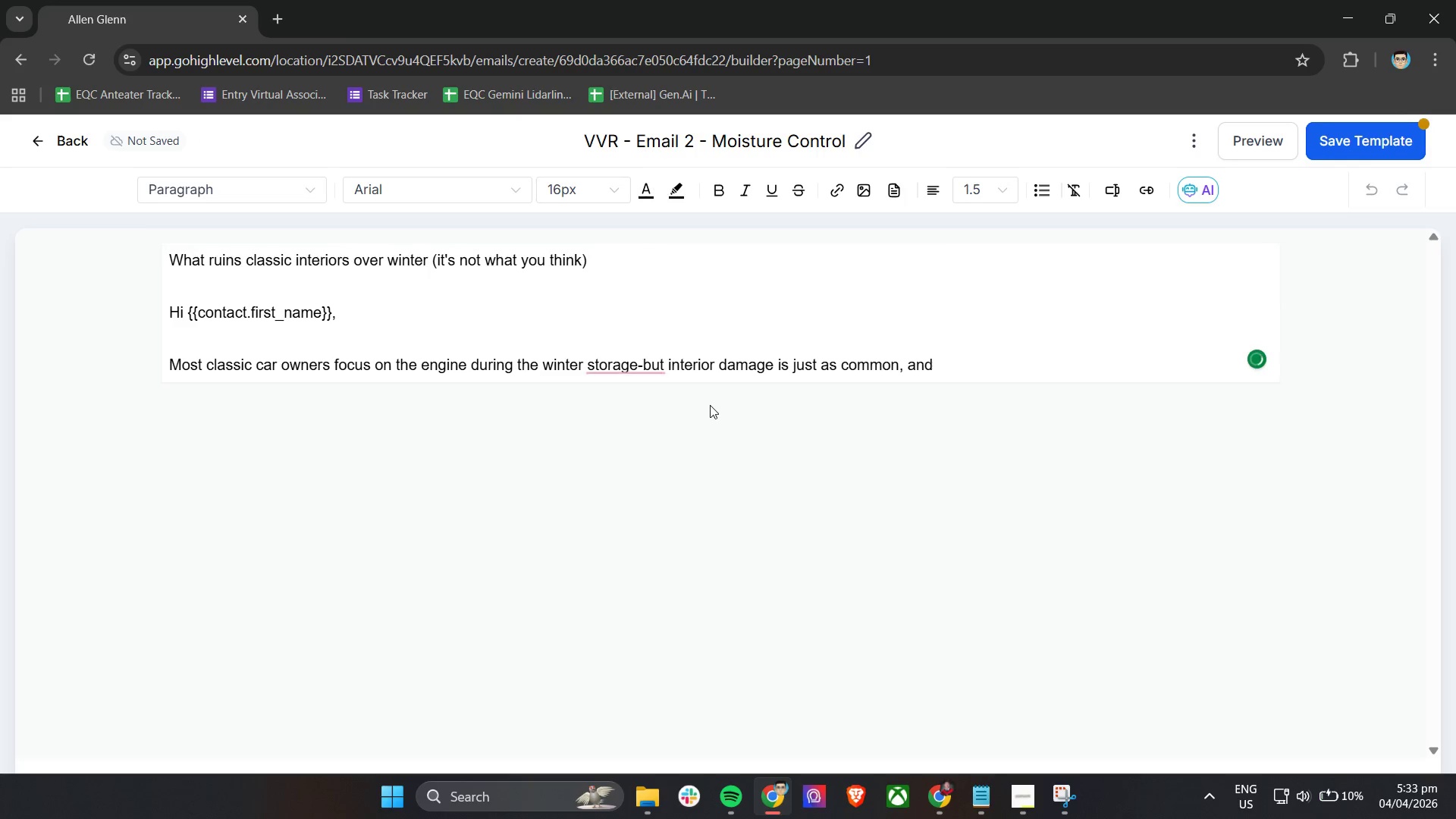 
key(Backspace)
 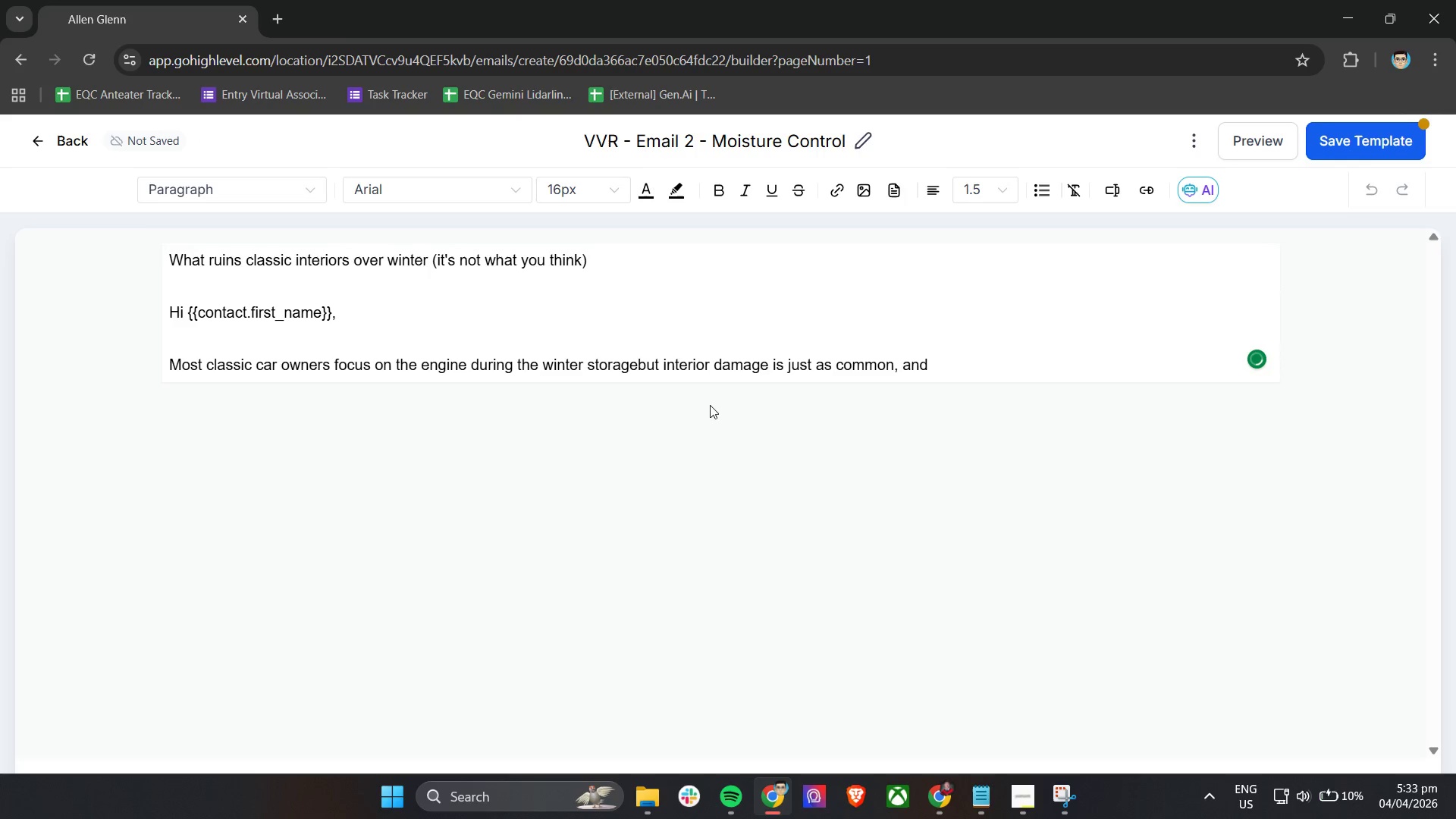 
key(Control+ControlLeft)
 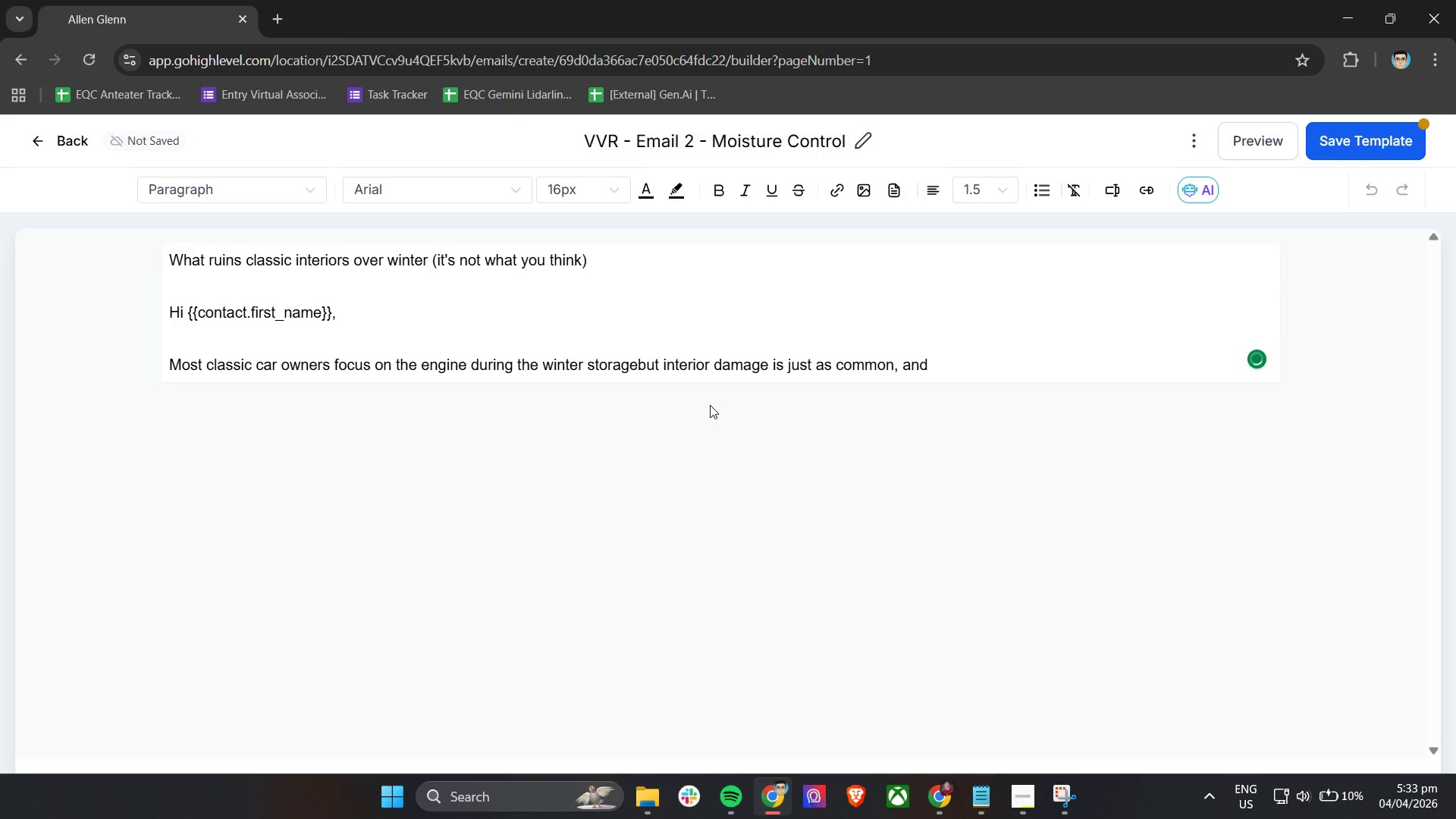 
key(Control+V)
 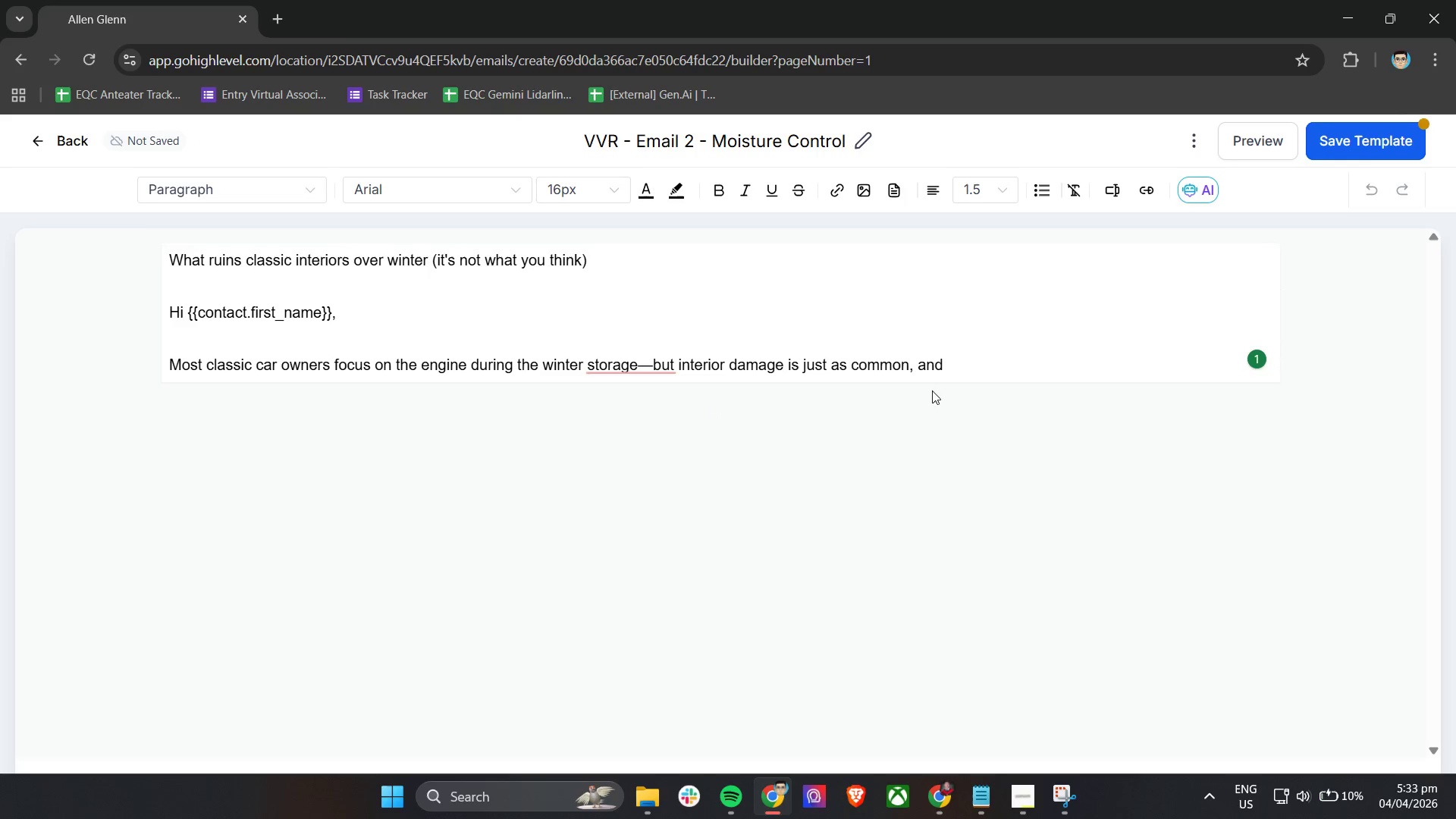 
left_click([967, 367])
 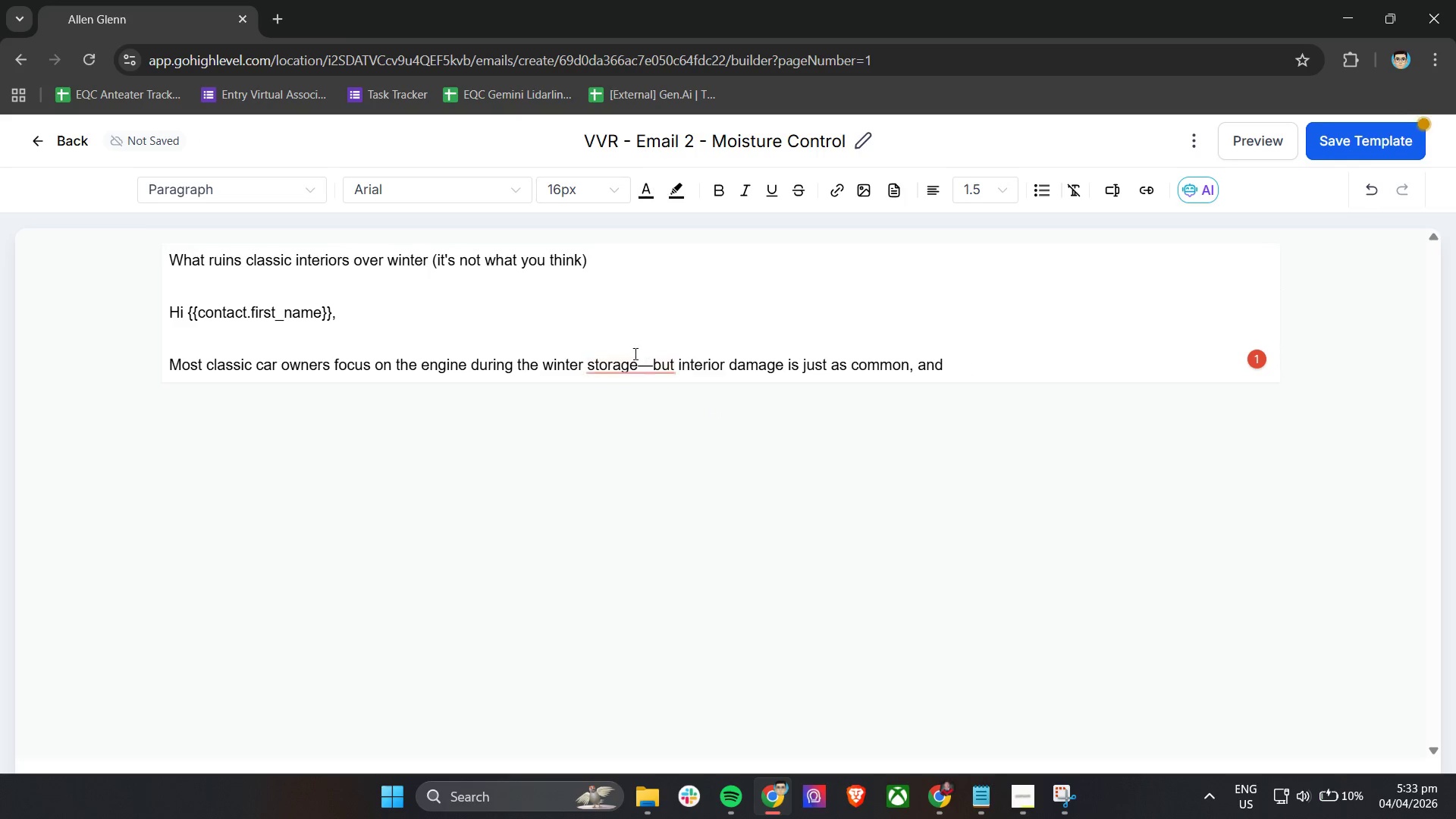 
left_click([634, 366])
 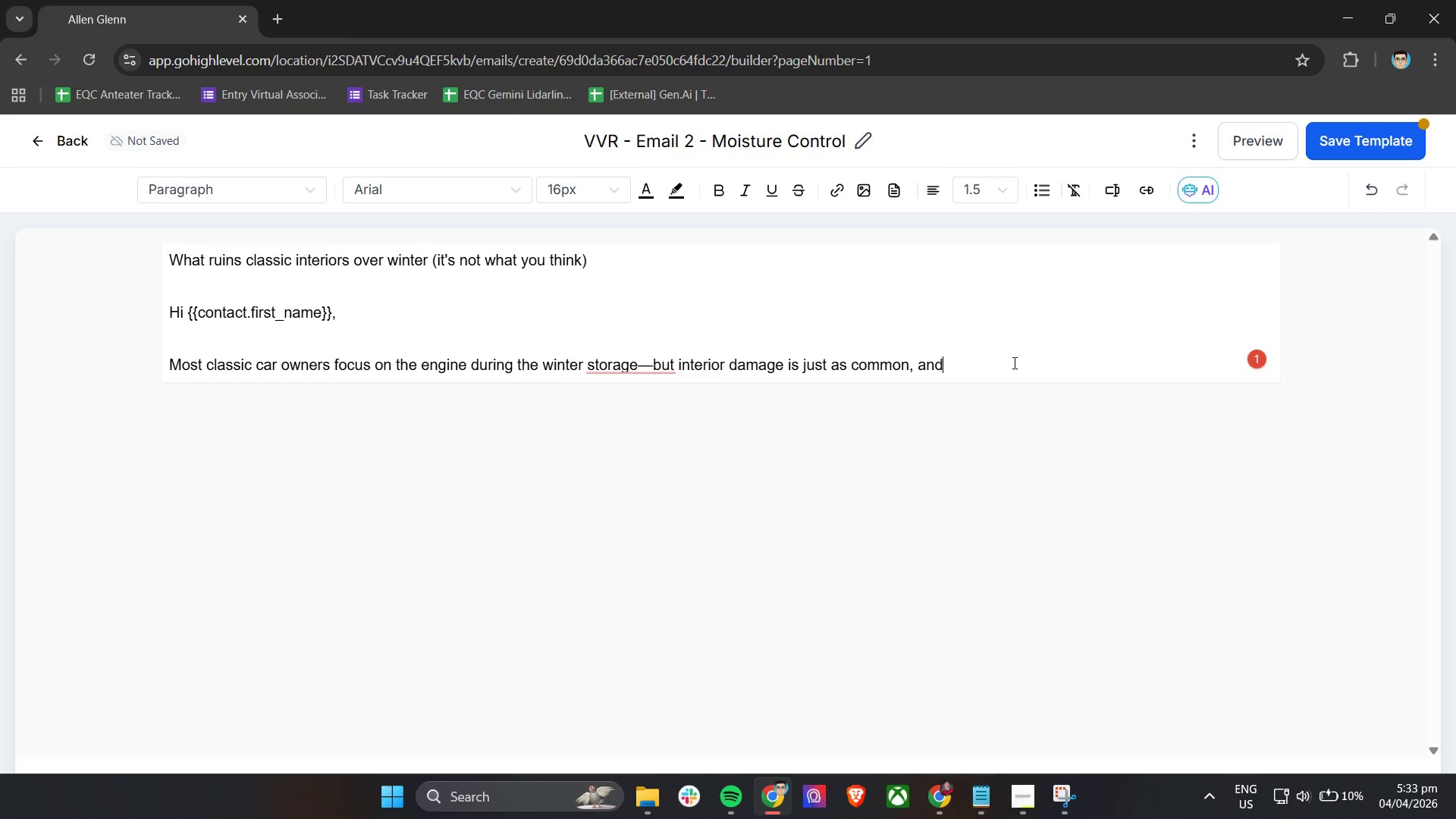 
right_click([648, 369])
 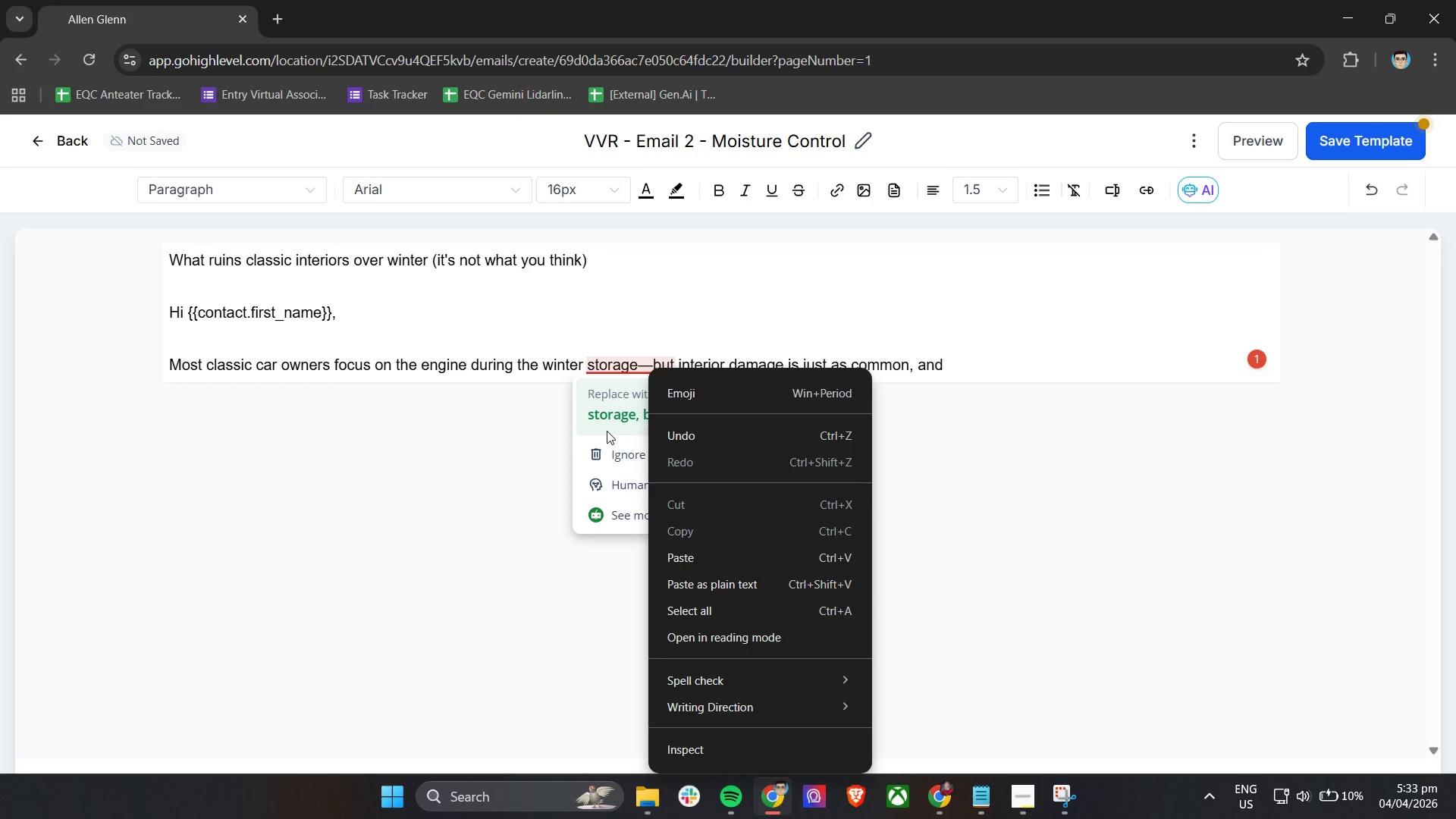 
left_click([607, 449])
 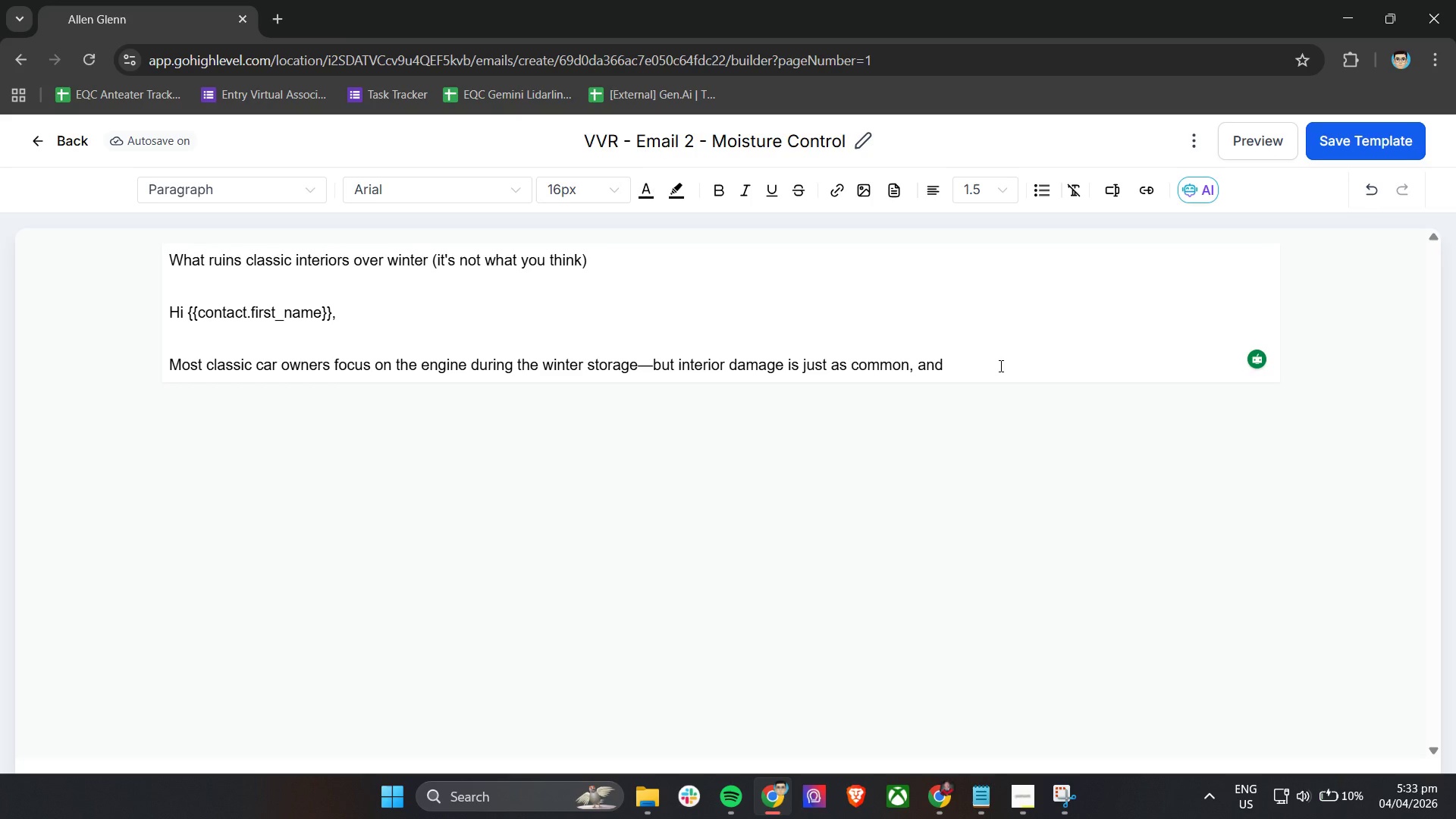 
wait(13.38)
 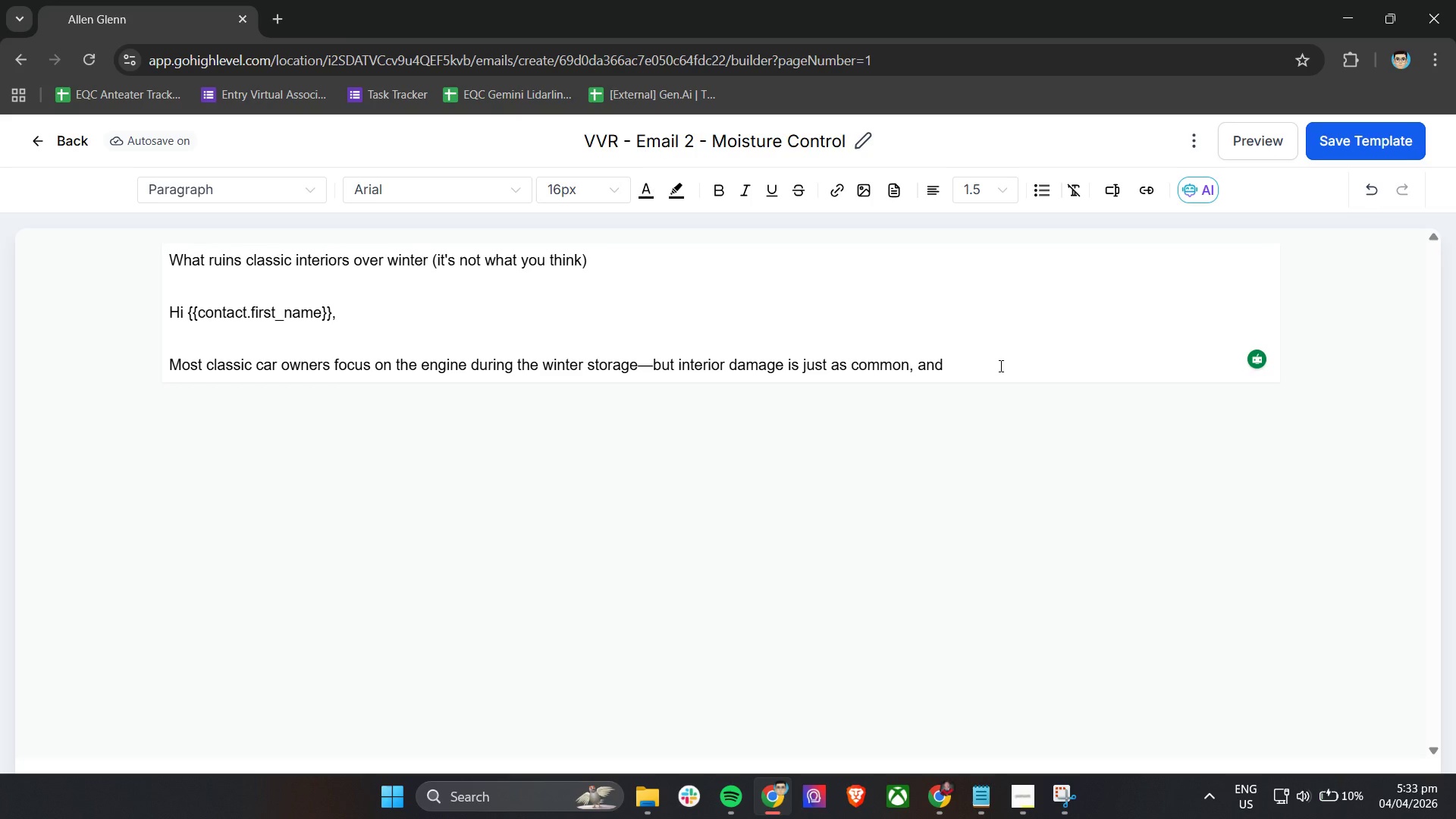 
type(oft)
key(Backspace)
key(Backspace)
key(Backspace)
type( often more expensive )
key(Backspace)
type( to )
key(Backspace)
type( reverse.)
 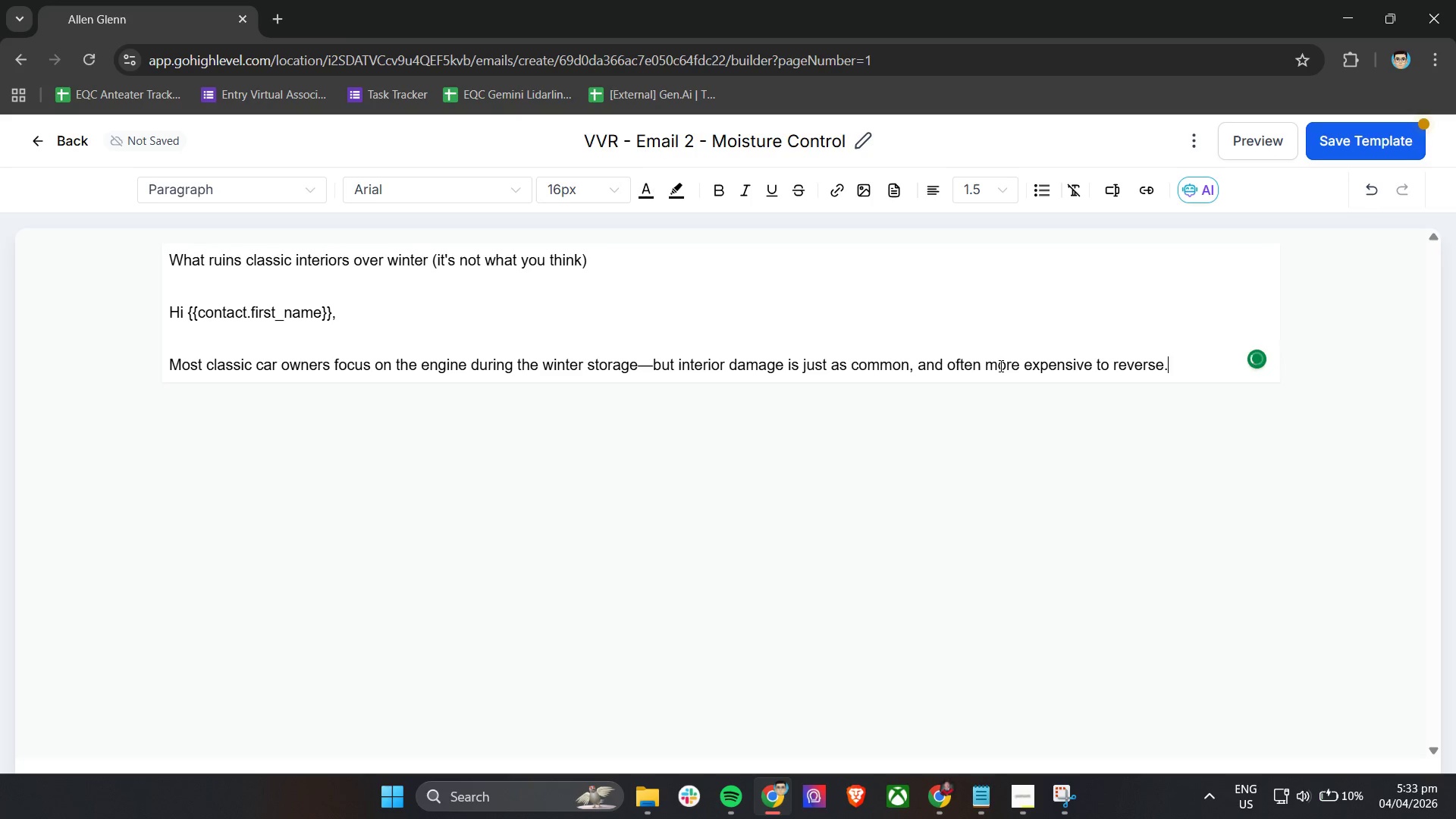 
key(Enter)
 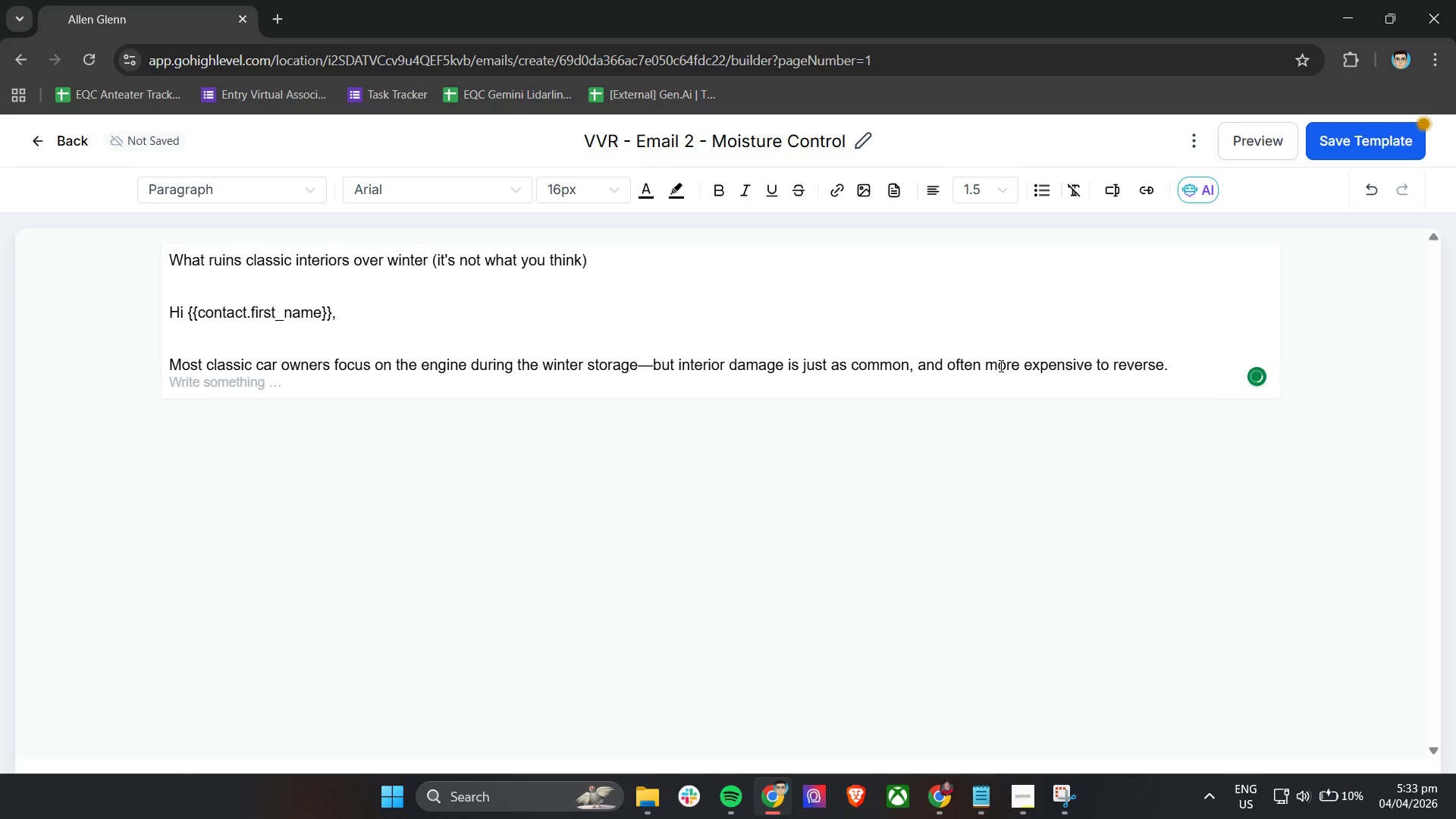 
key(Enter)
 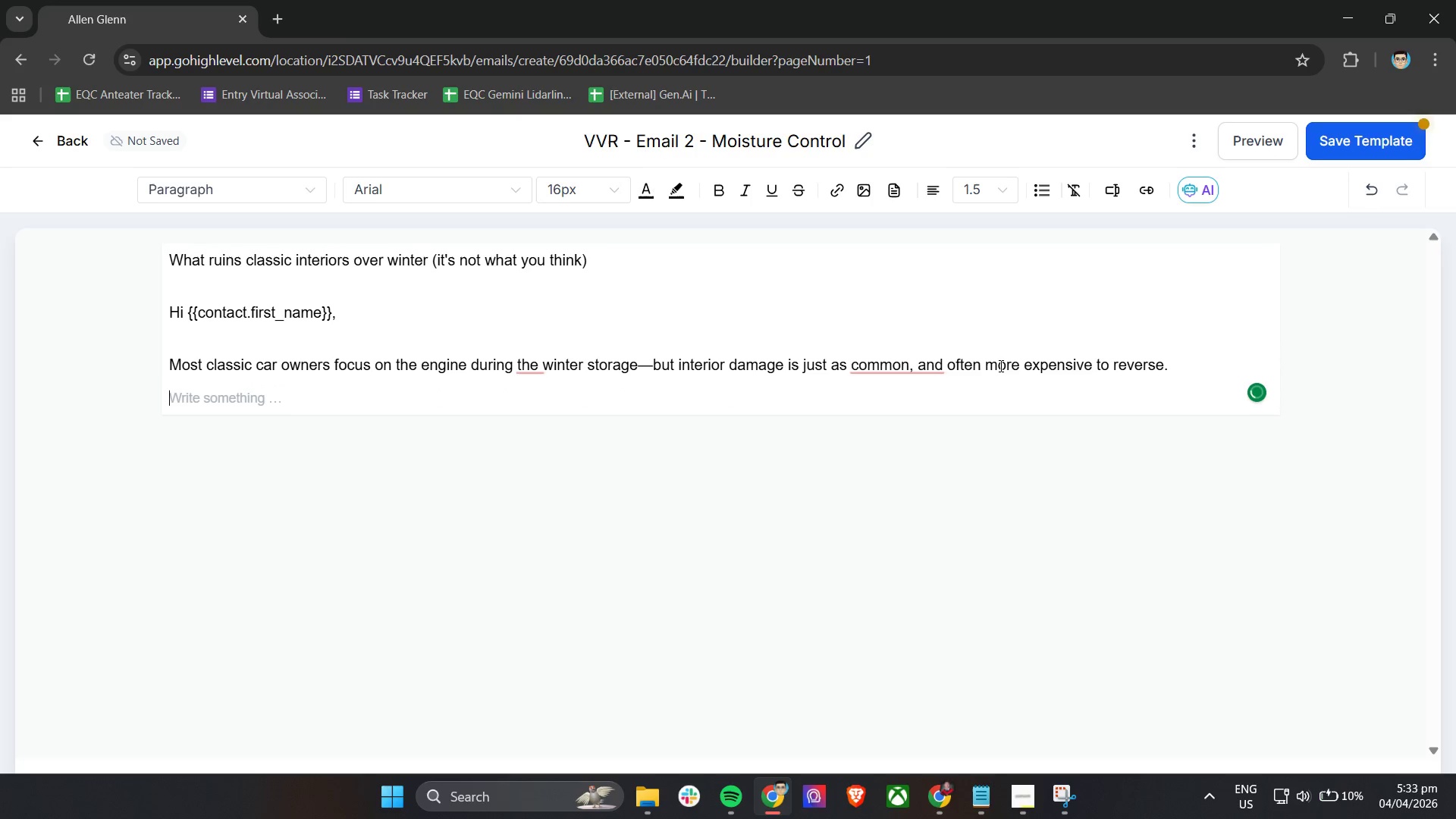 
key(Shift+ShiftLeft)
 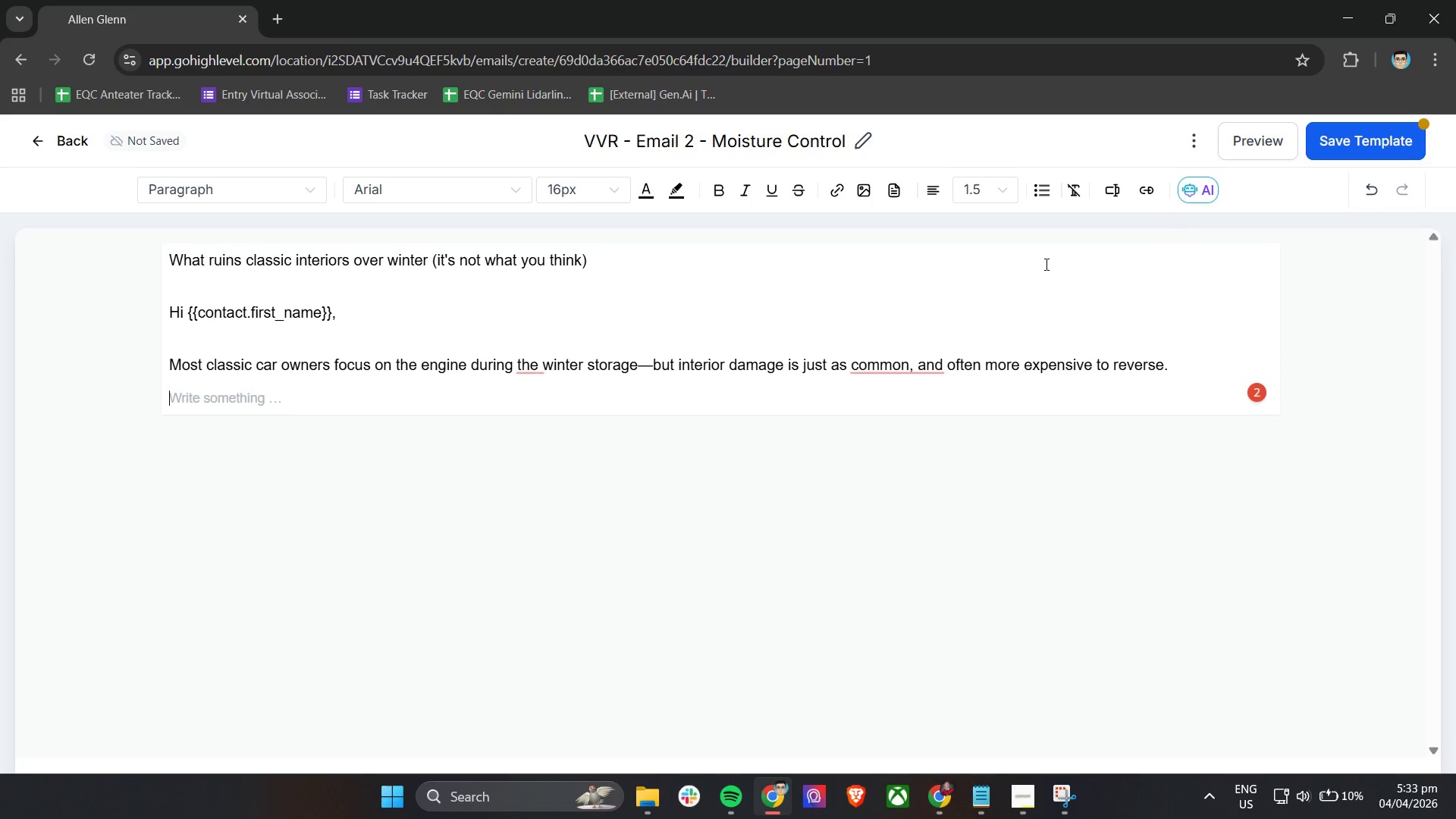 
left_click([908, 363])
 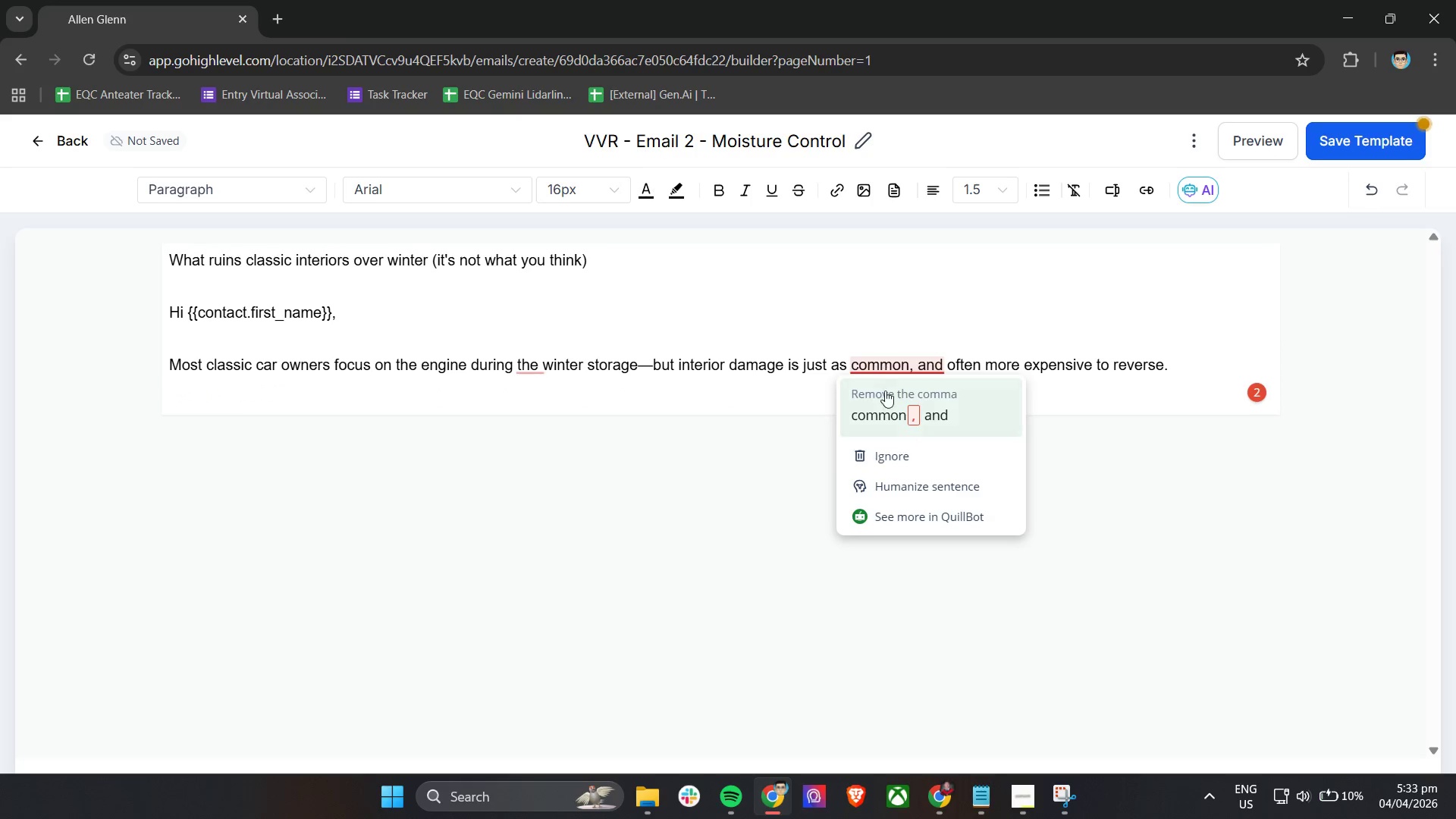 
left_click([893, 415])
 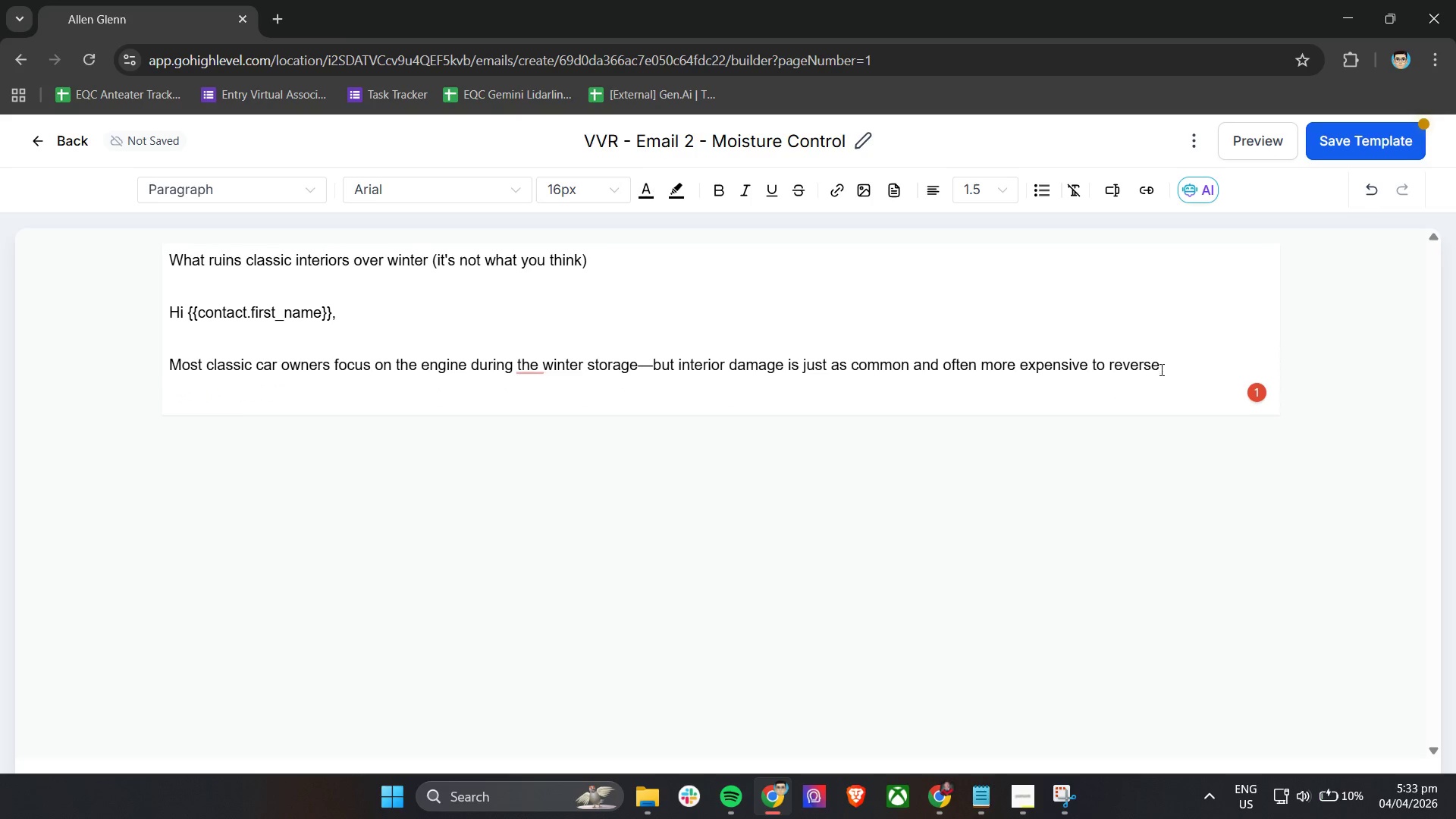 
left_click([1173, 366])
 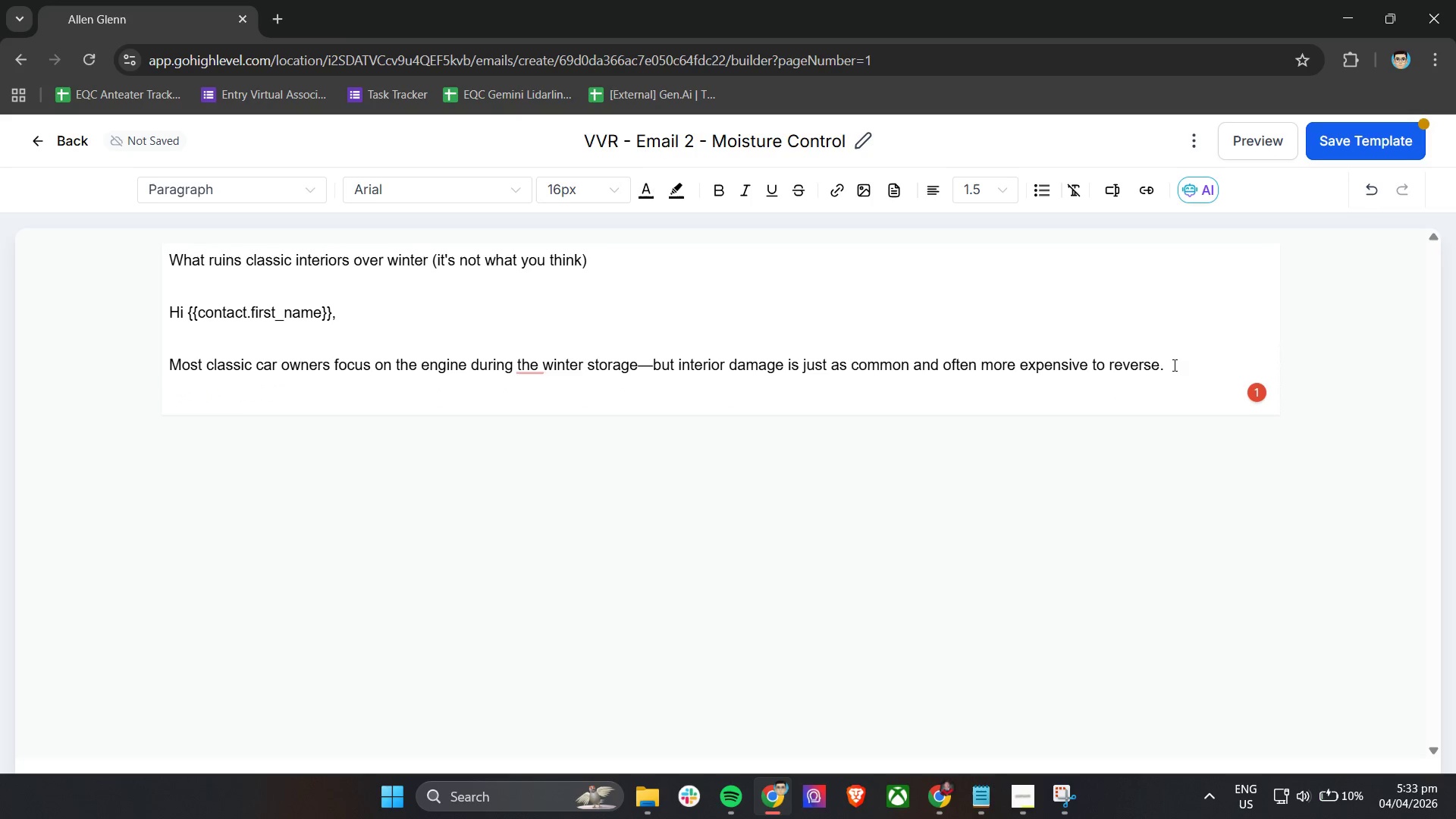 
key(ArrowDown)
 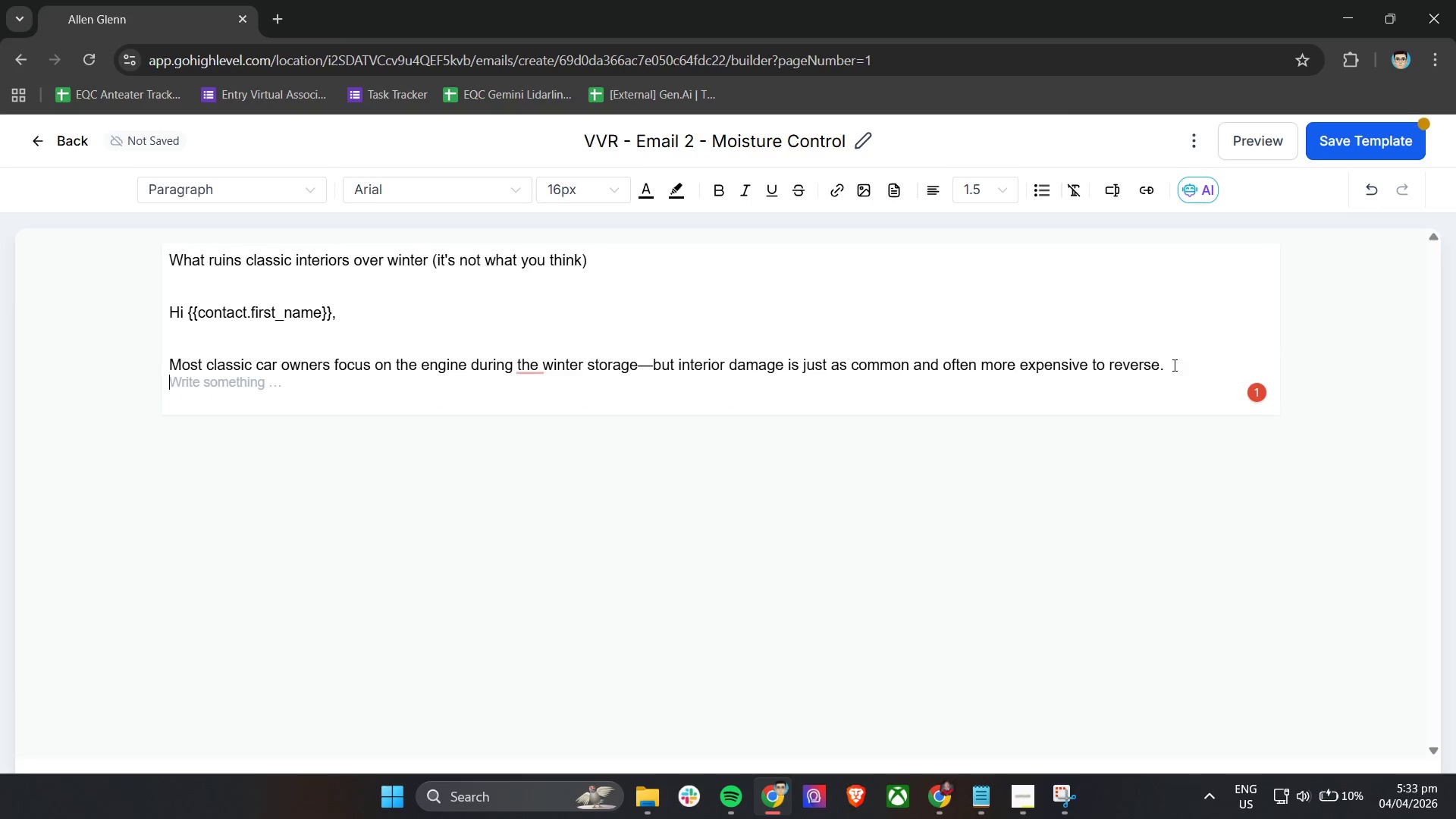 
key(ArrowDown)
 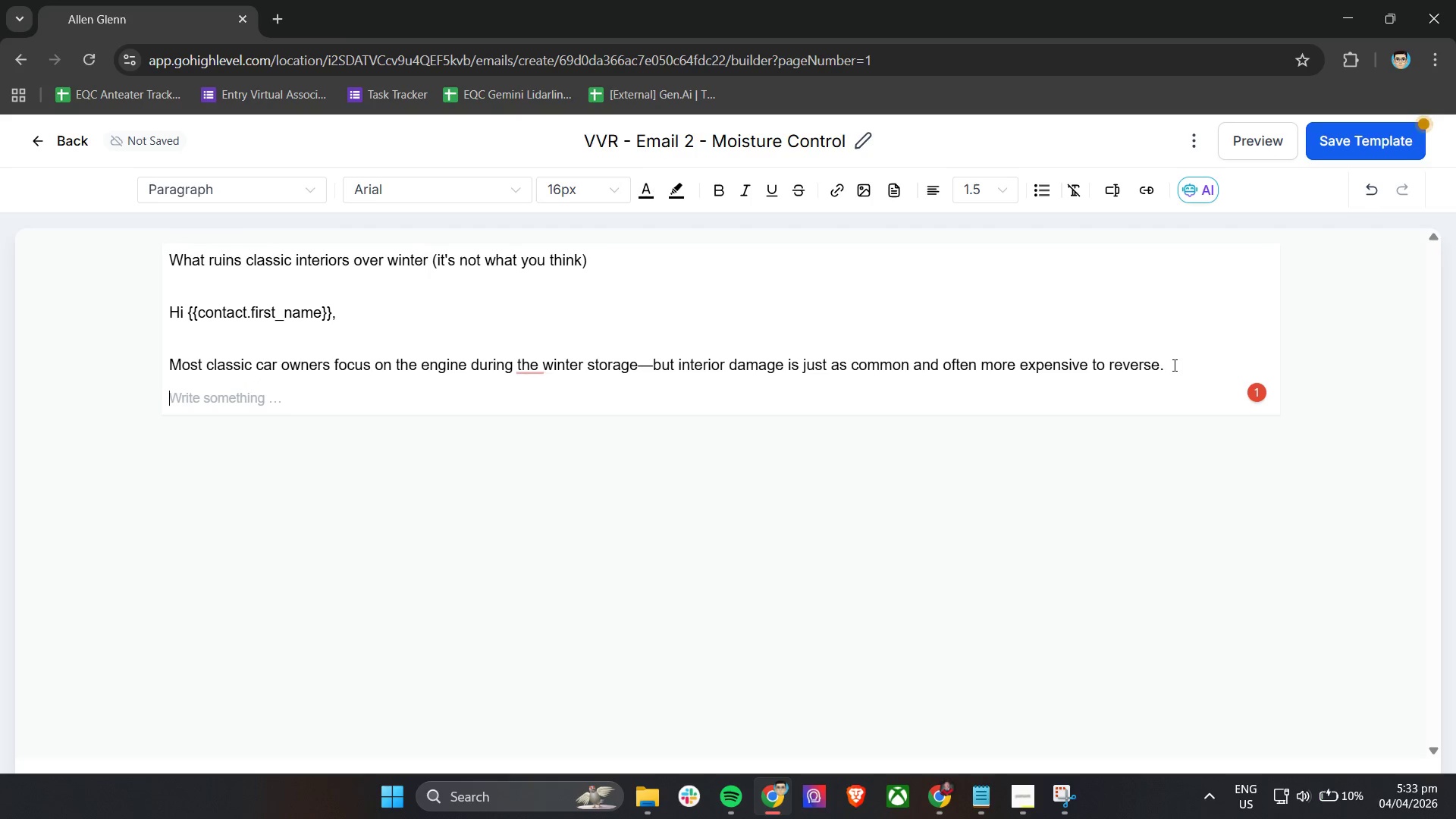 
type(Moisture buildup inside a stored vehicle can lead to mod)
key(Backspace)
type(ld grown)
key(Backspace)
type(th)
 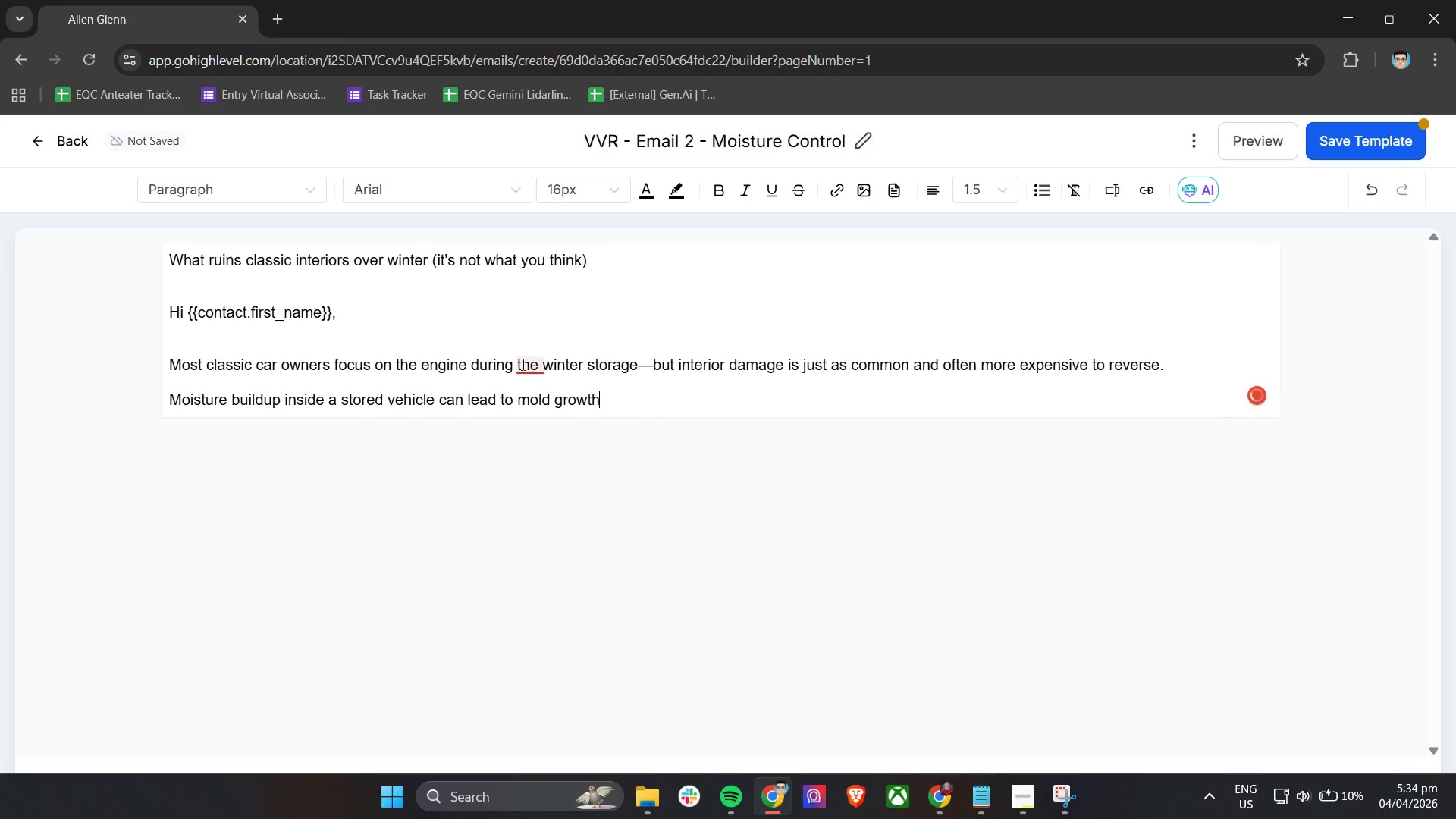 
left_click([534, 367])
 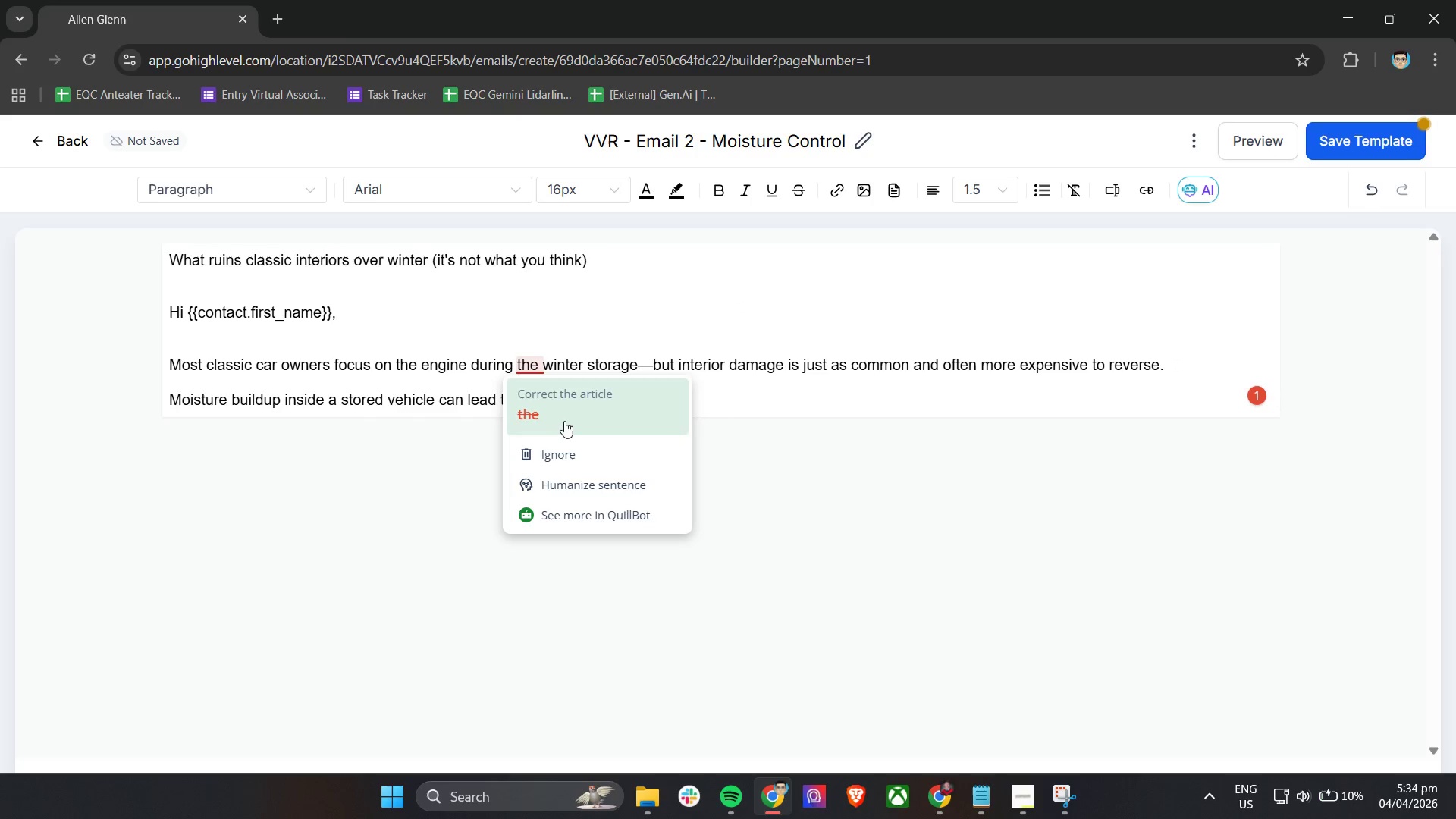 
left_click([563, 421])
 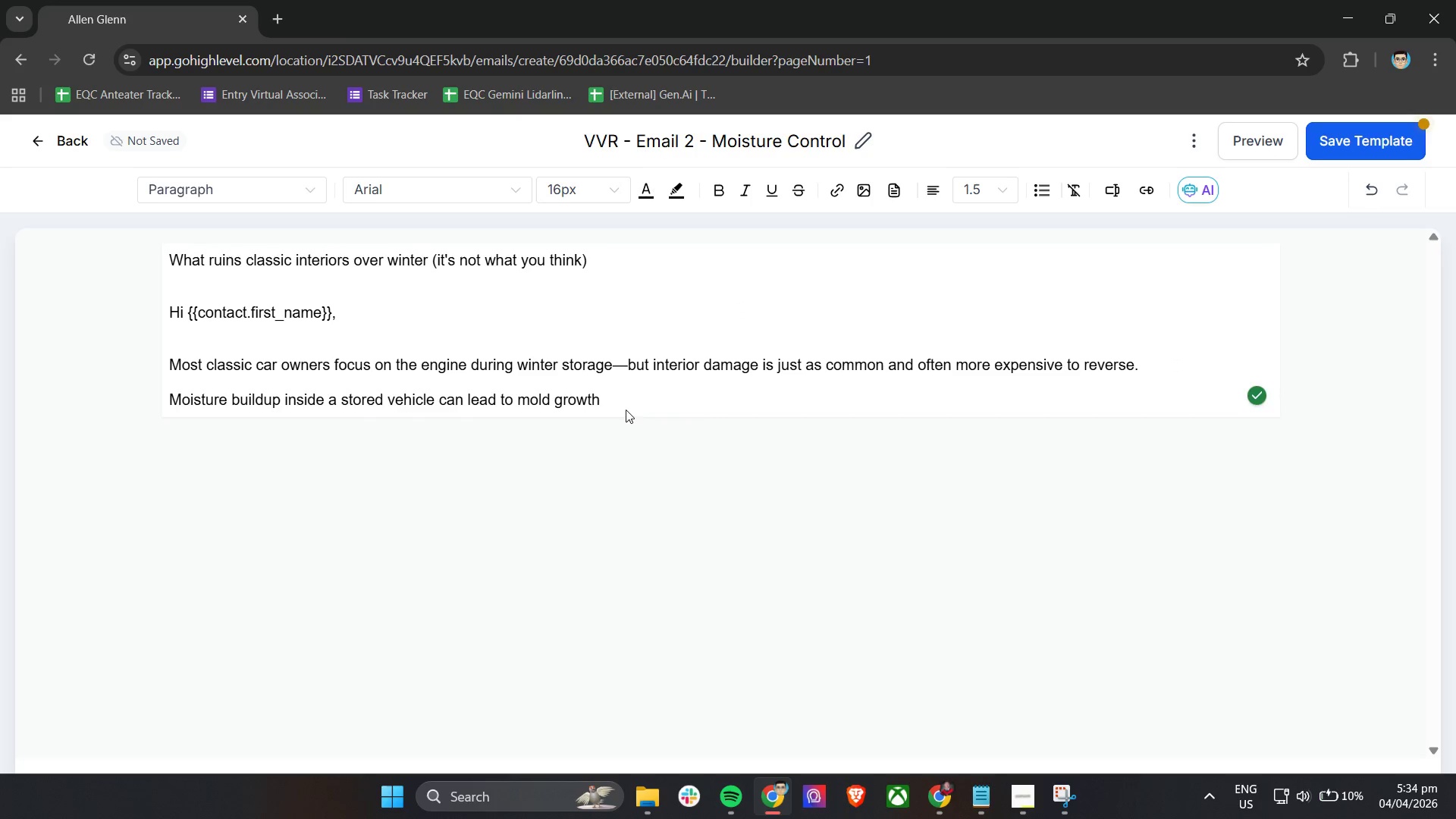 
left_click([632, 401])
 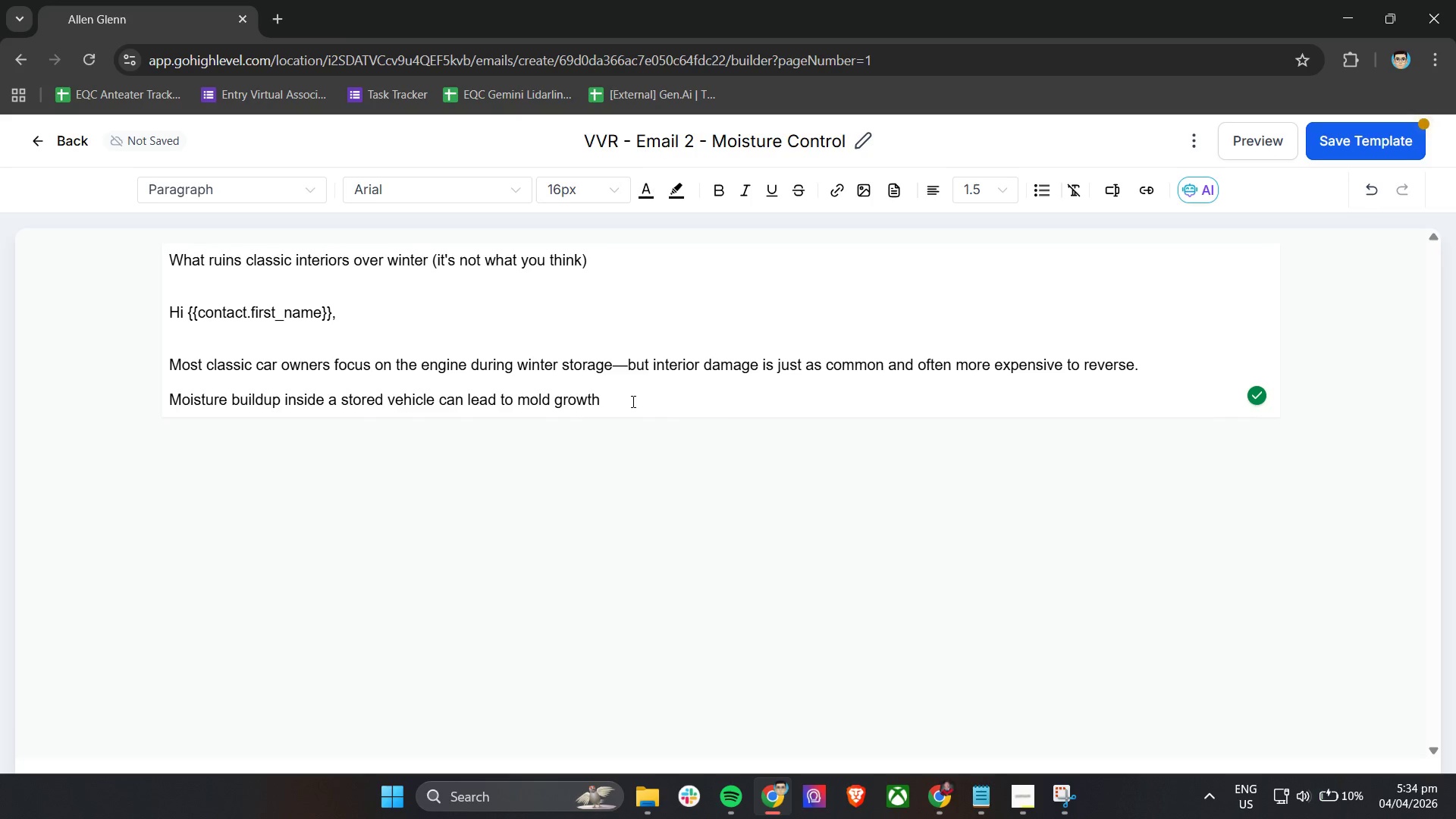 
left_click([628, 400])
 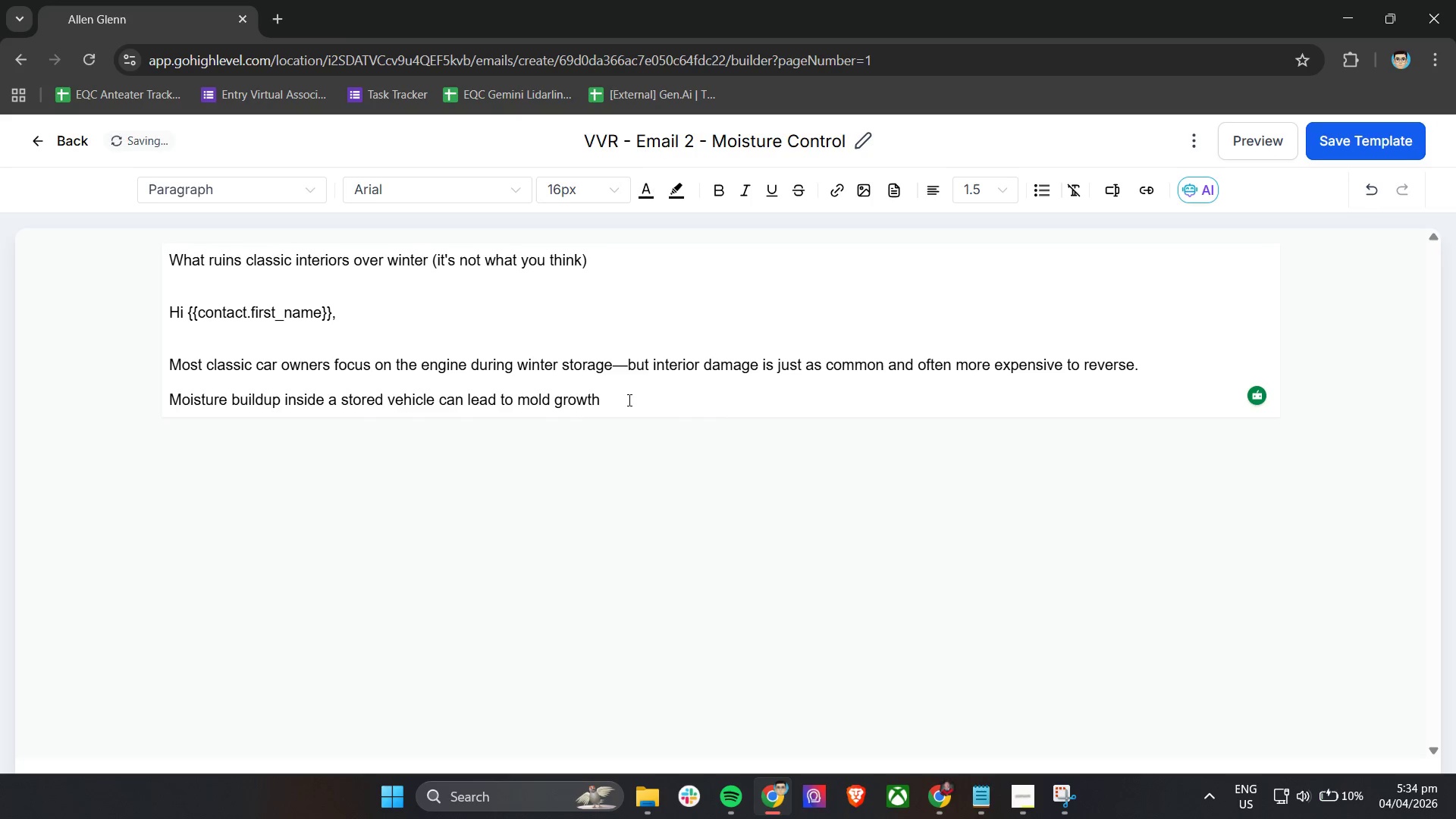 
type(, r)
key(Backspace)
type(wrapped wood trim, and cracked leather)
 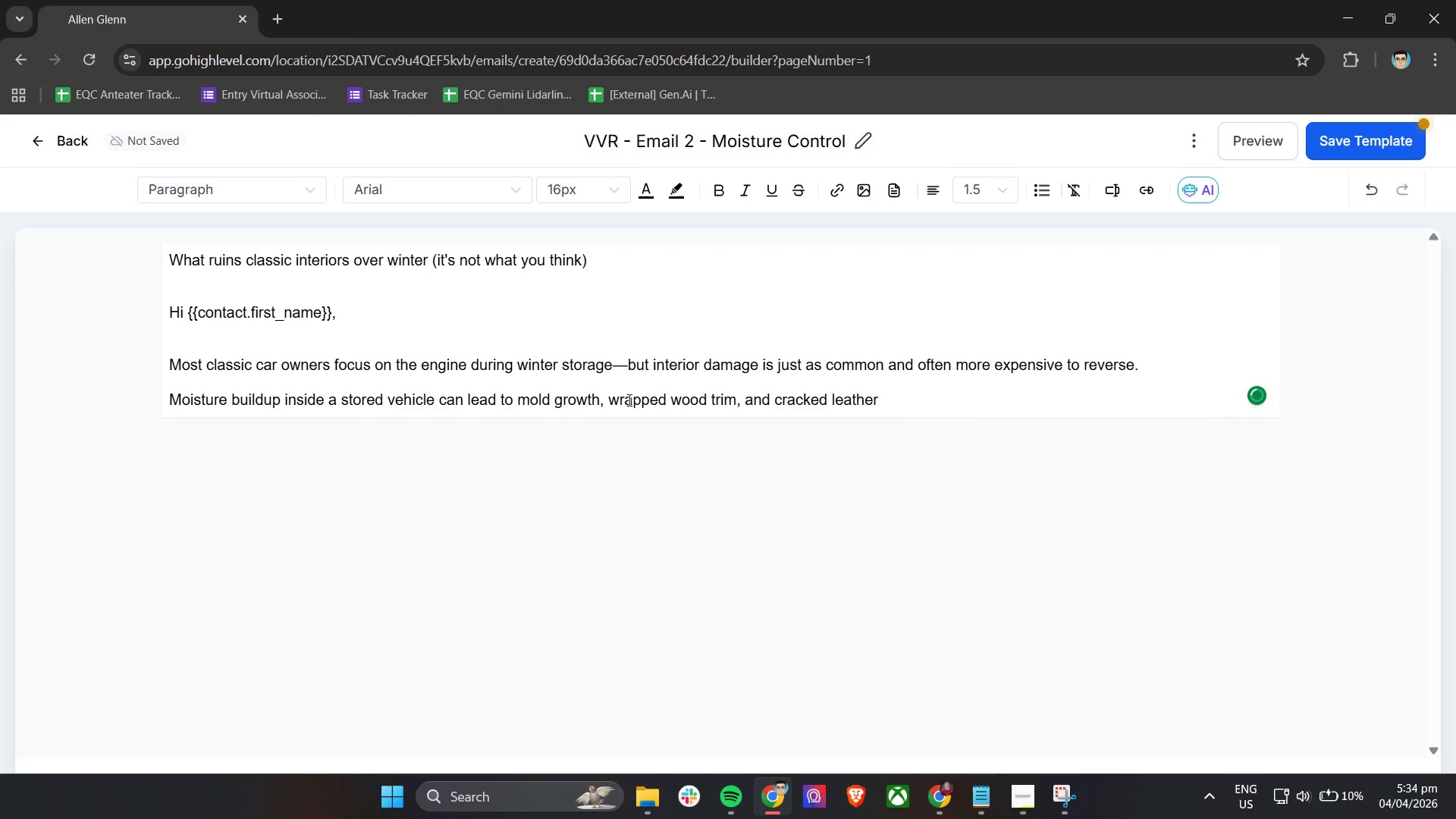 
wait(5.3)
 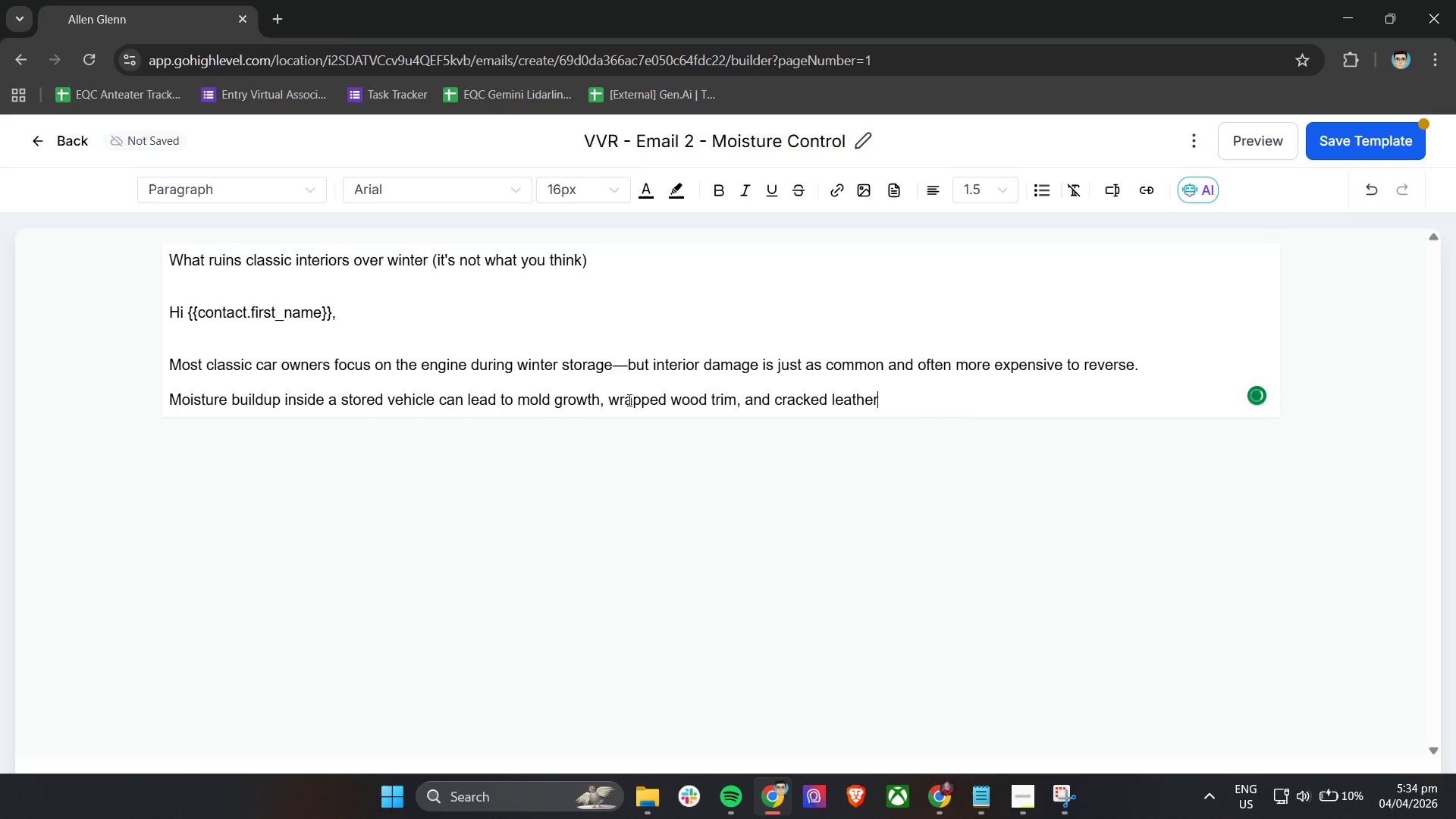 
double_click([621, 365])
 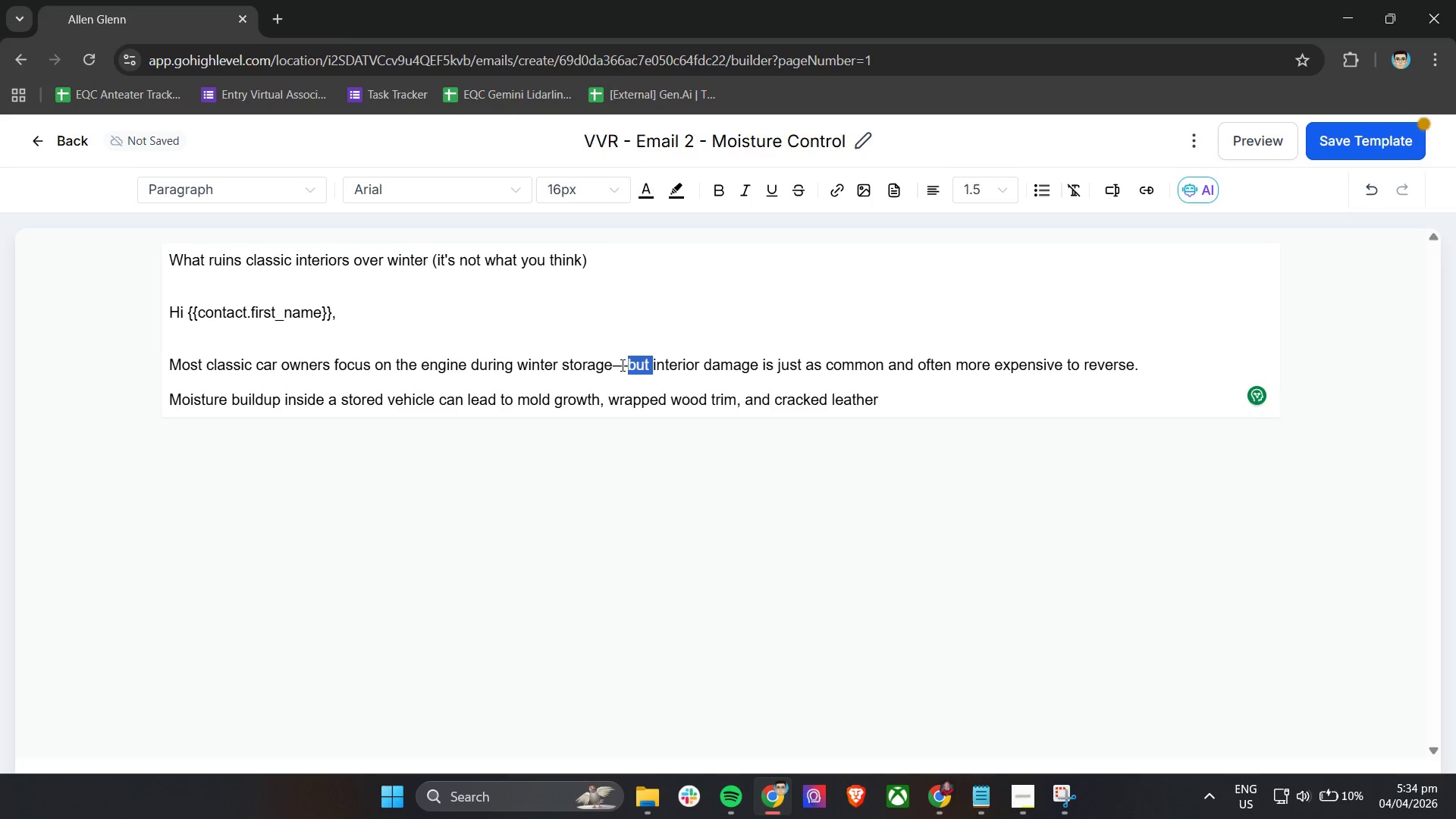 
triple_click([621, 365])
 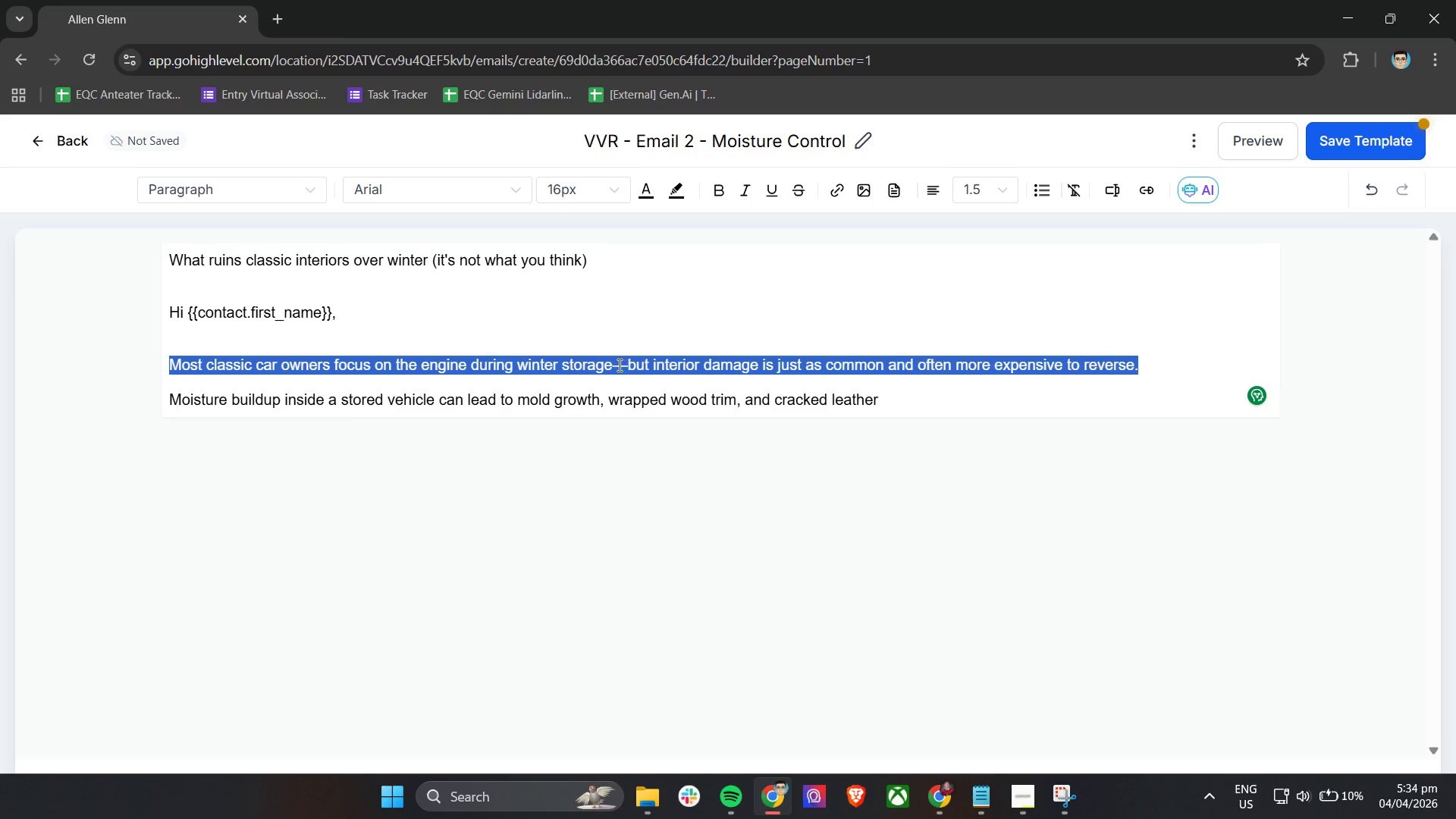 
triple_click([618, 365])
 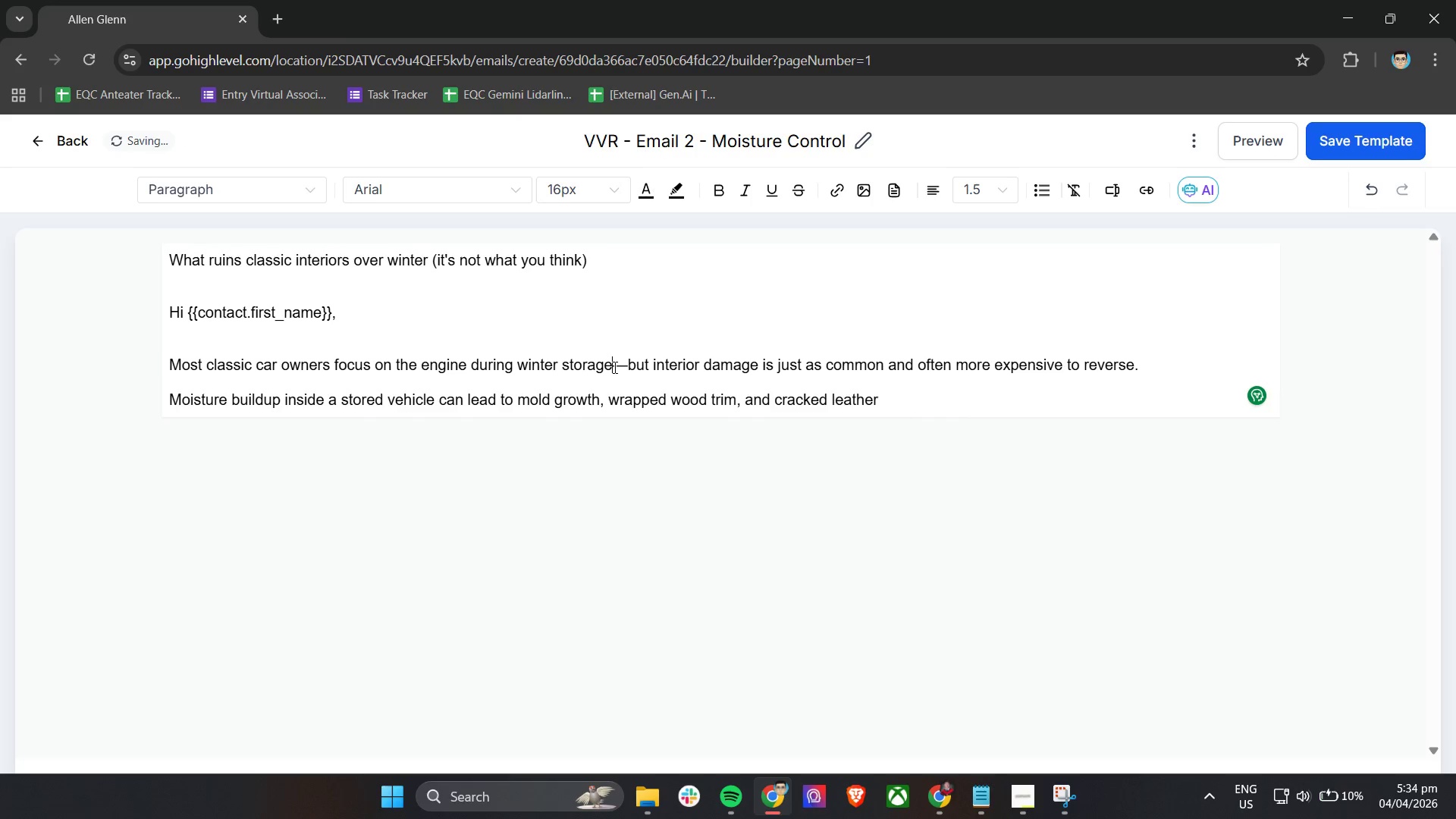 
left_click_drag(start_coordinate=[613, 367], to_coordinate=[625, 368])
 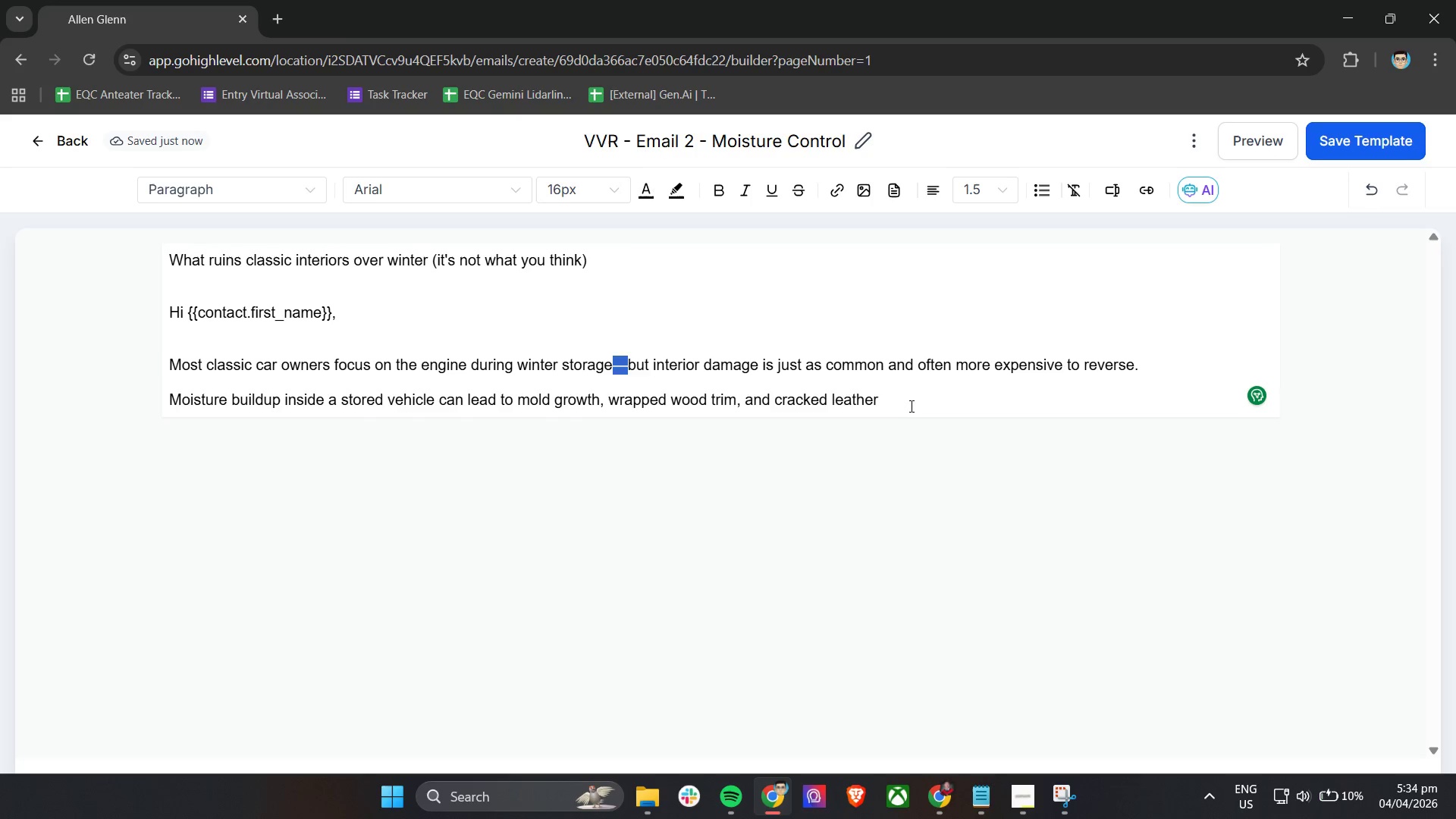 
key(Control+C)
 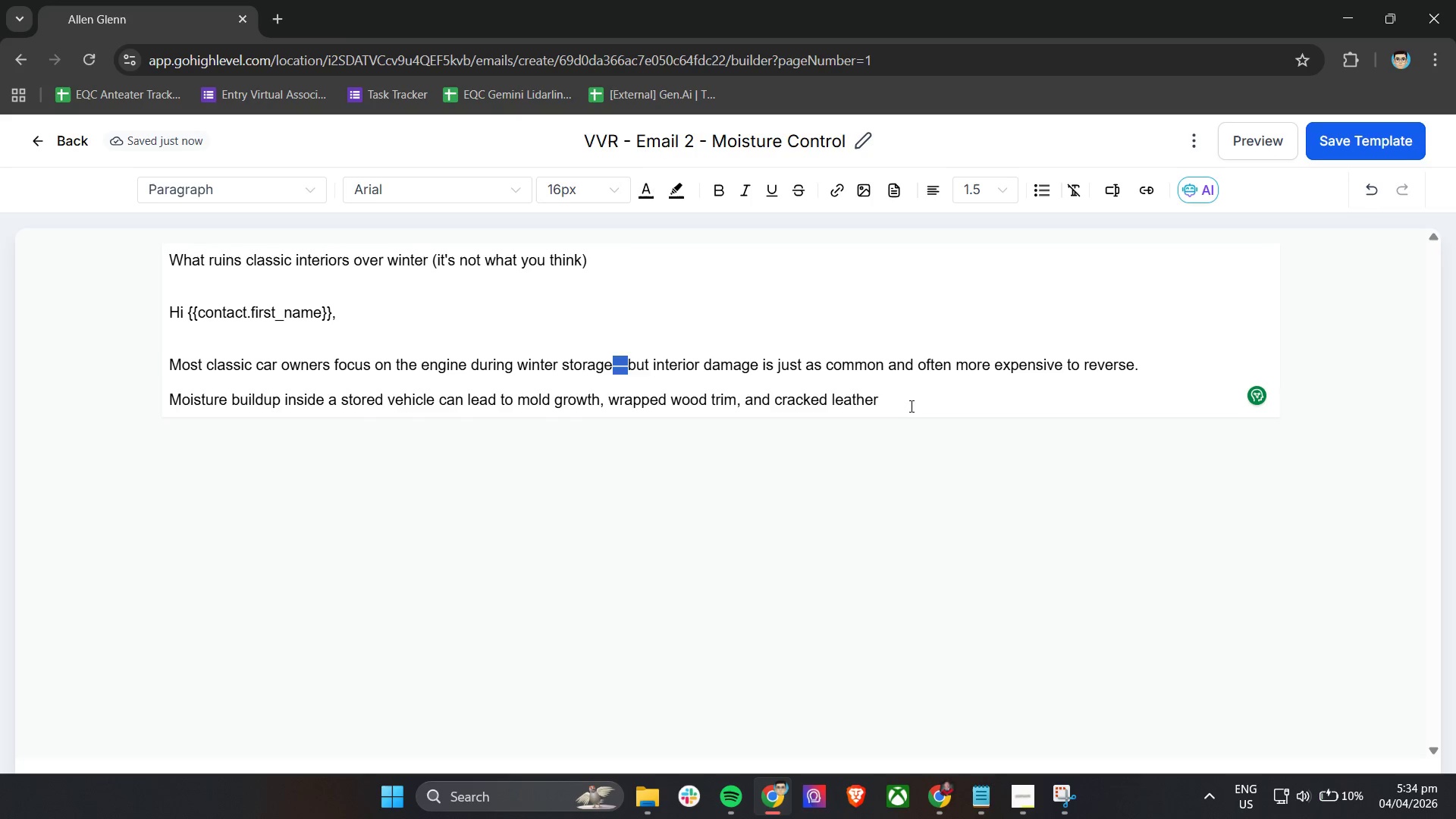 
key(Control+V)
 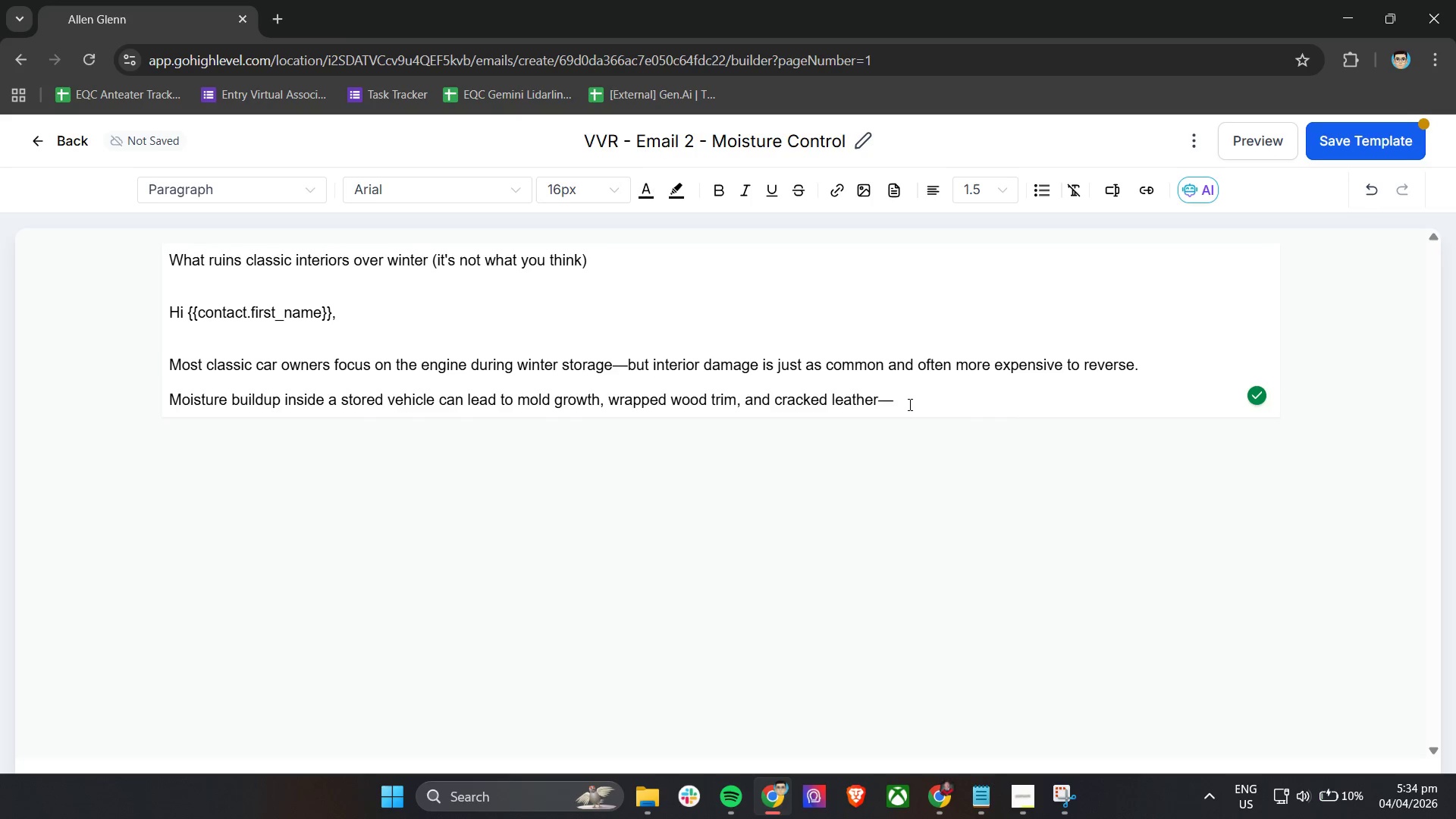 
type(especially in oldr Europeam)
key(Backspace)
type(n iter)
key(Backspace)
key(Backspace)
key(Backspace)
type(nteriors and vinda)
key(Backspace)
key(Backspace)
type(tage upholstery.)
 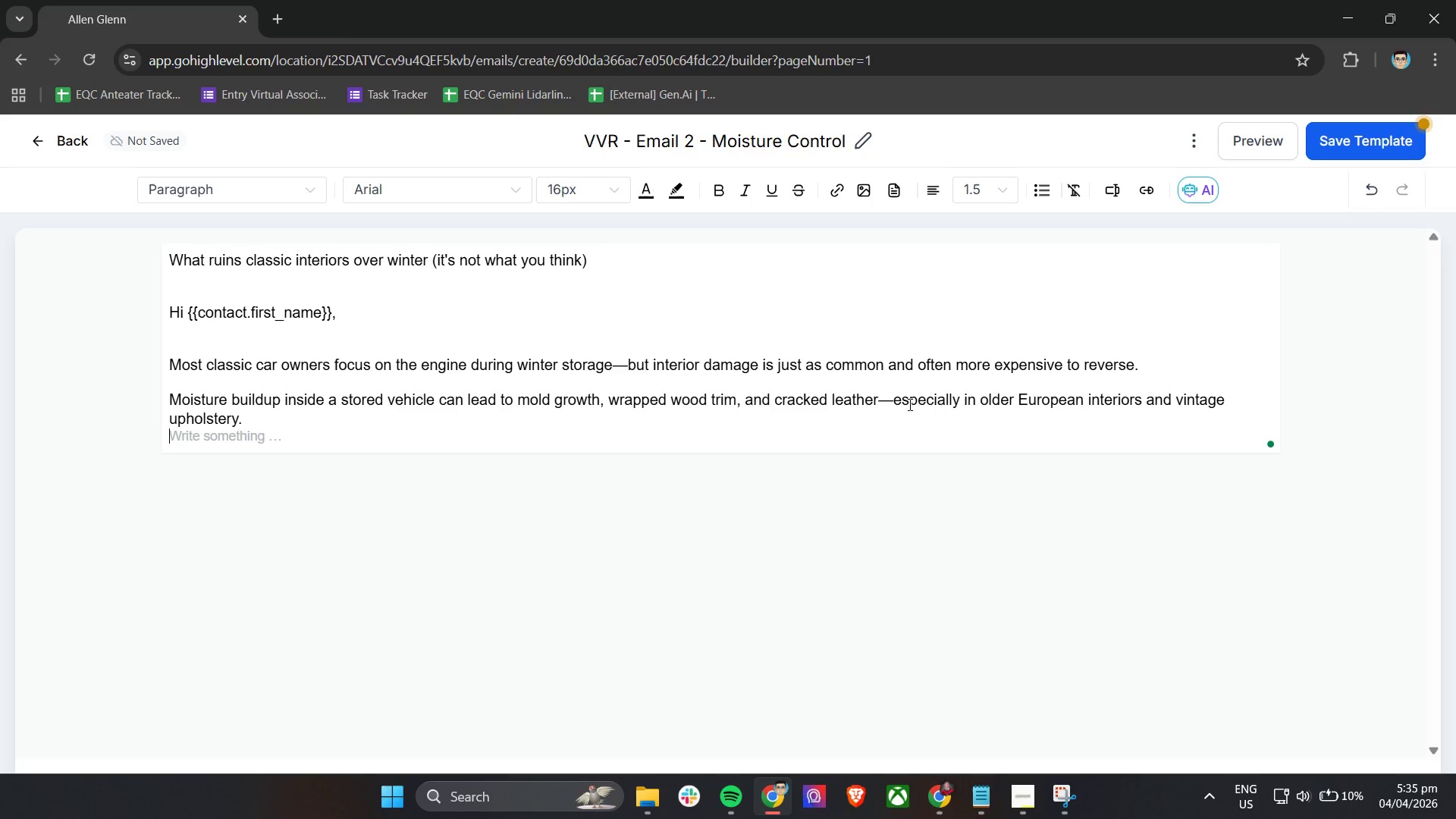 
 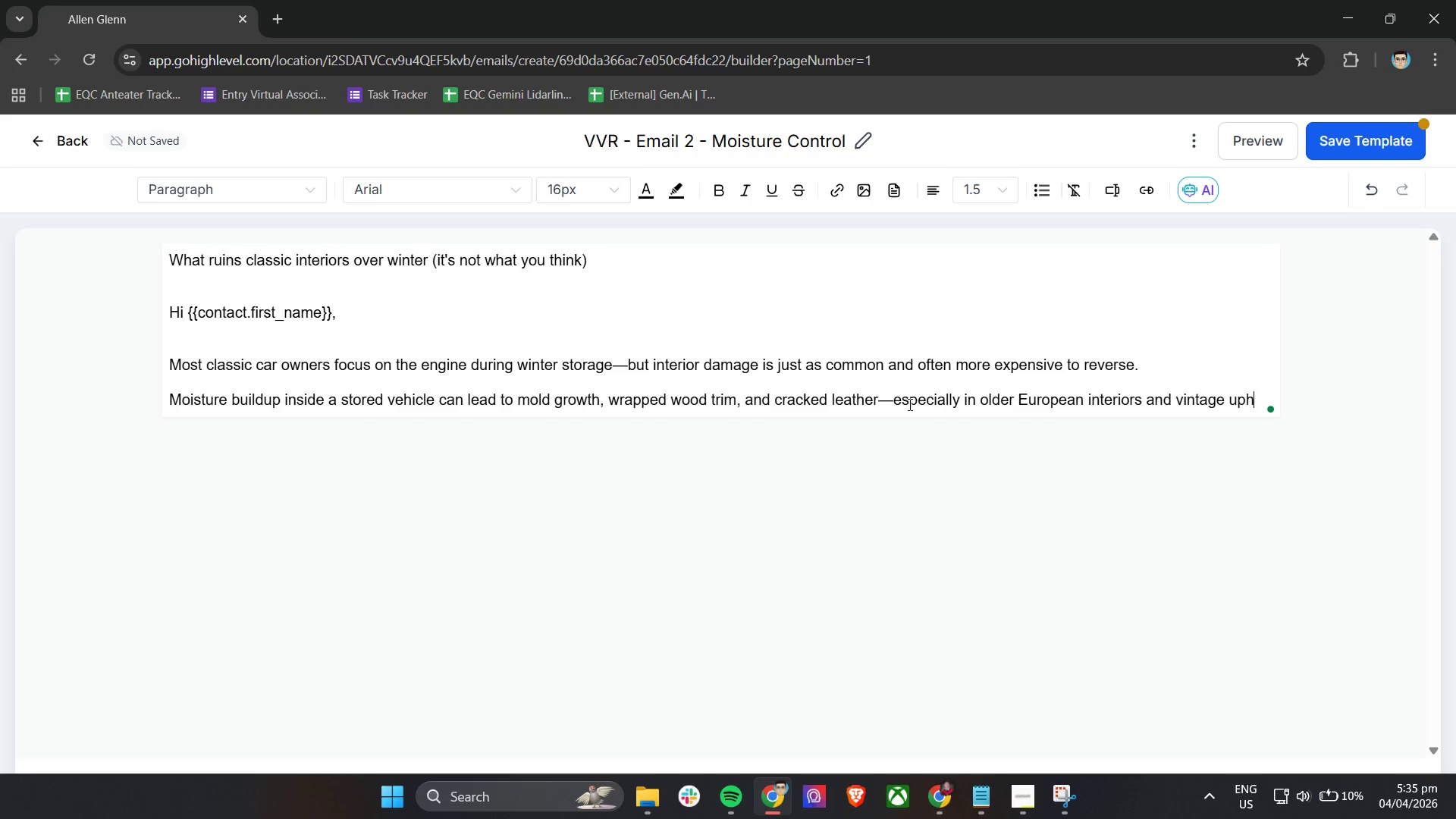 
key(Enter)
 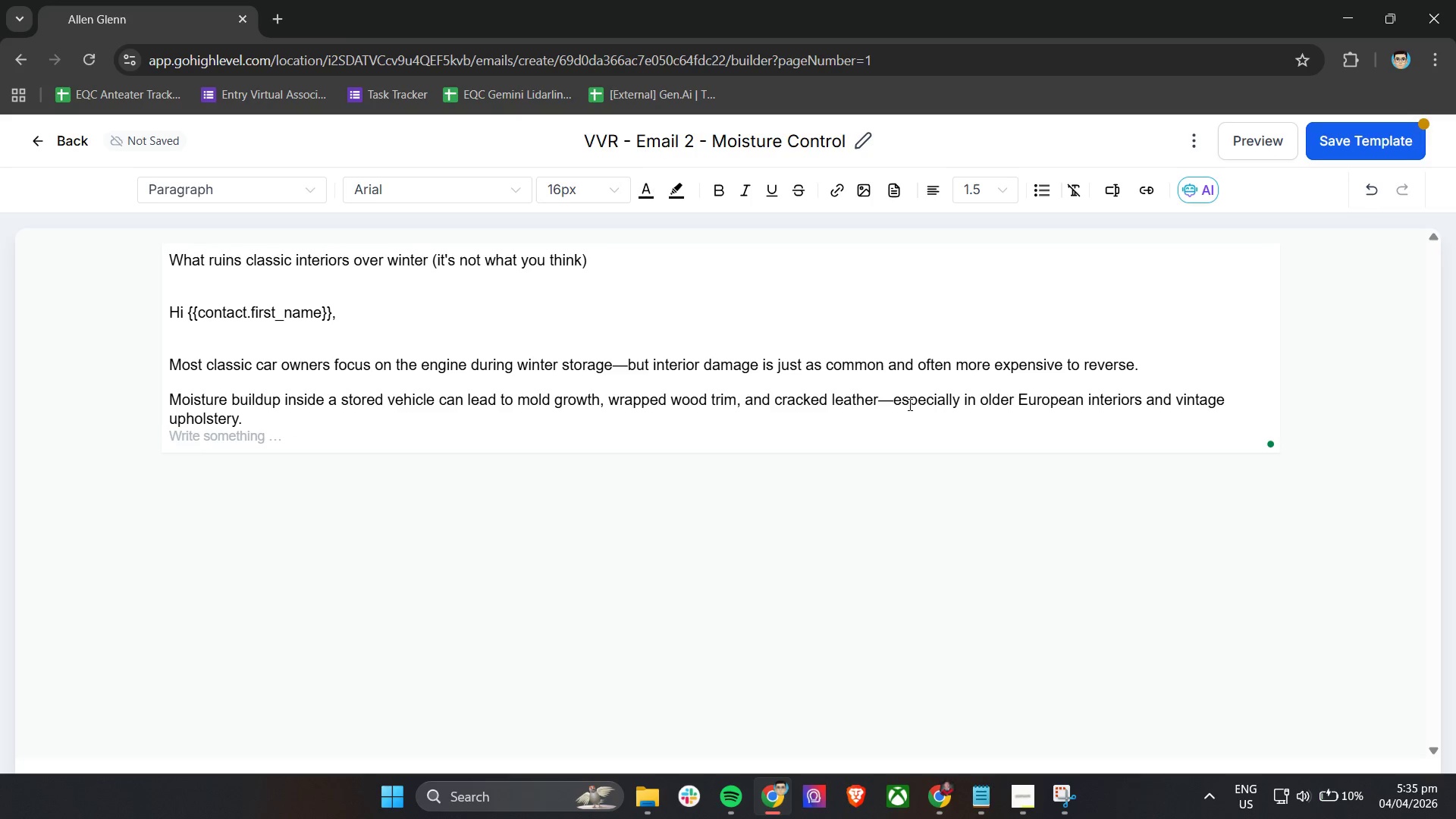 
key(Enter)
 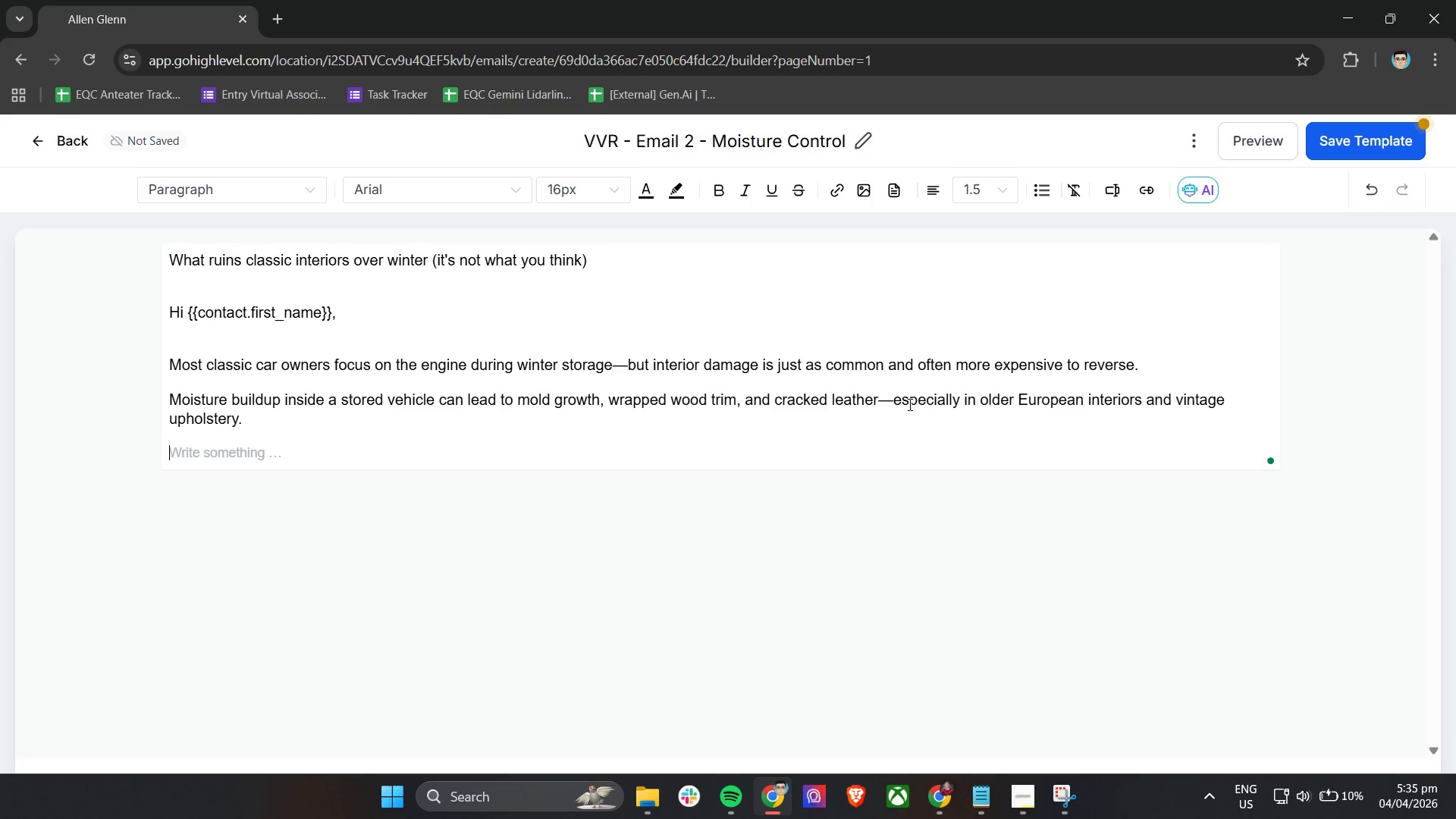 
type(Tempreture swings make it worse)
 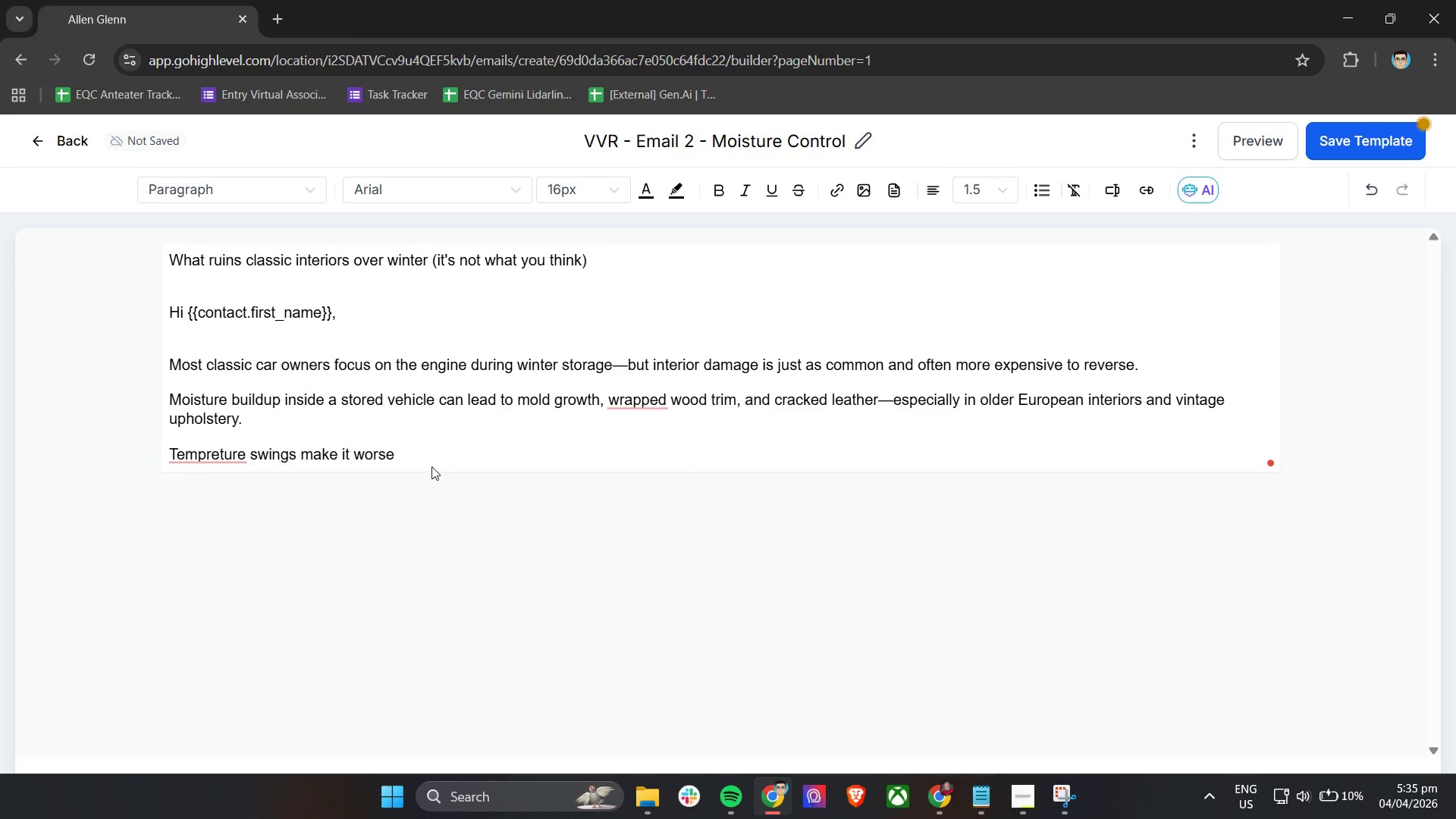 
left_click([229, 457])
 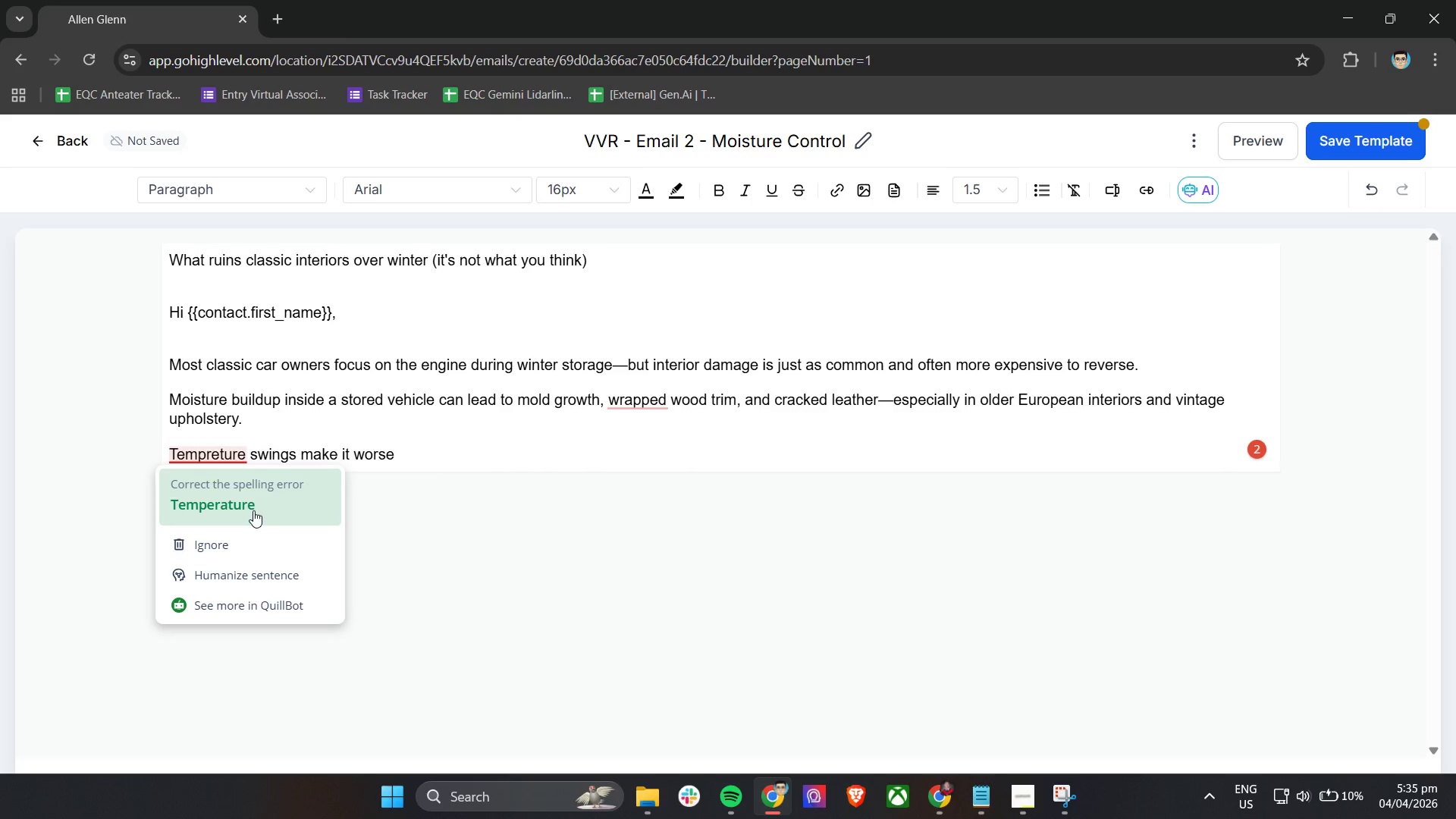 
left_click([253, 510])
 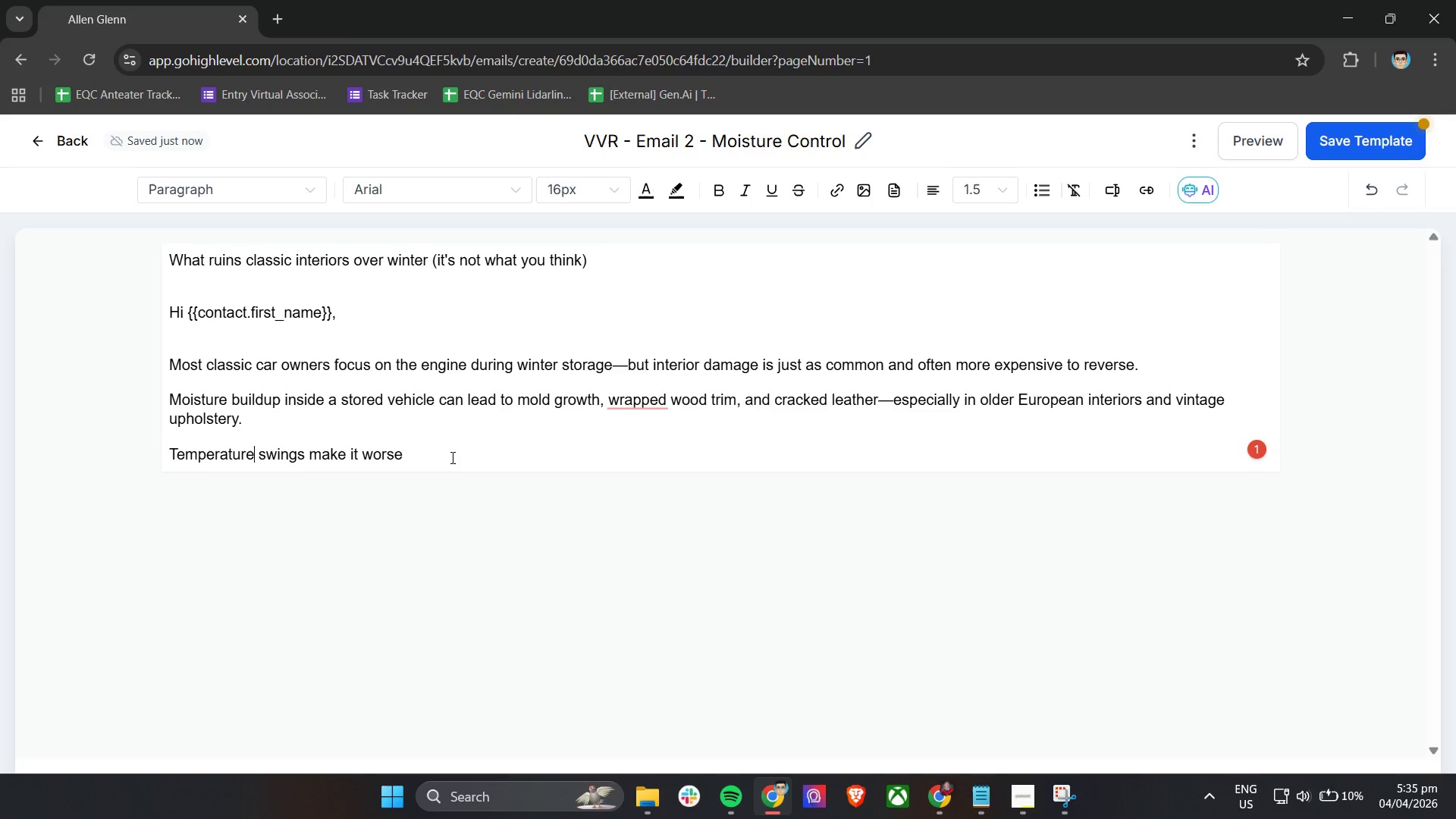 
left_click([451, 457])
 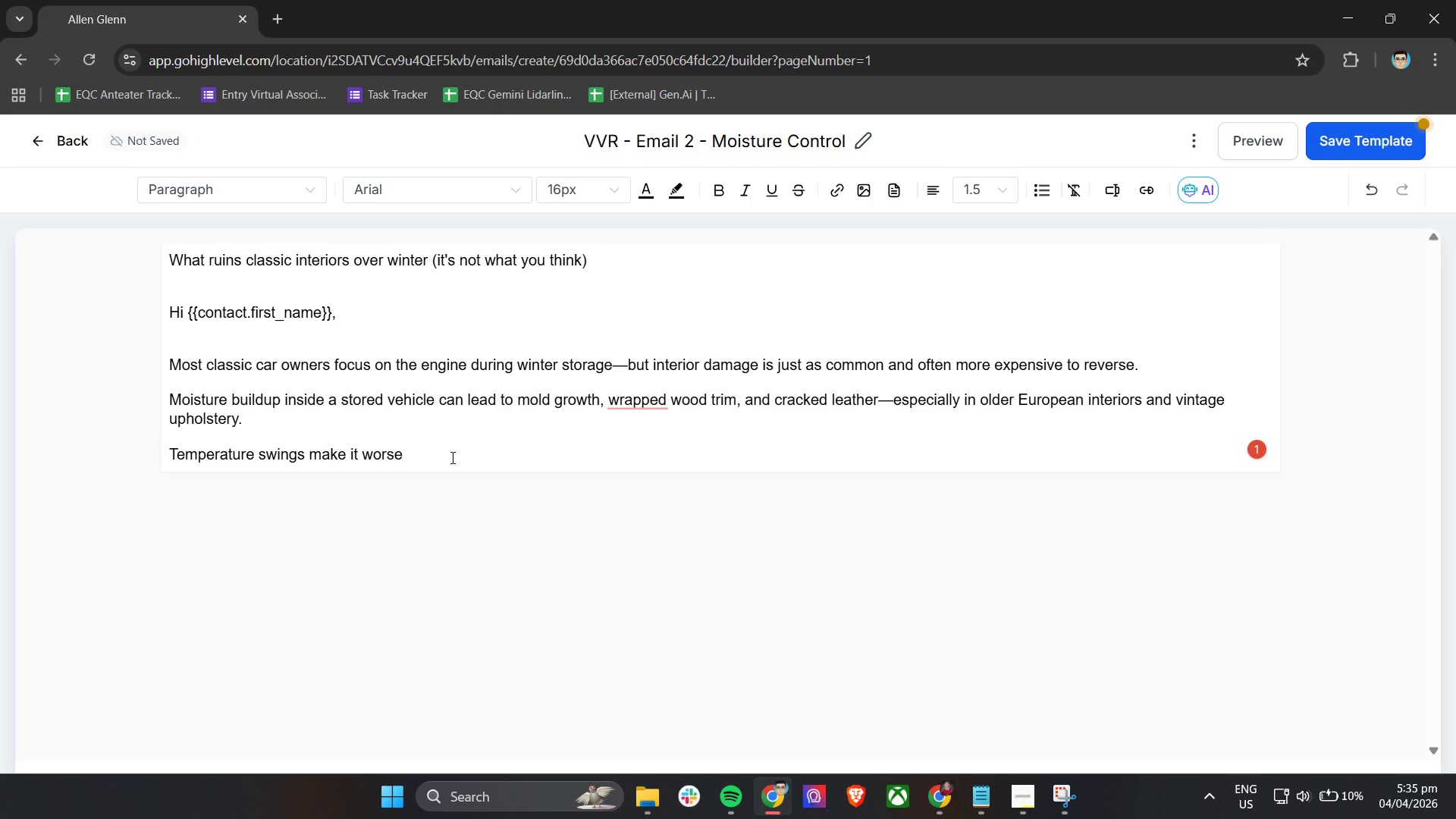 
type(. Condensation forms inside the cabin, even if the car o)
key(Backspace)
type(is never driven.)
 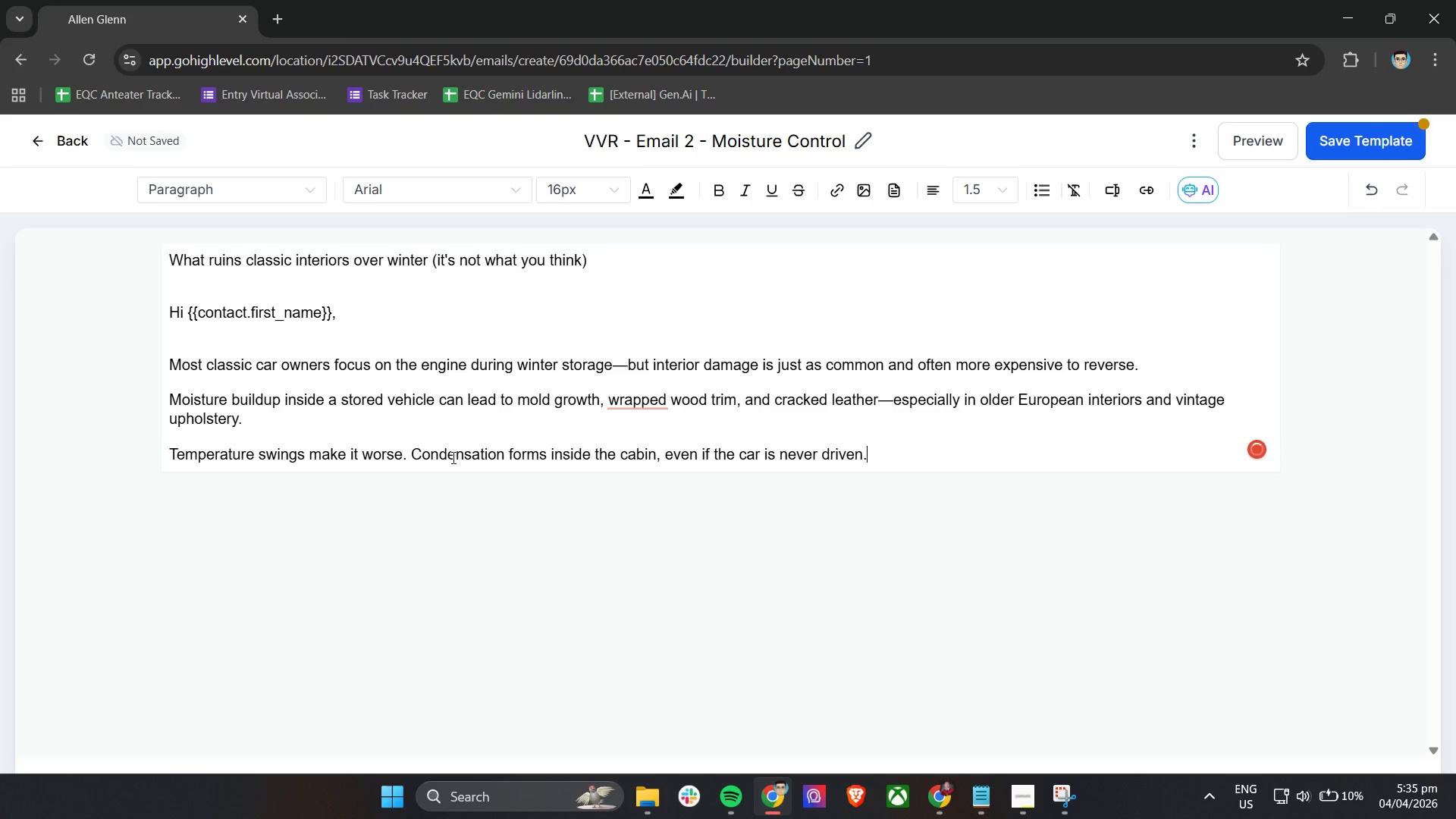 
key(Enter)
 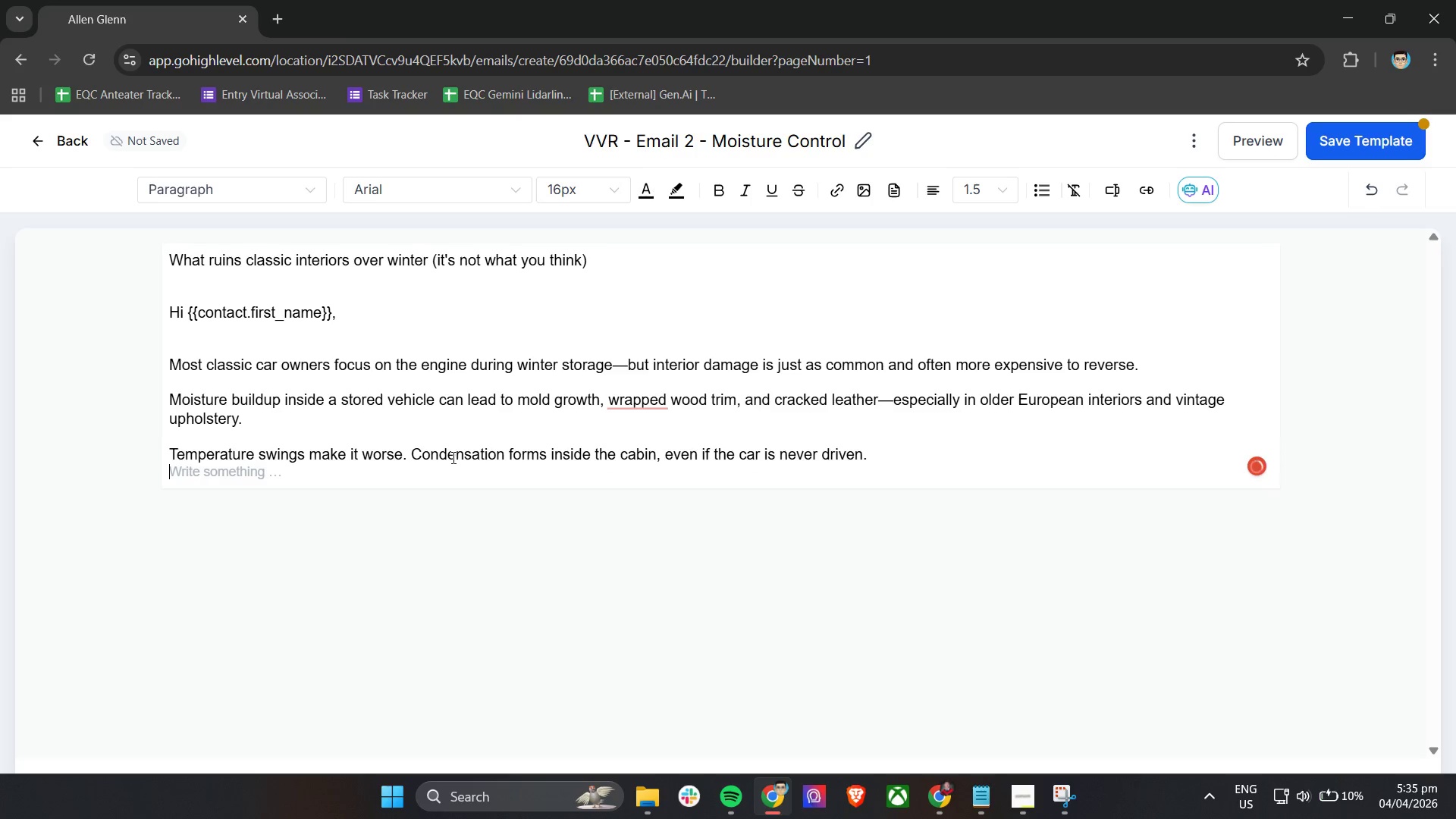 
key(Enter)
 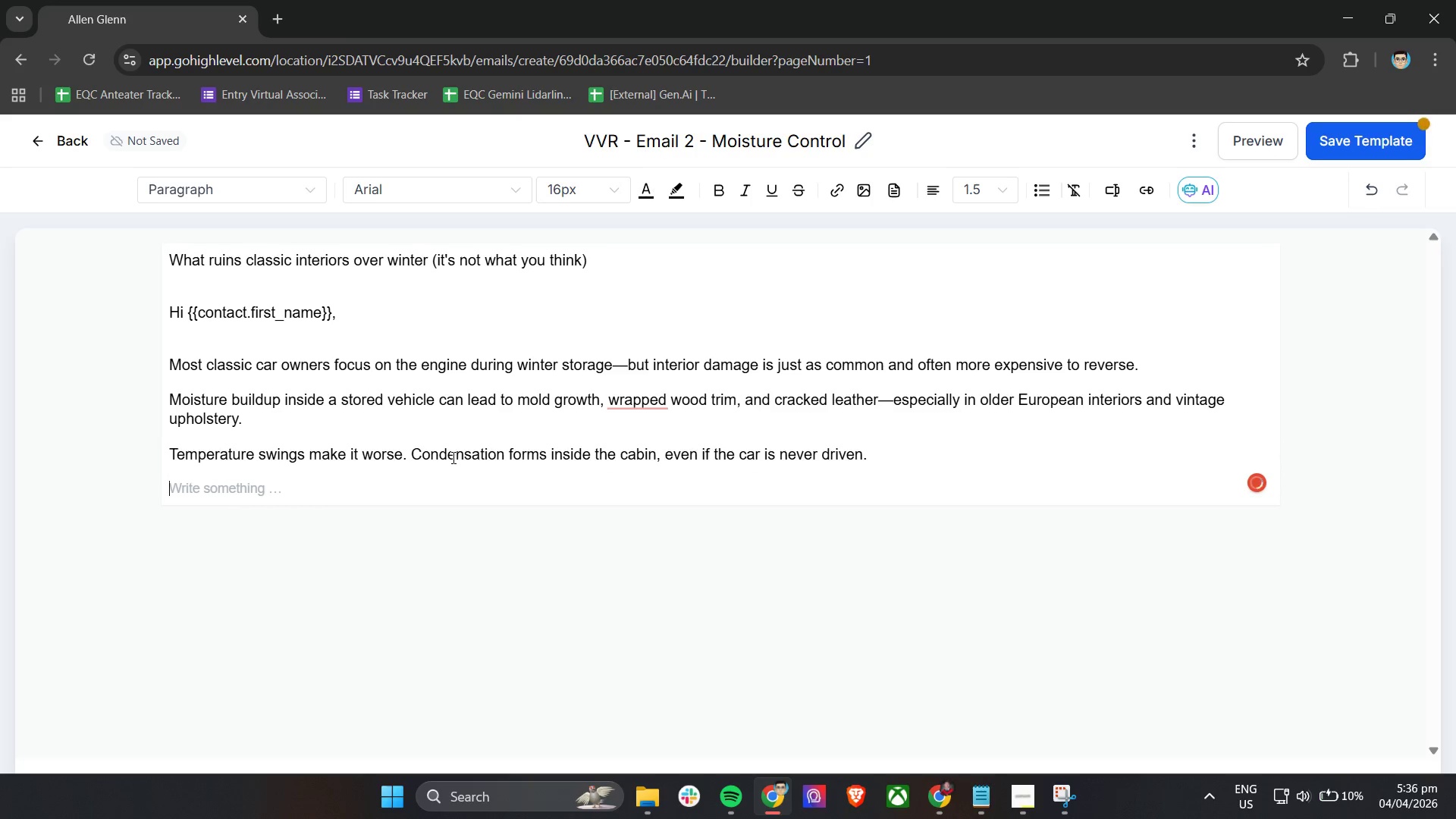 
key(Control+B)
 